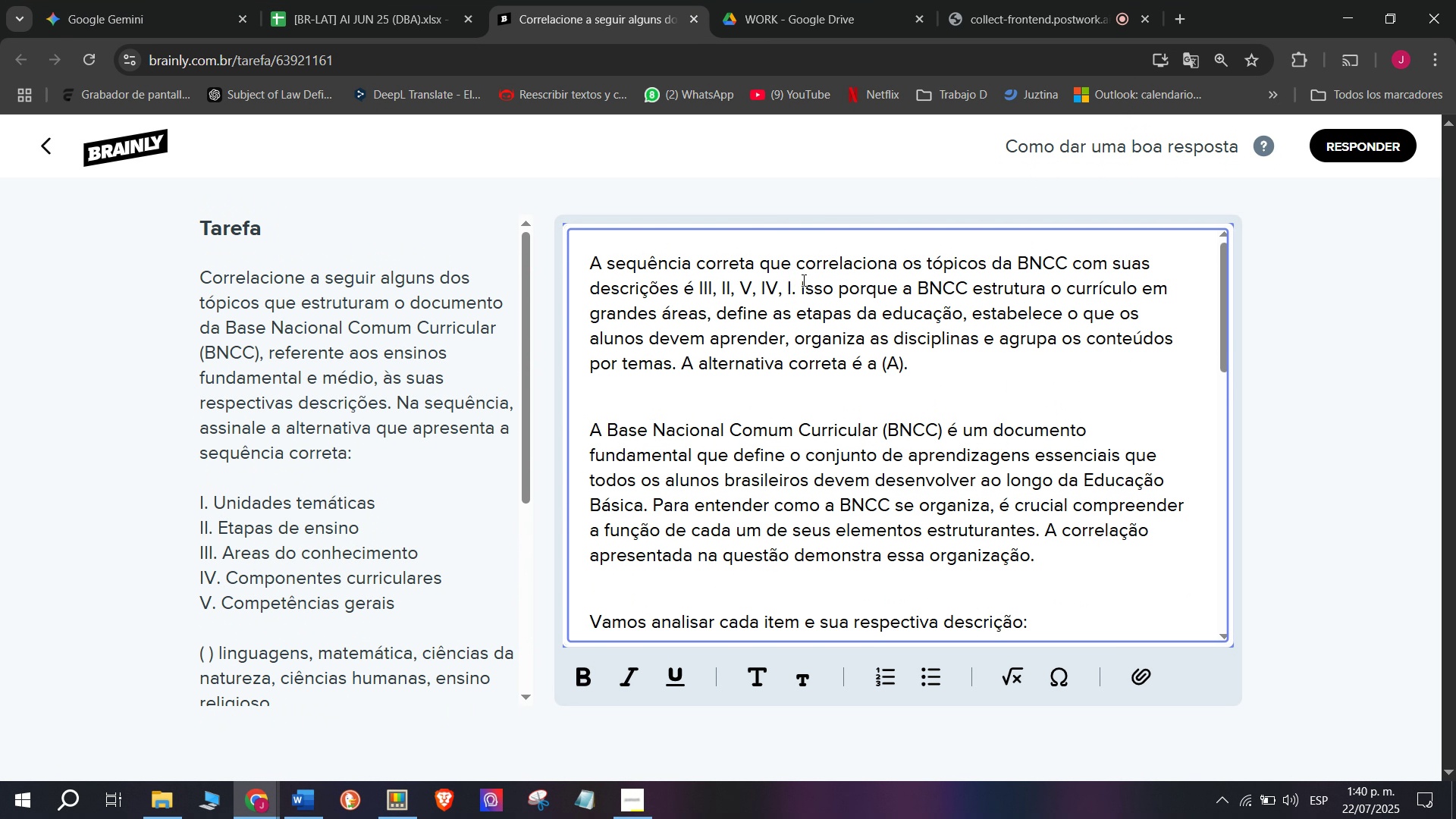 
key(Control+ControlLeft)
 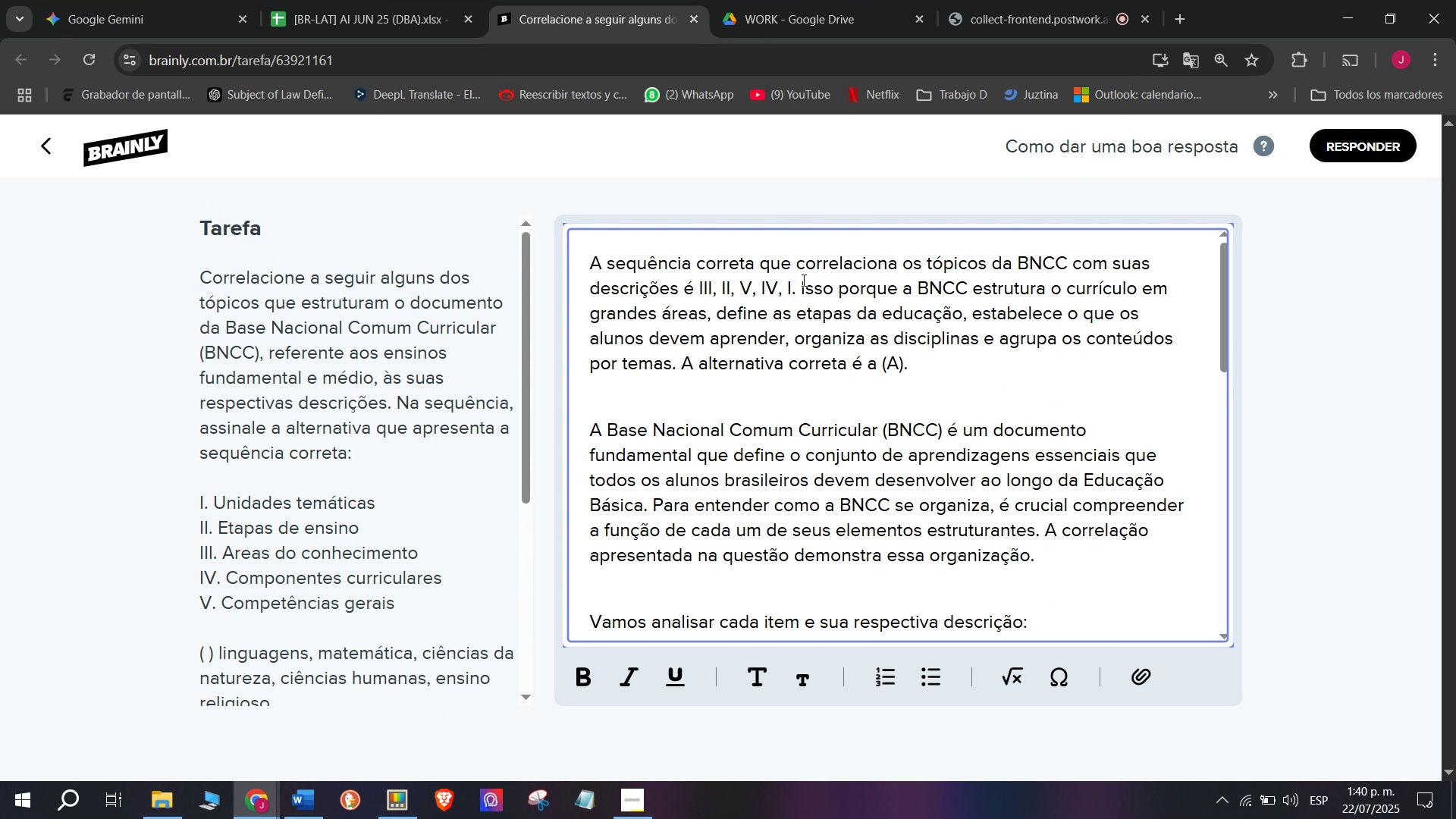 
key(Control+C)
 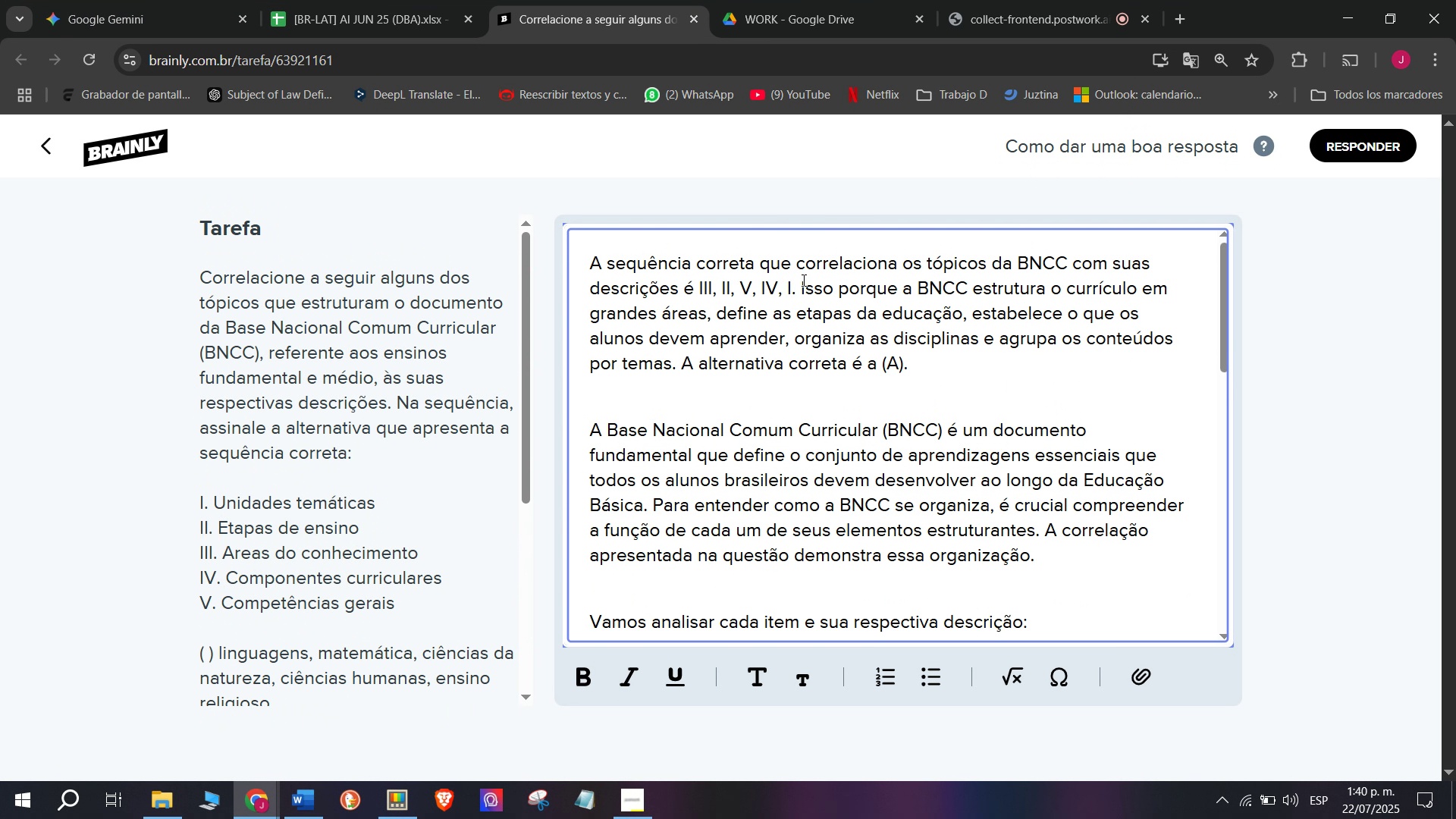 
key(Control+ControlLeft)
 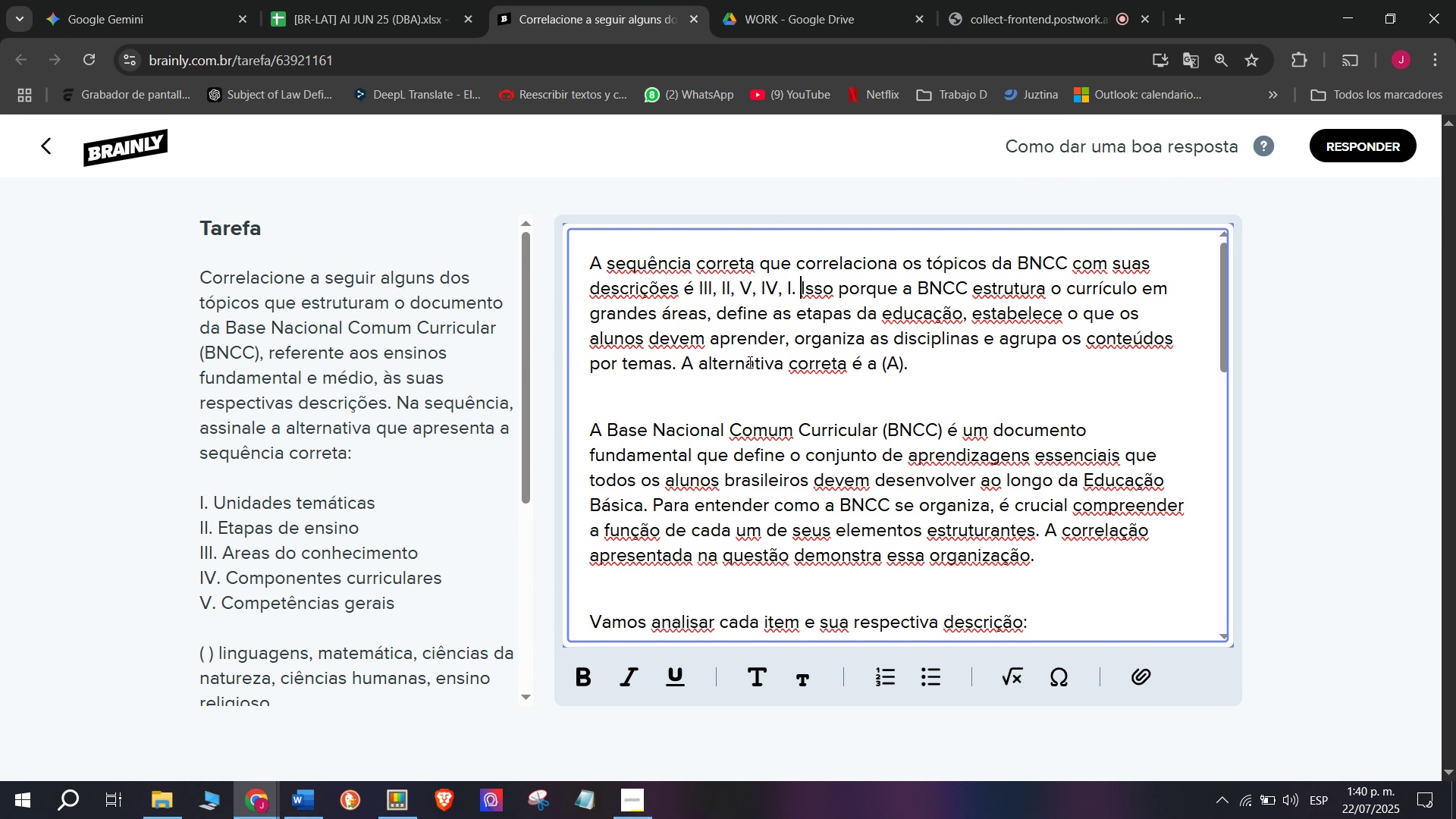 
key(Break)
 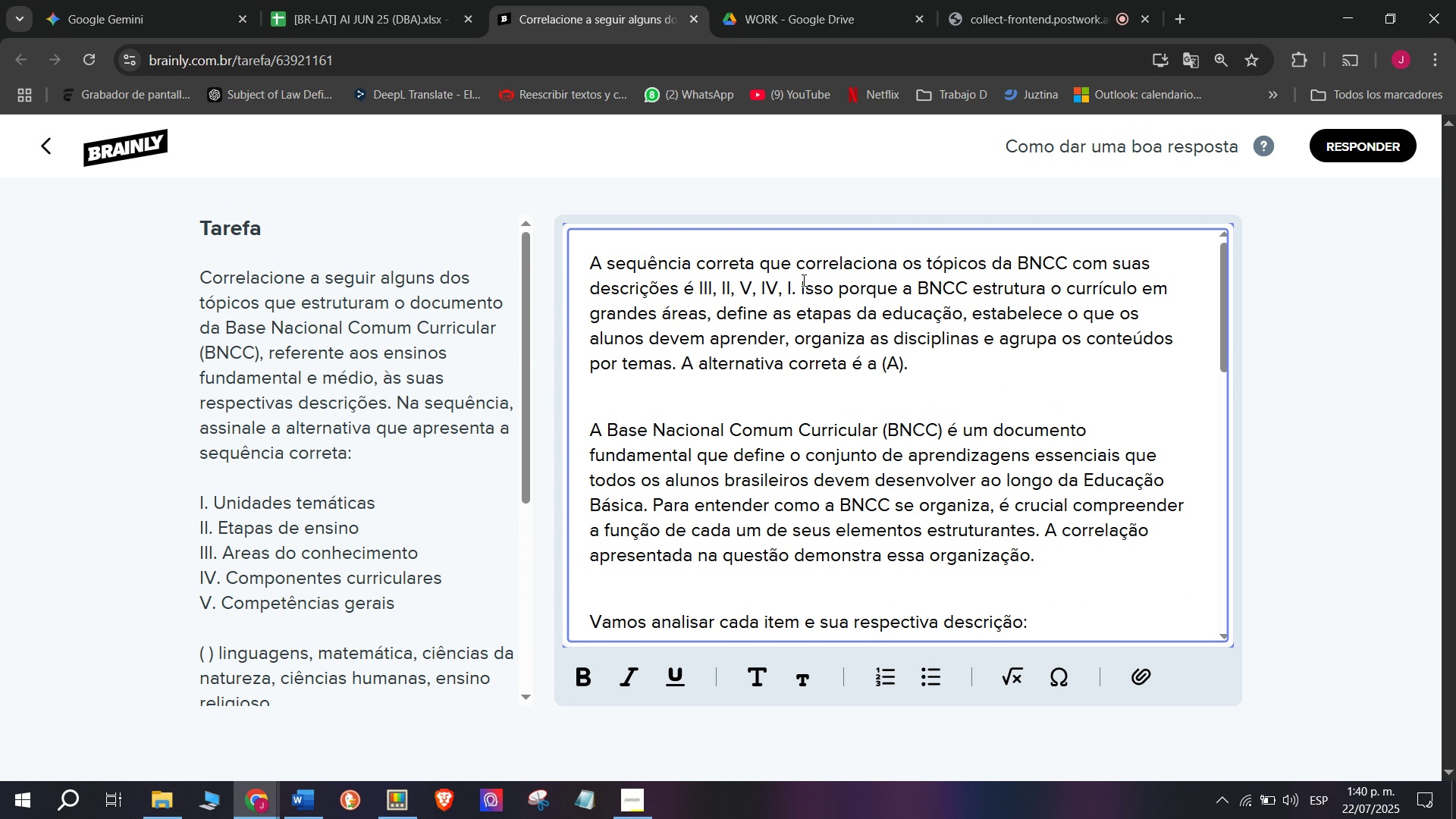 
key(Control+C)
 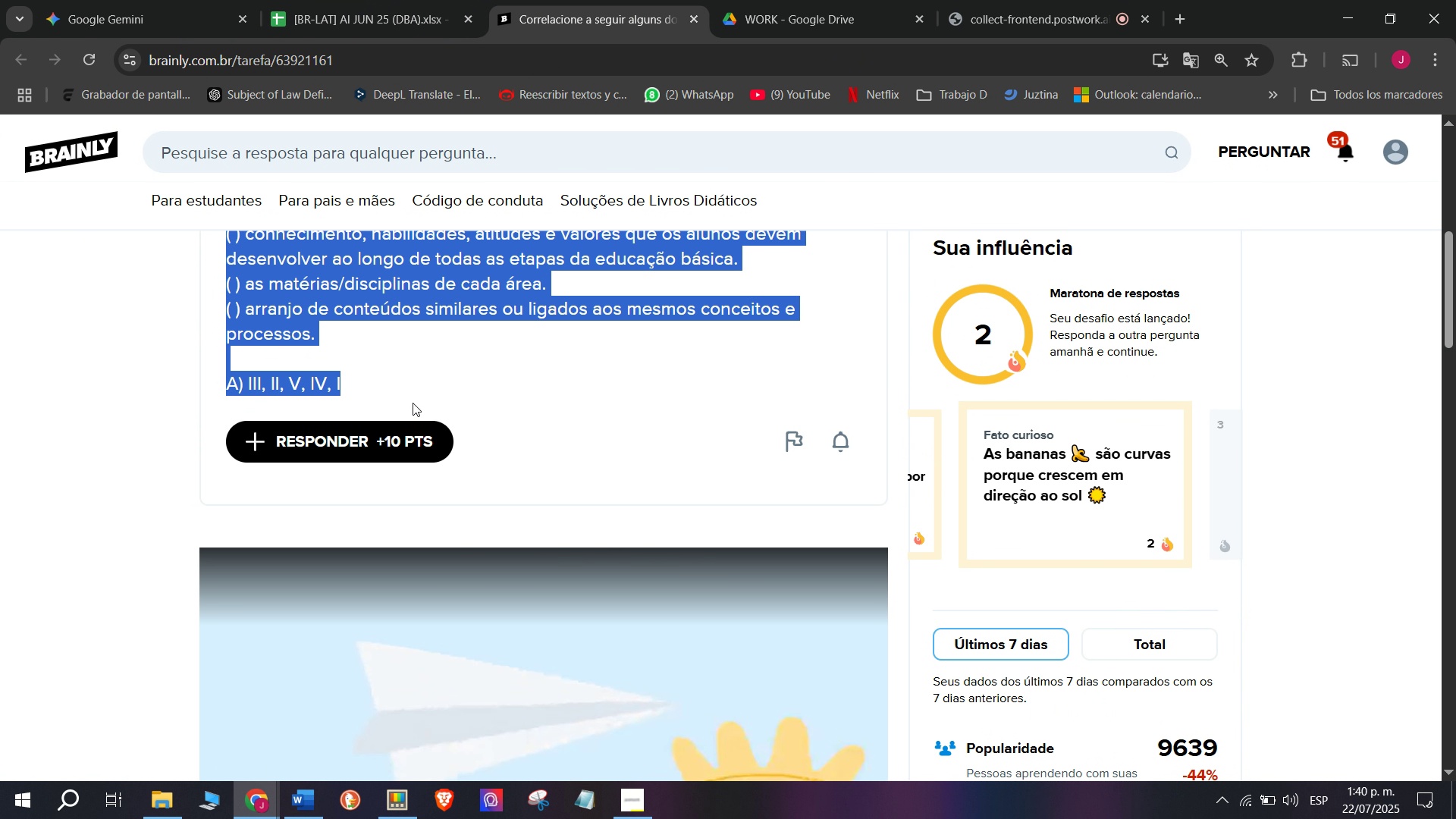 
wait(5.41)
 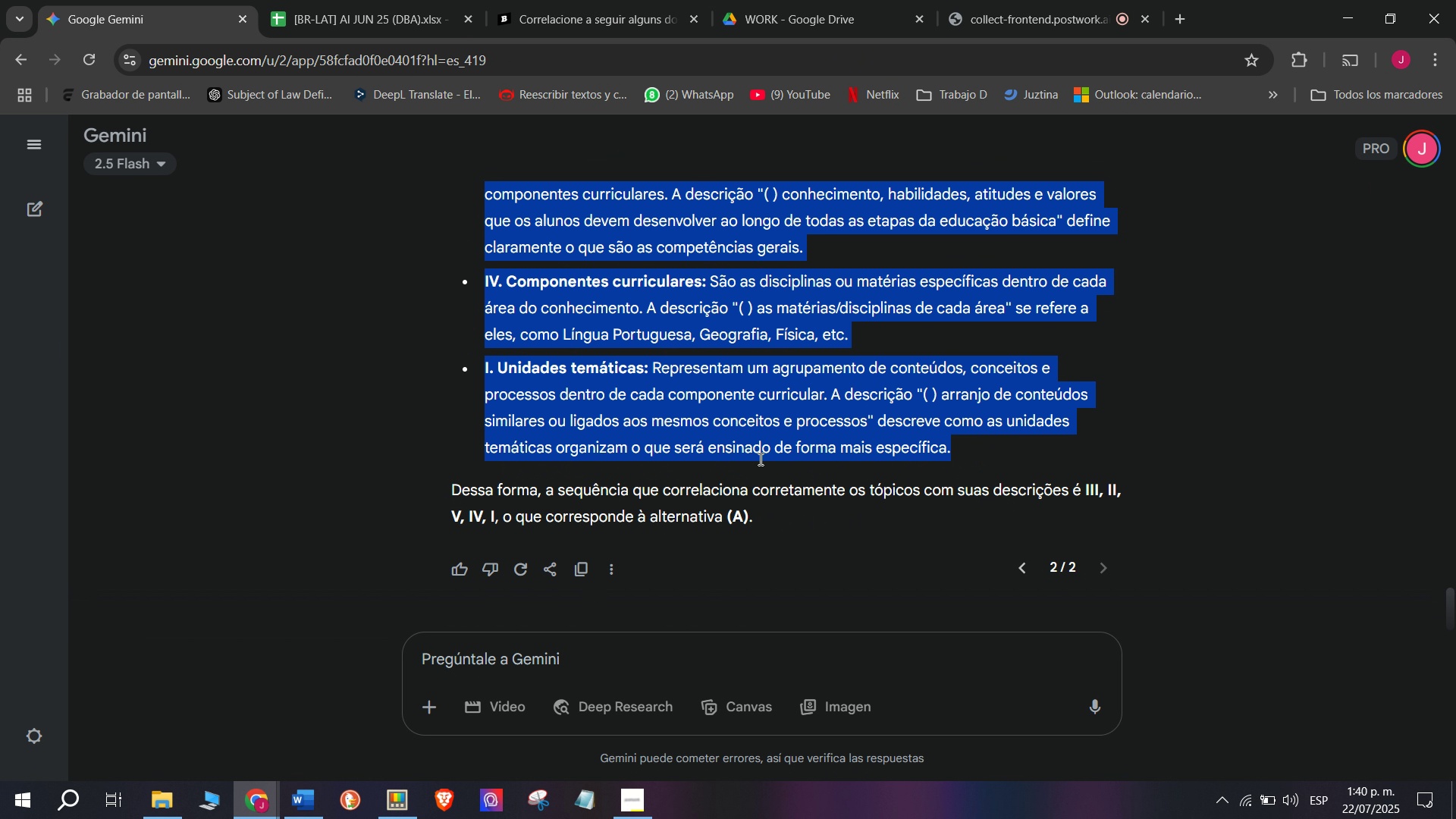 
key(Control+ControlLeft)
 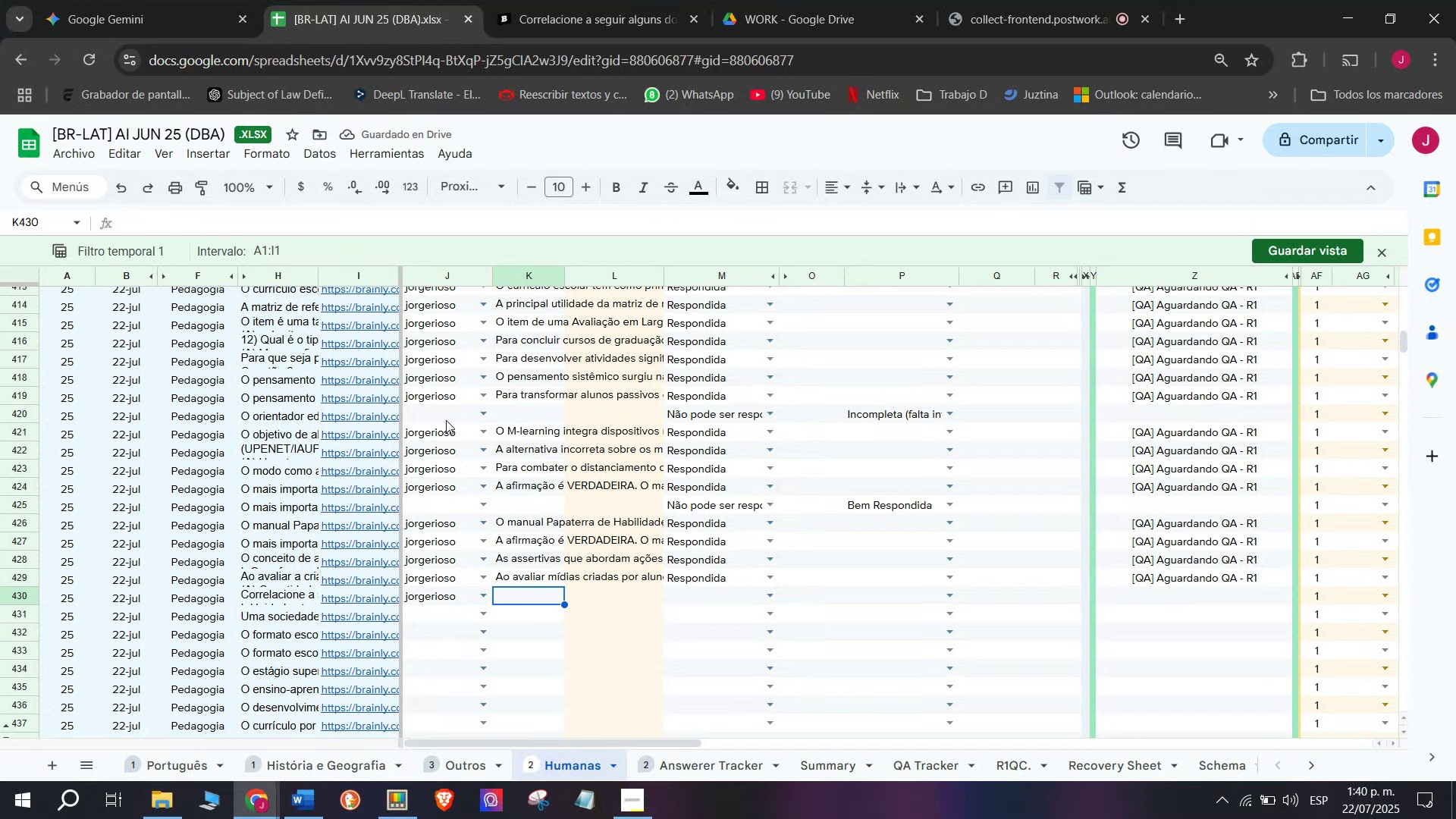 
key(Break)
 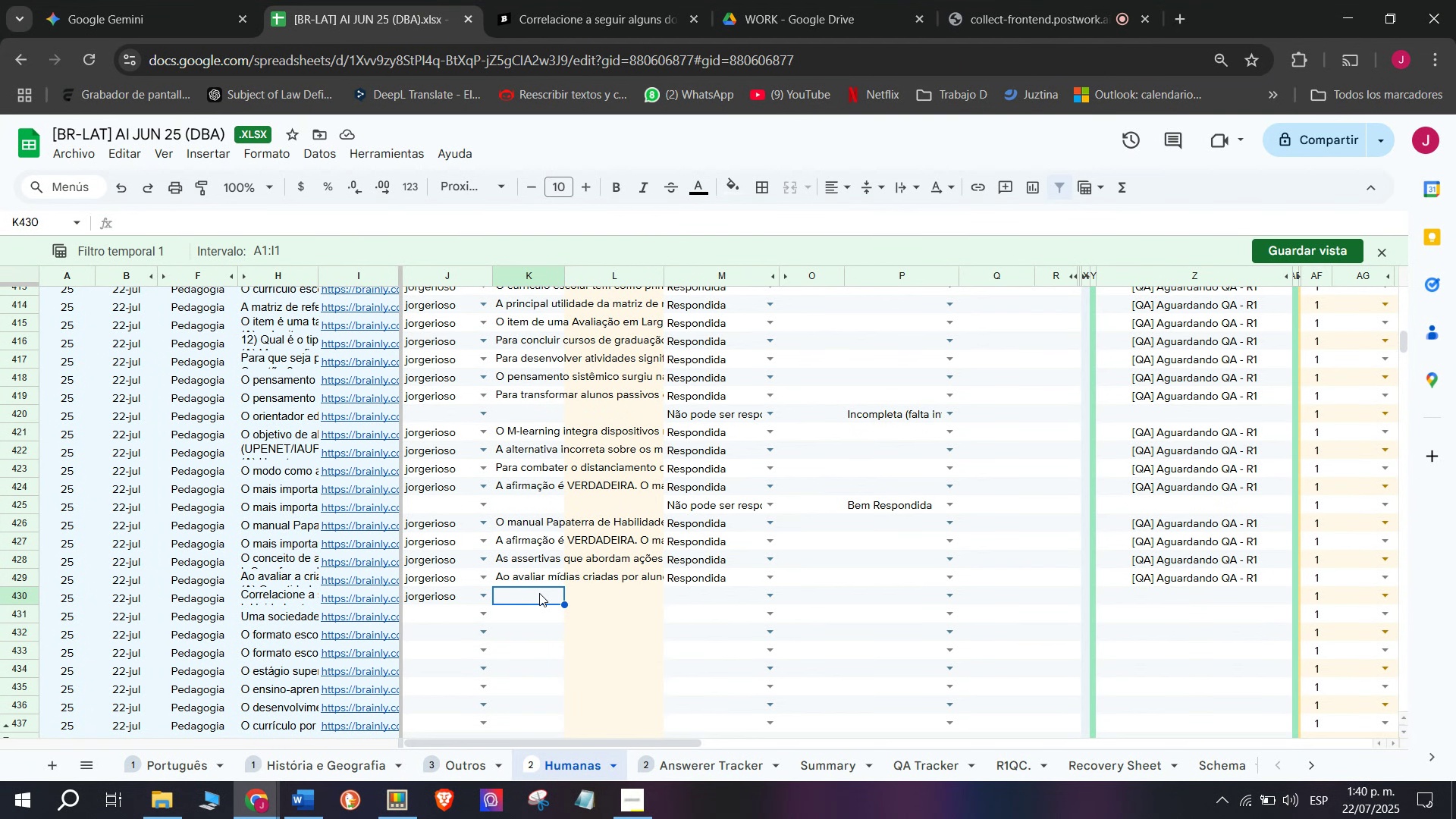 
key(Control+C)
 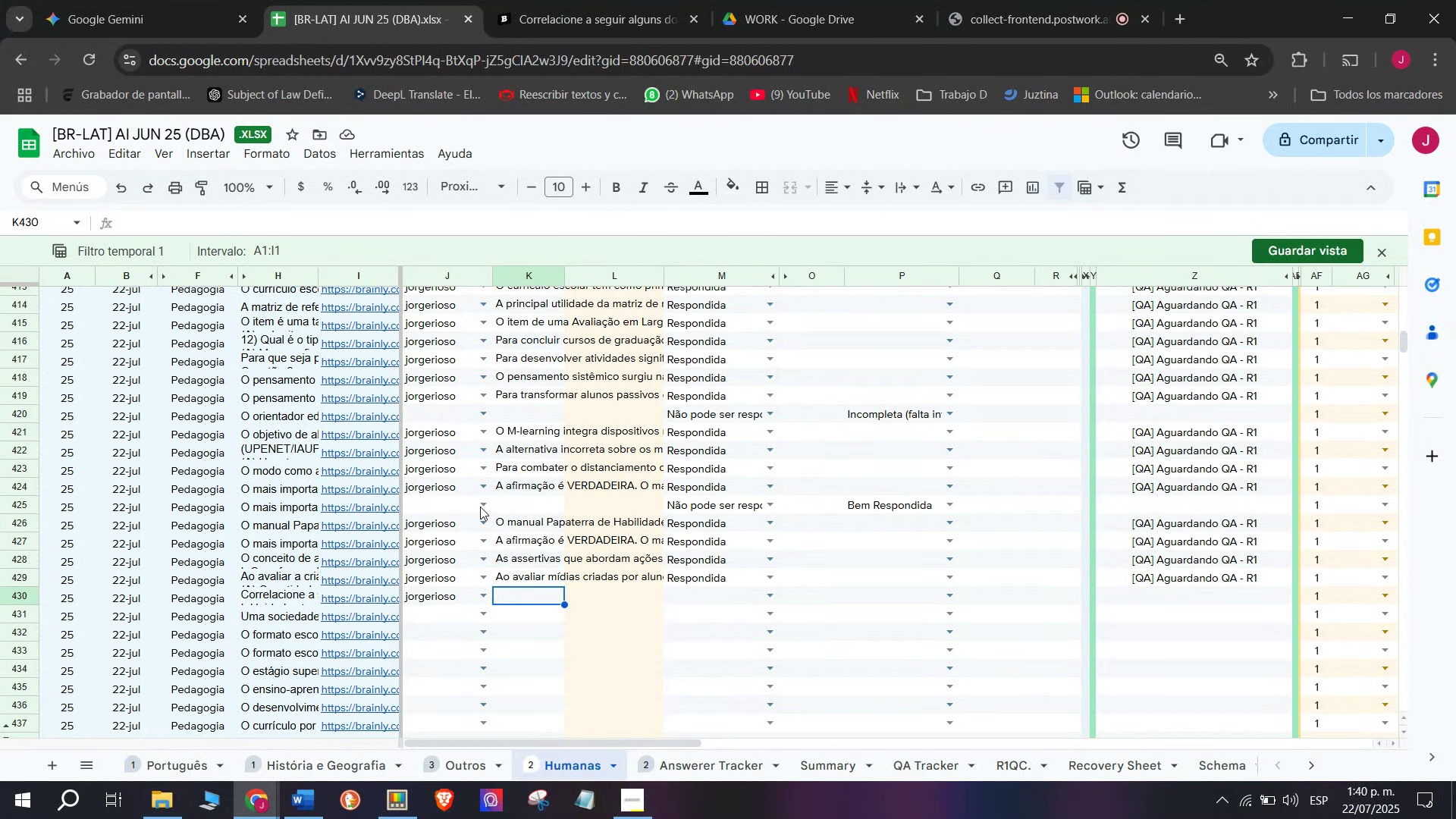 
key(Control+ControlLeft)
 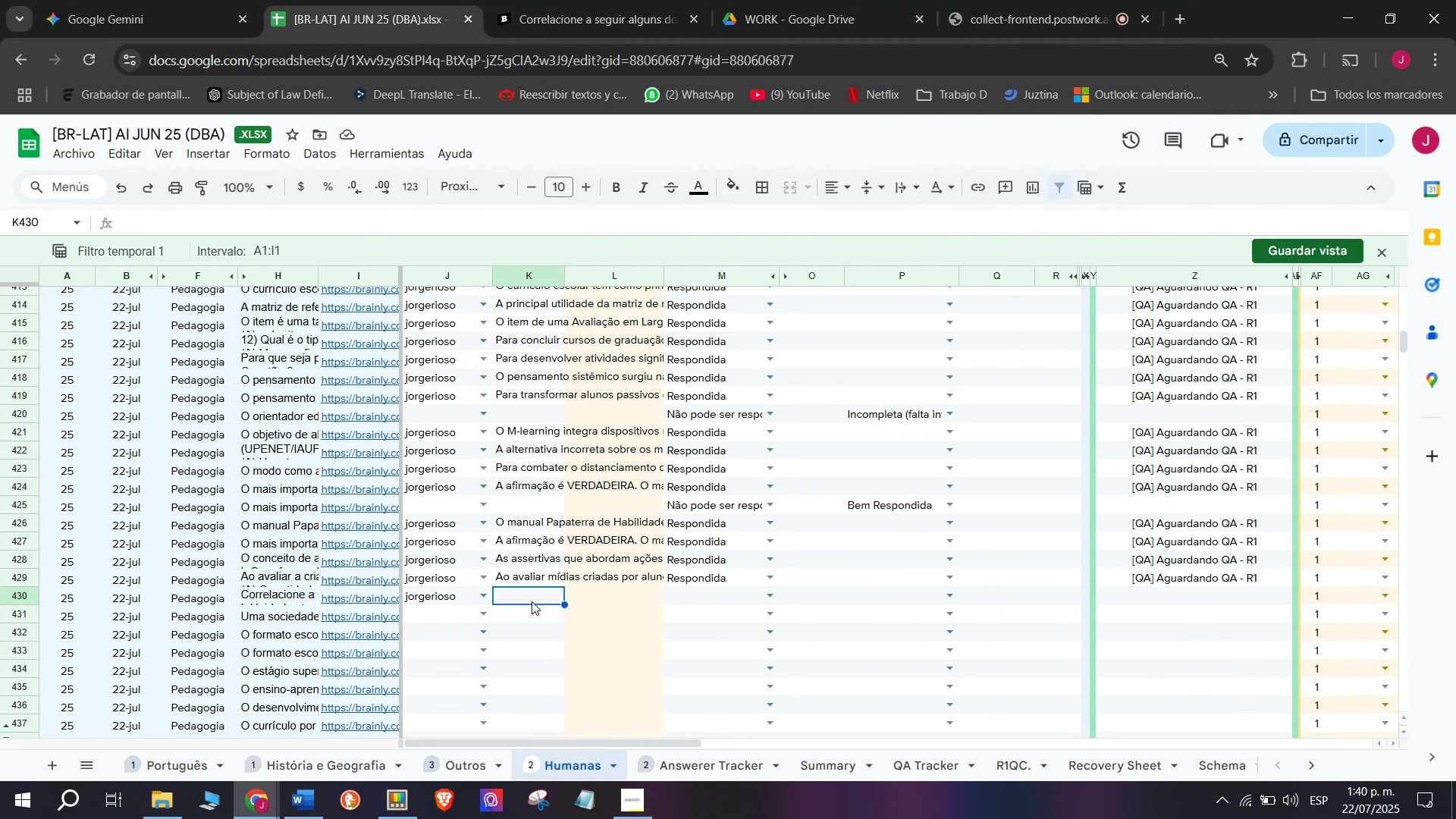 
key(Break)
 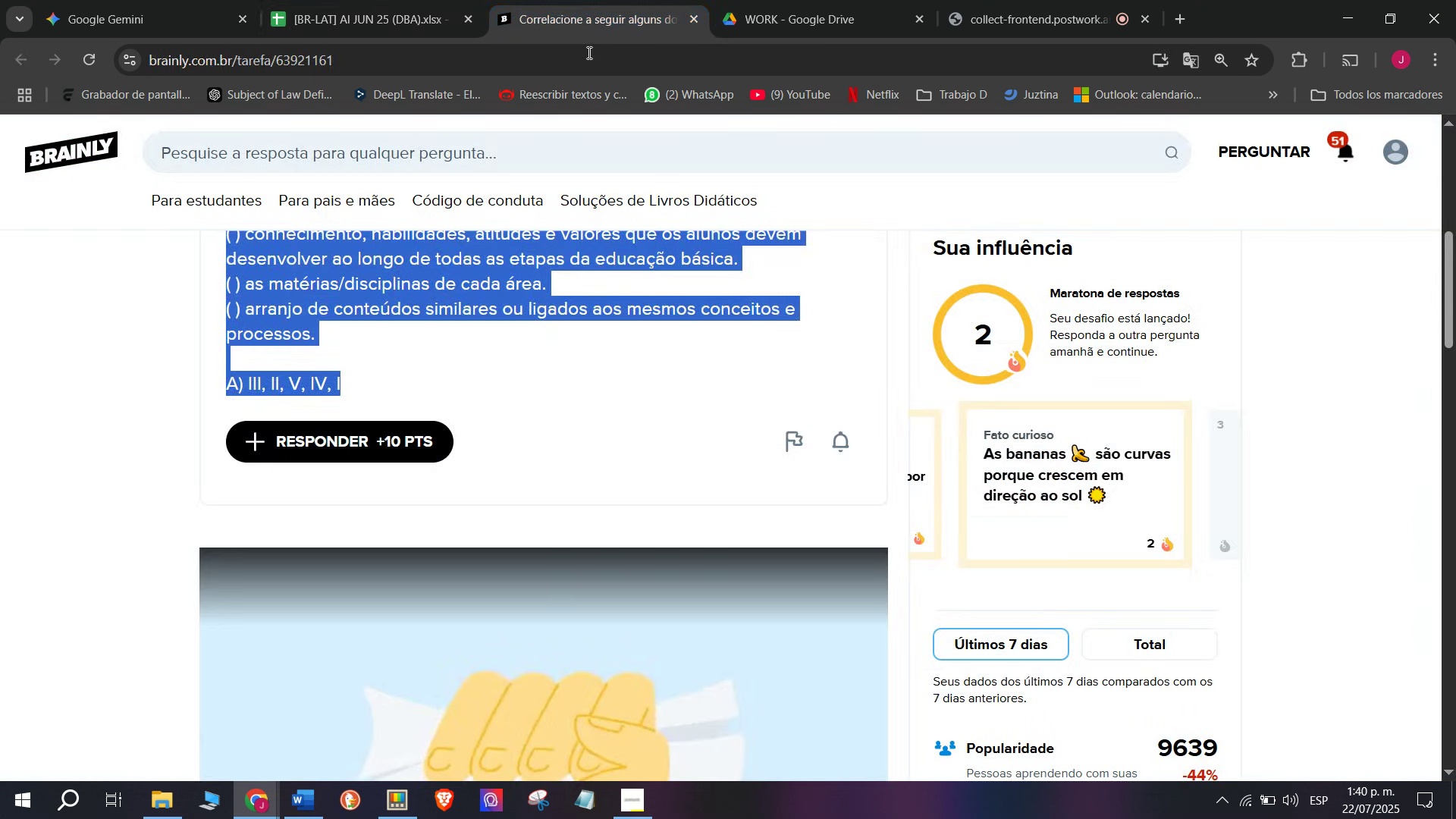 
key(Control+C)
 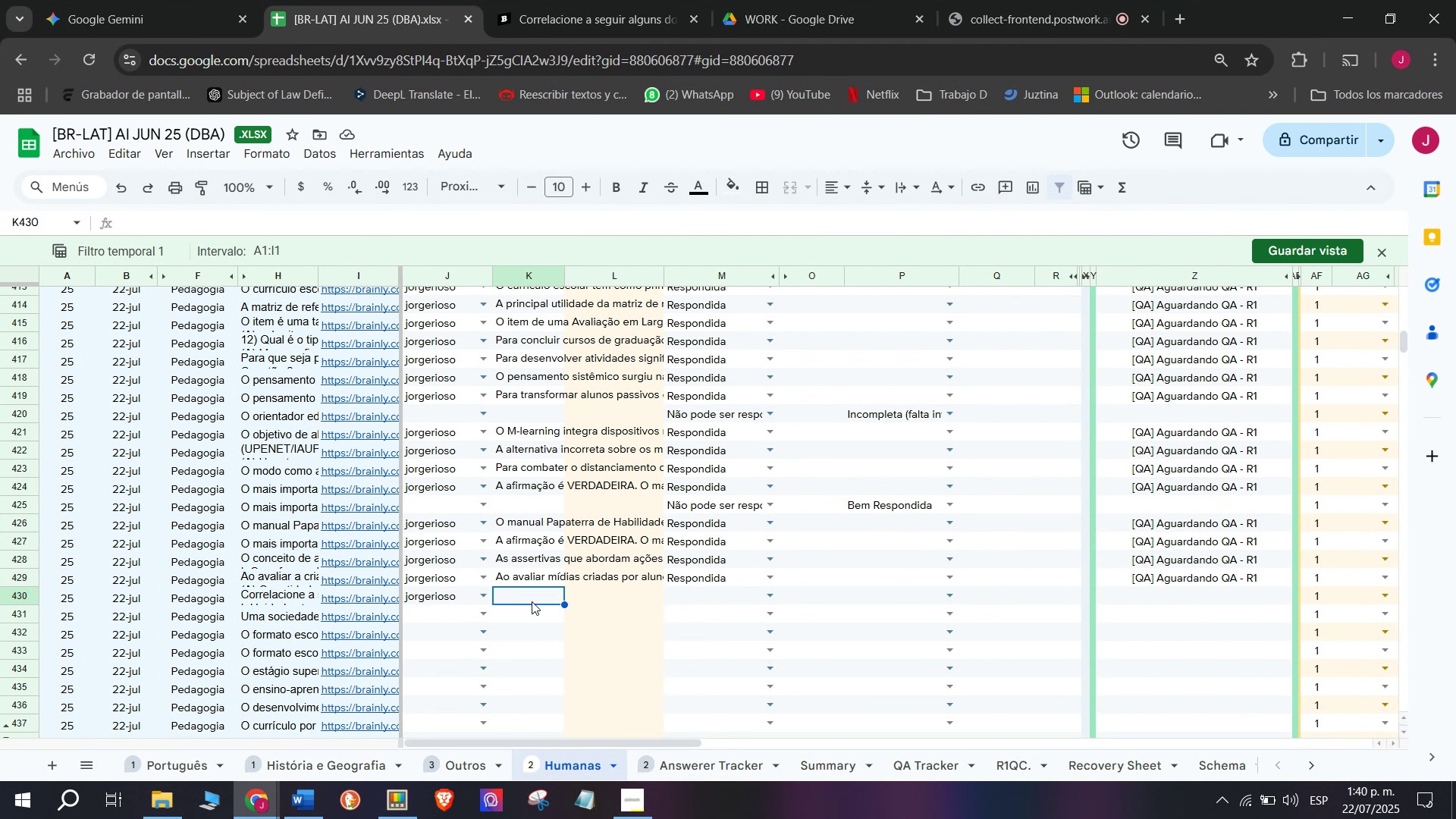 
left_click([301, 0])
 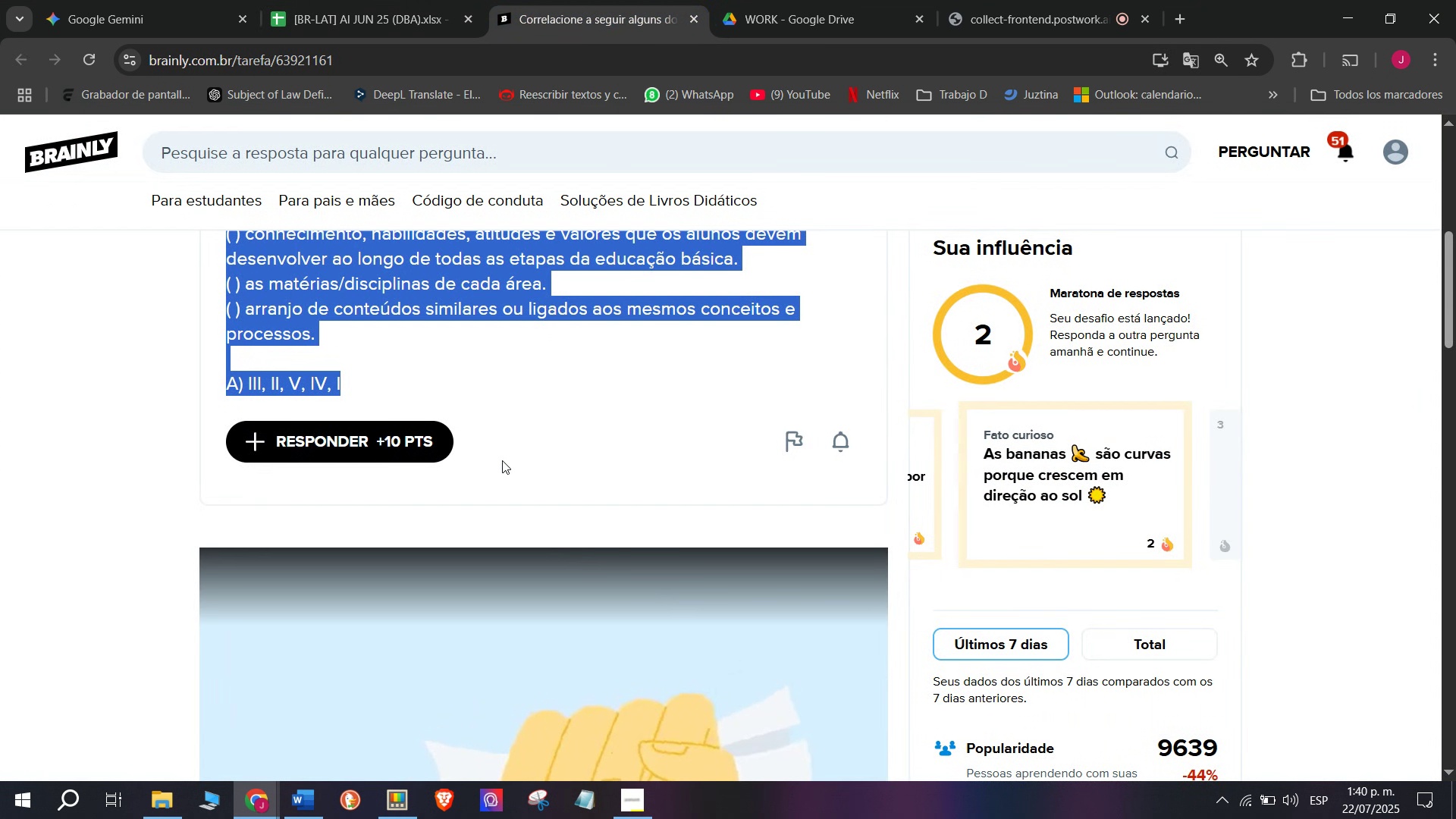 
left_click([380, 466])
 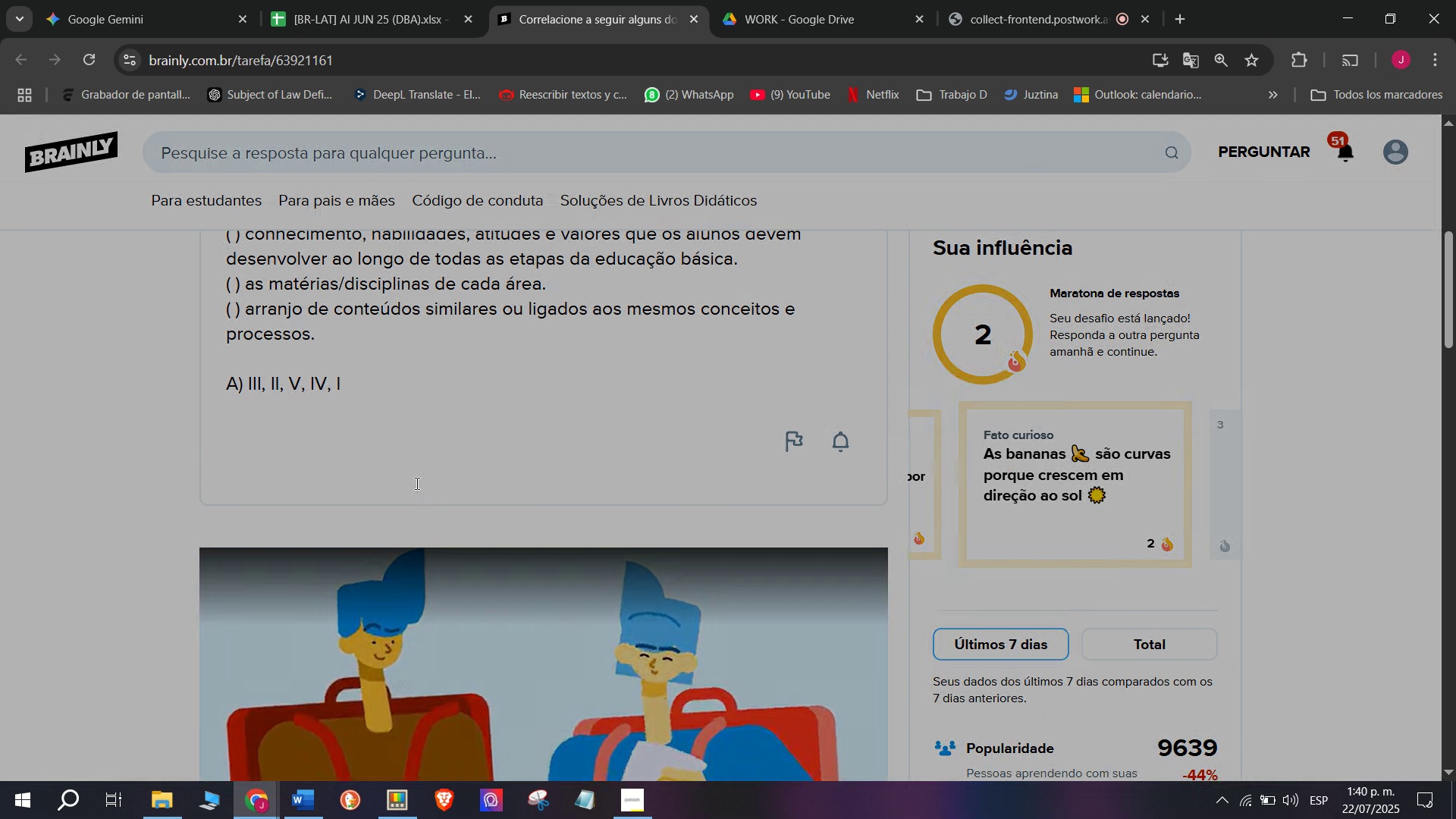 
left_click_drag(start_coordinate=[823, 507], to_coordinate=[416, 211])
 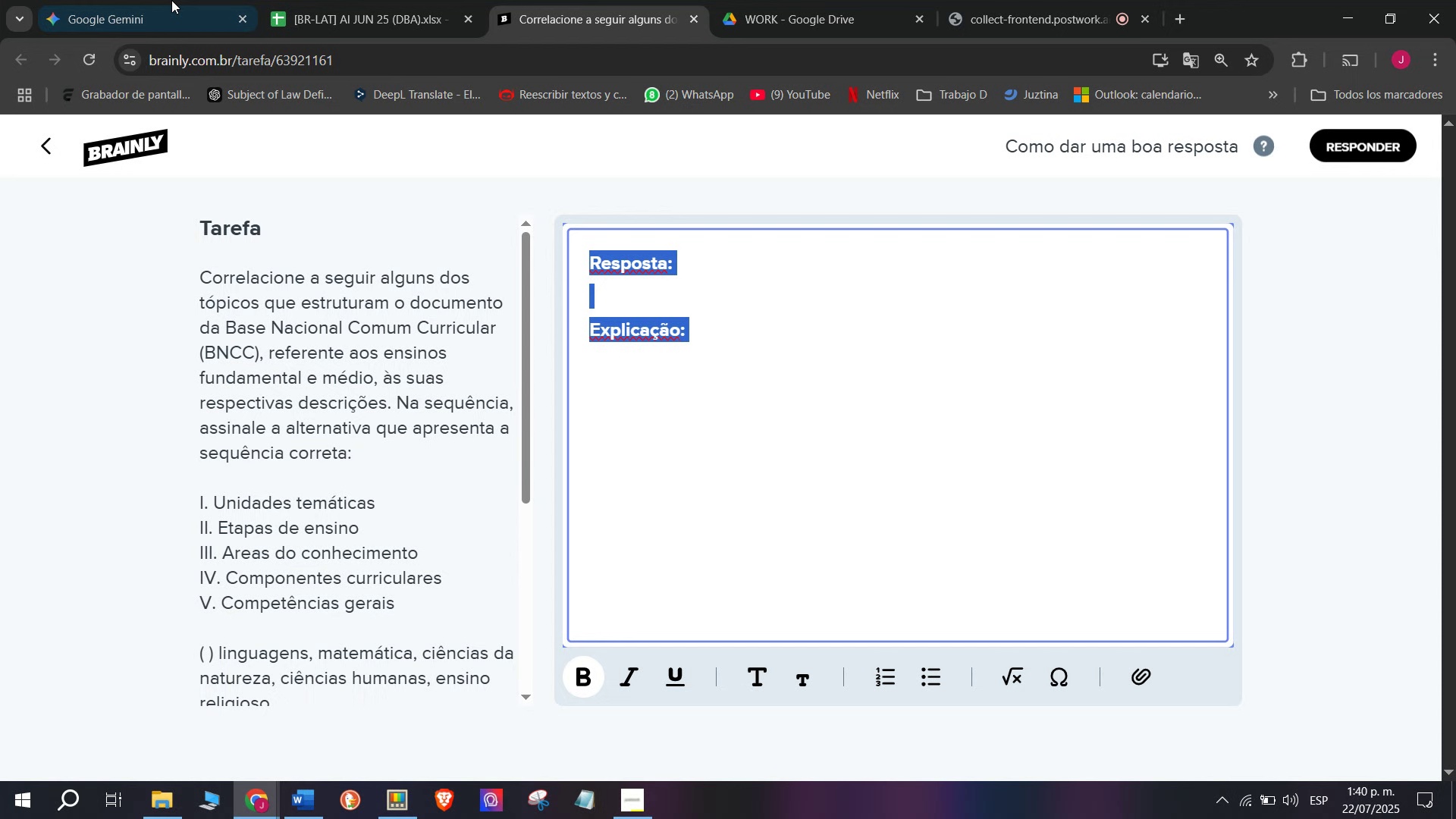 
key(Control+ControlLeft)
 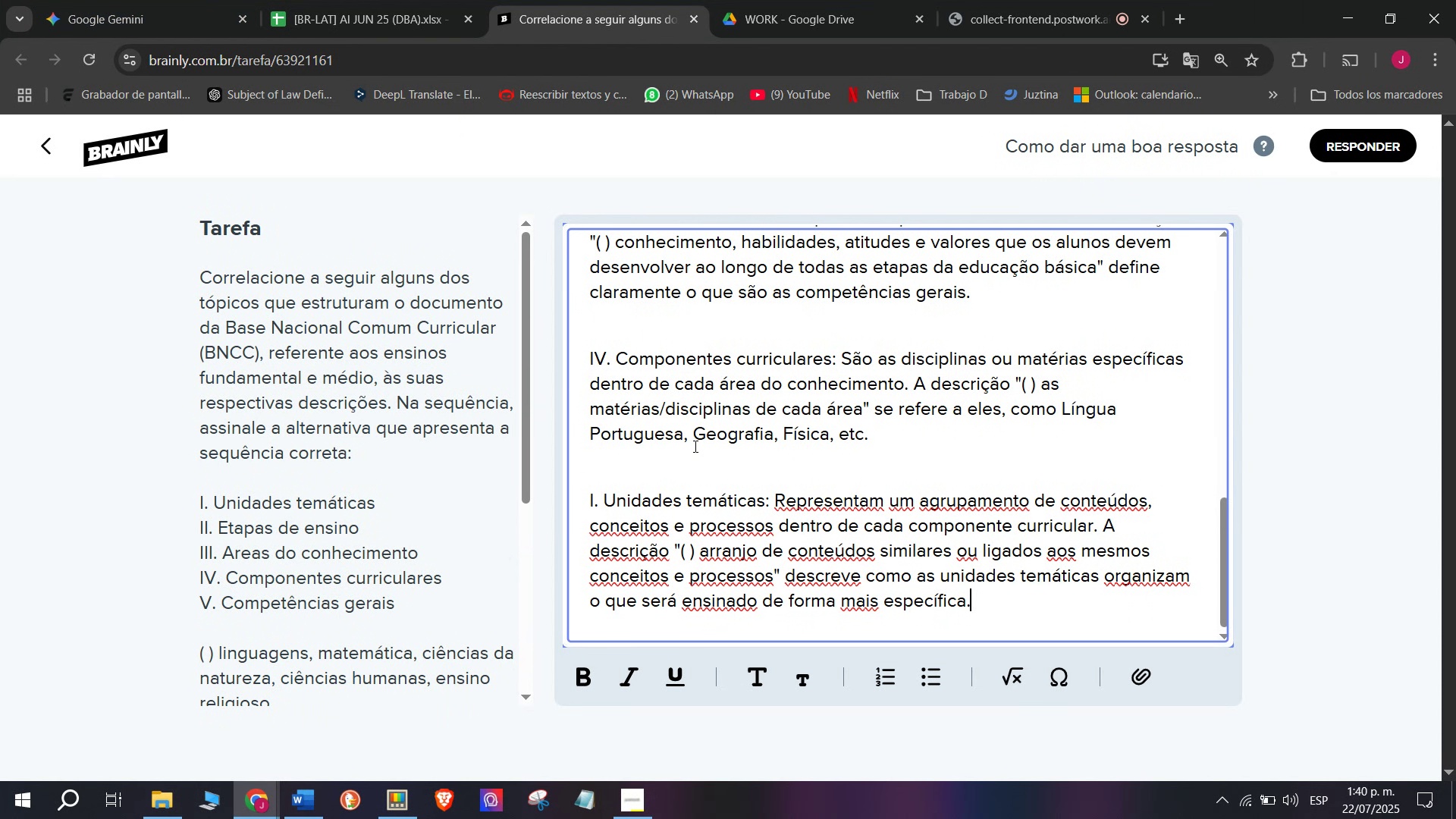 
key(Z)
 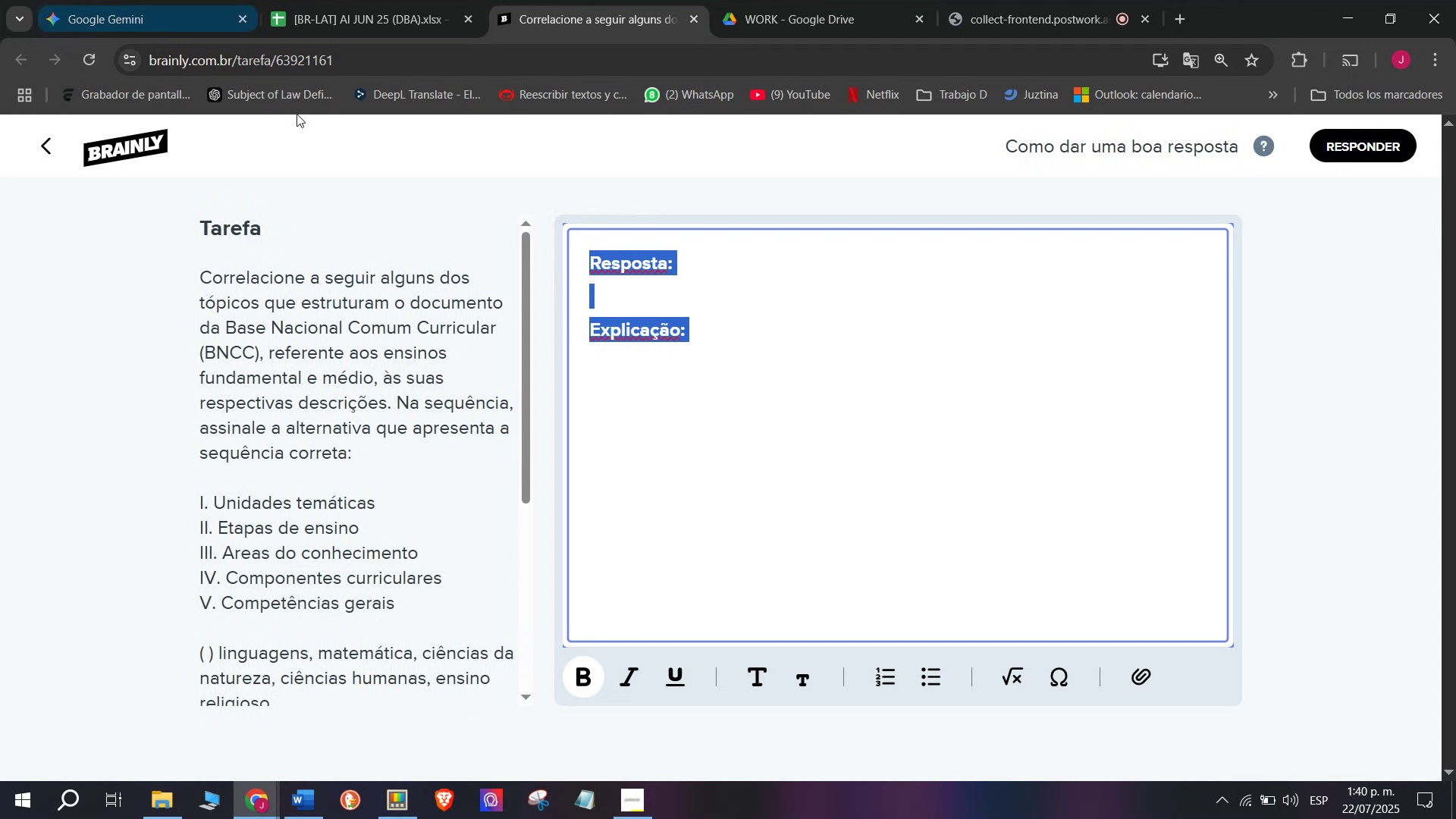 
key(Control+V)
 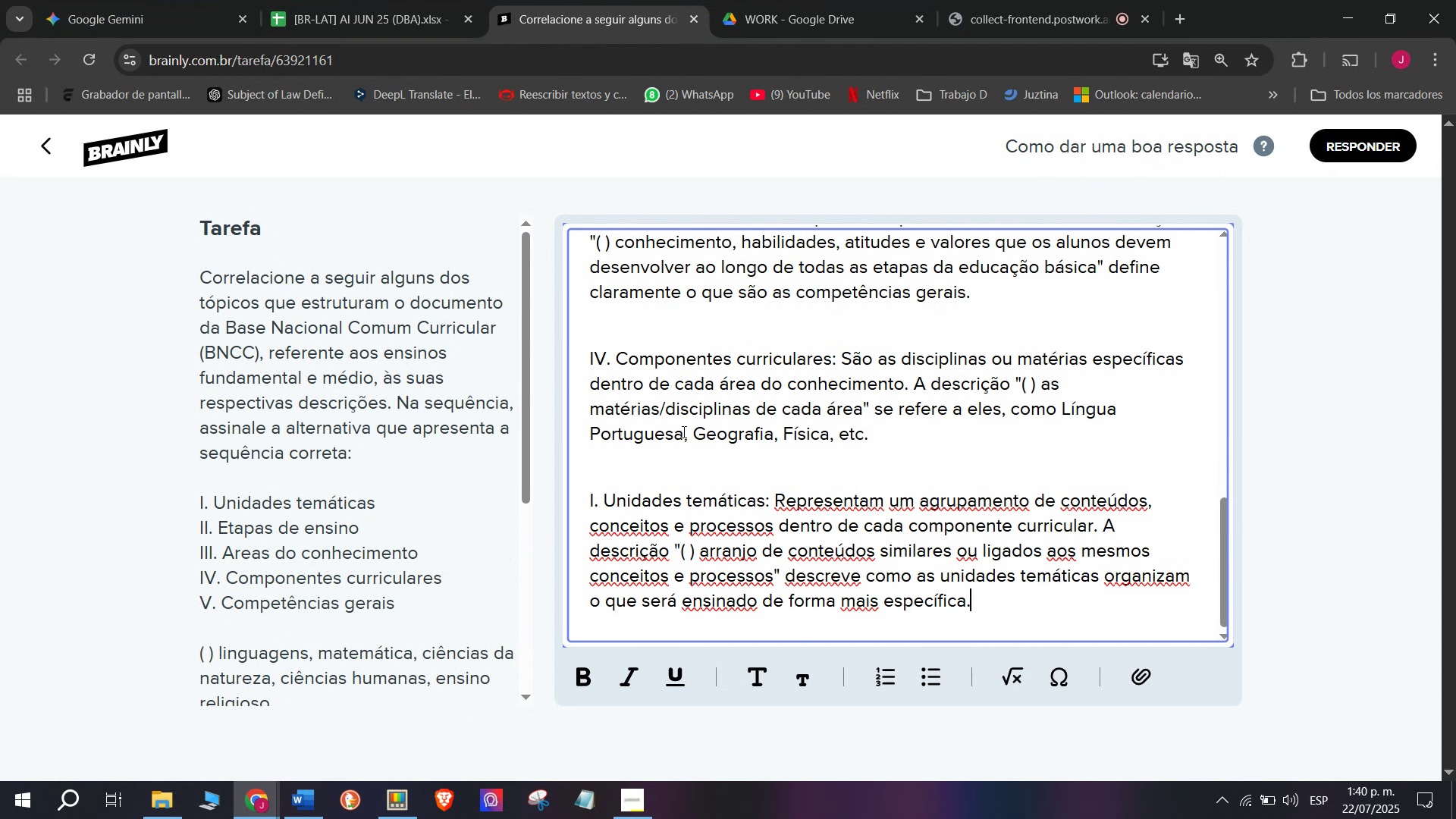 
scroll: coordinate [697, 447], scroll_direction: up, amount: 9.0
 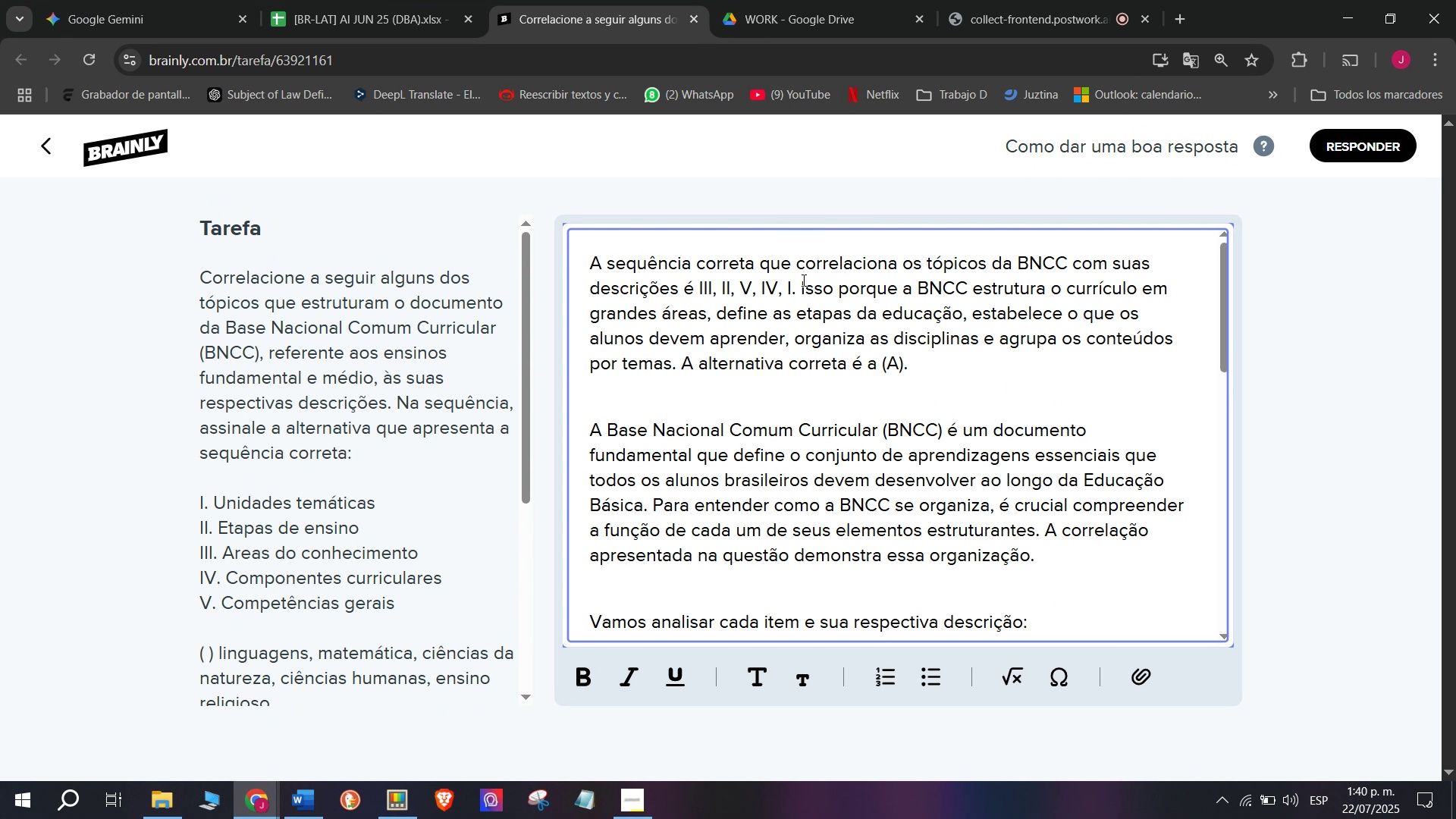 
left_click([802, 280])
 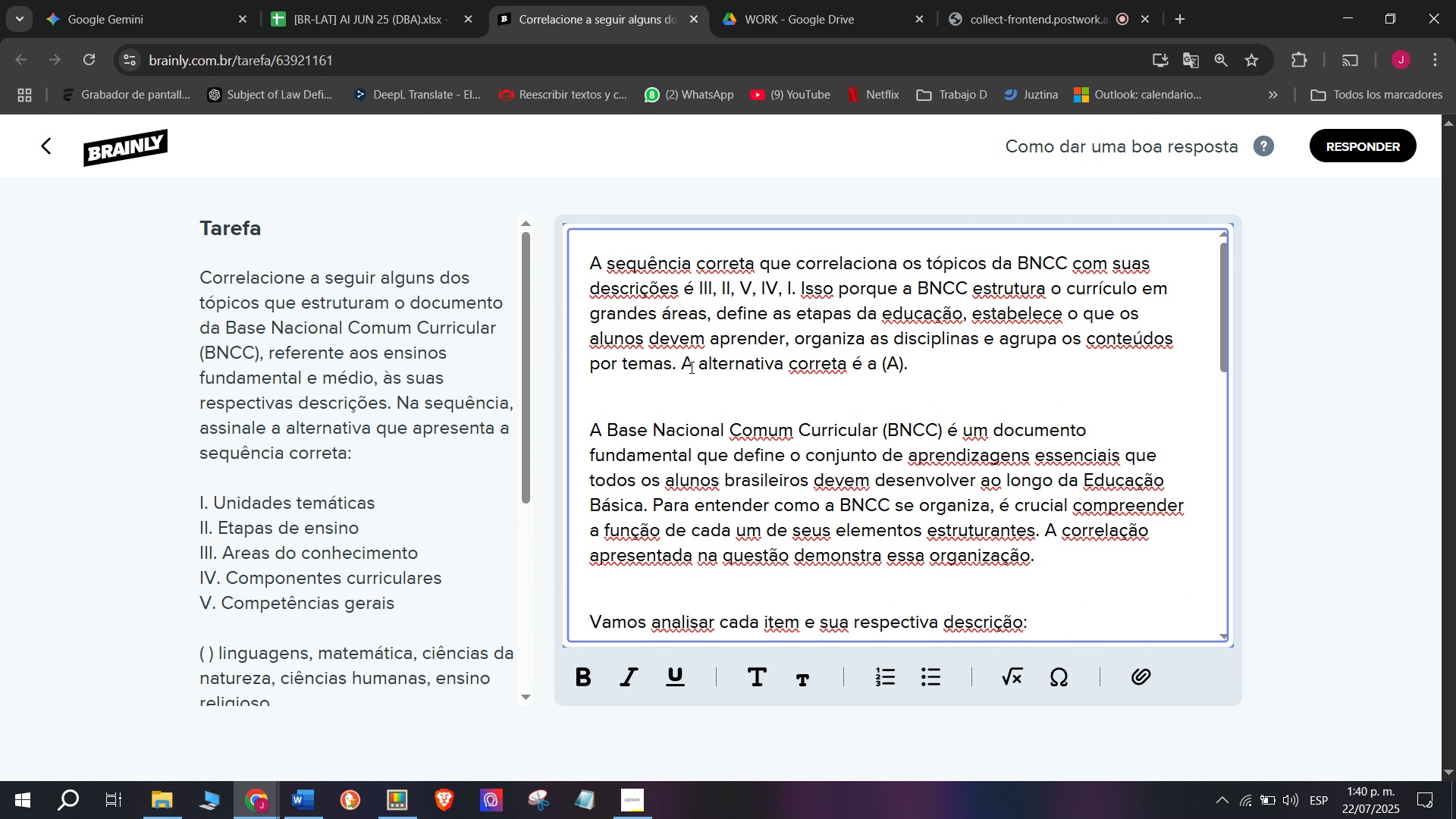 
left_click_drag(start_coordinate=[691, 366], to_coordinate=[723, 393])
 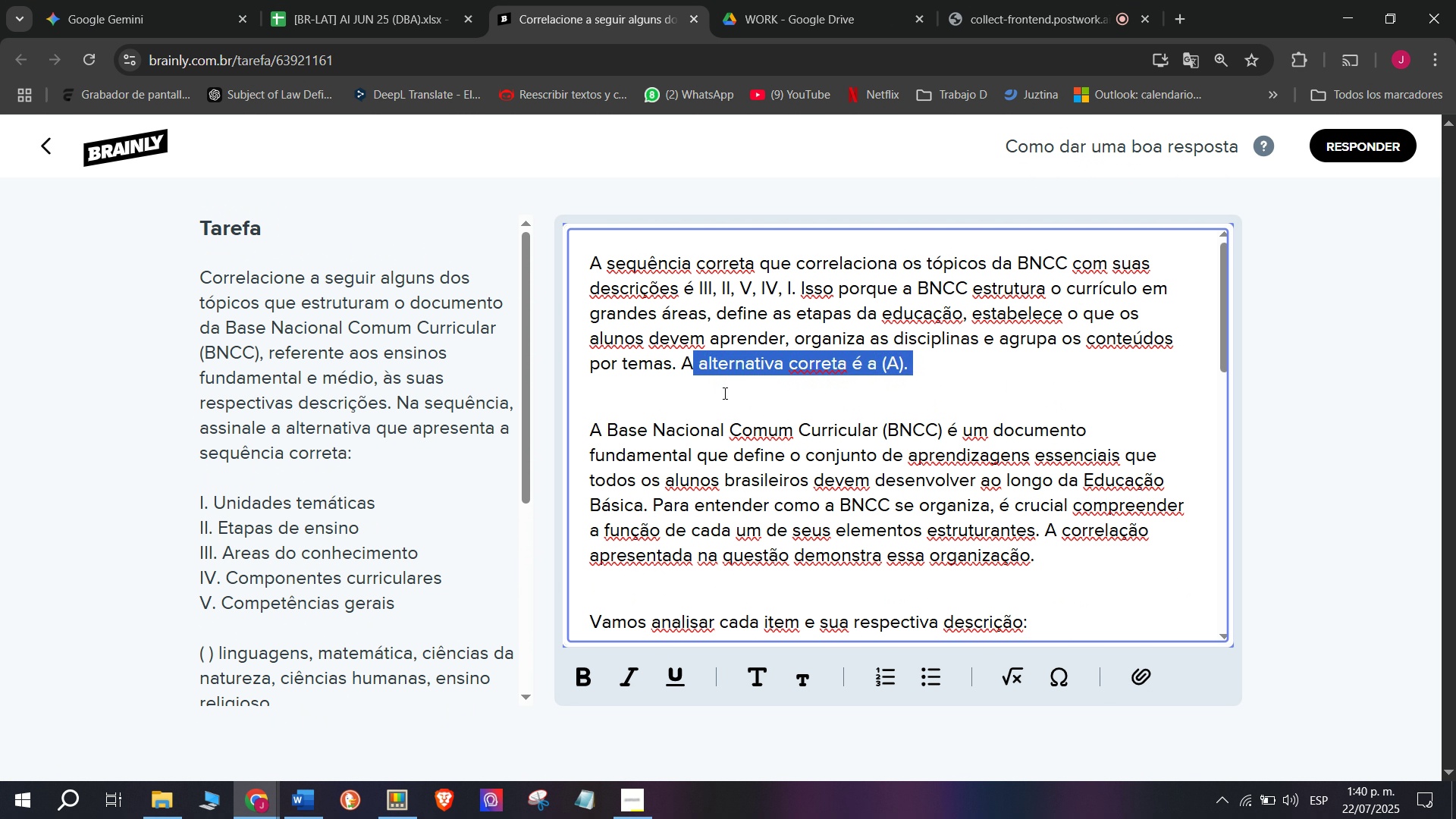 
key(X)
 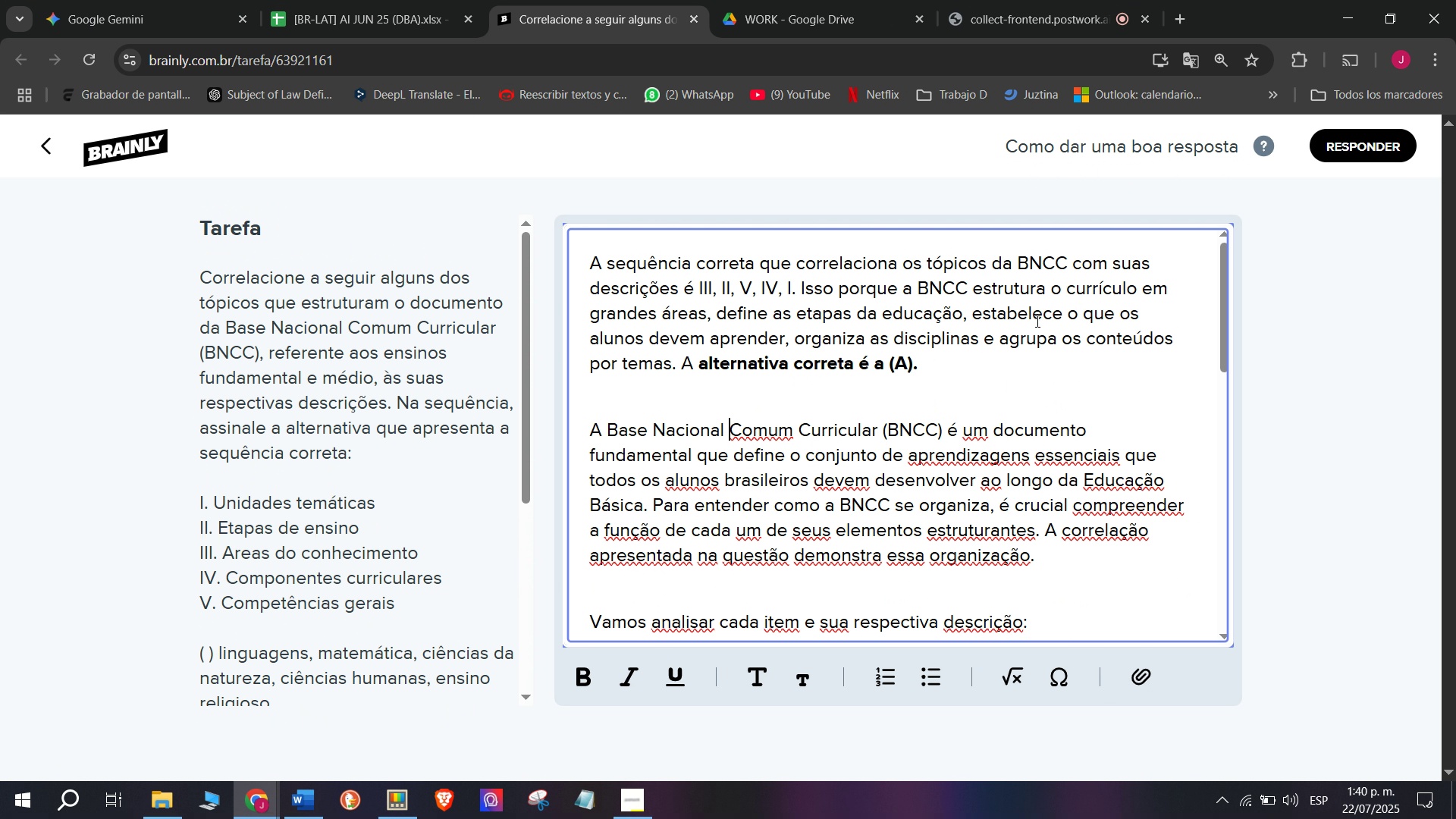 
key(Control+ControlLeft)
 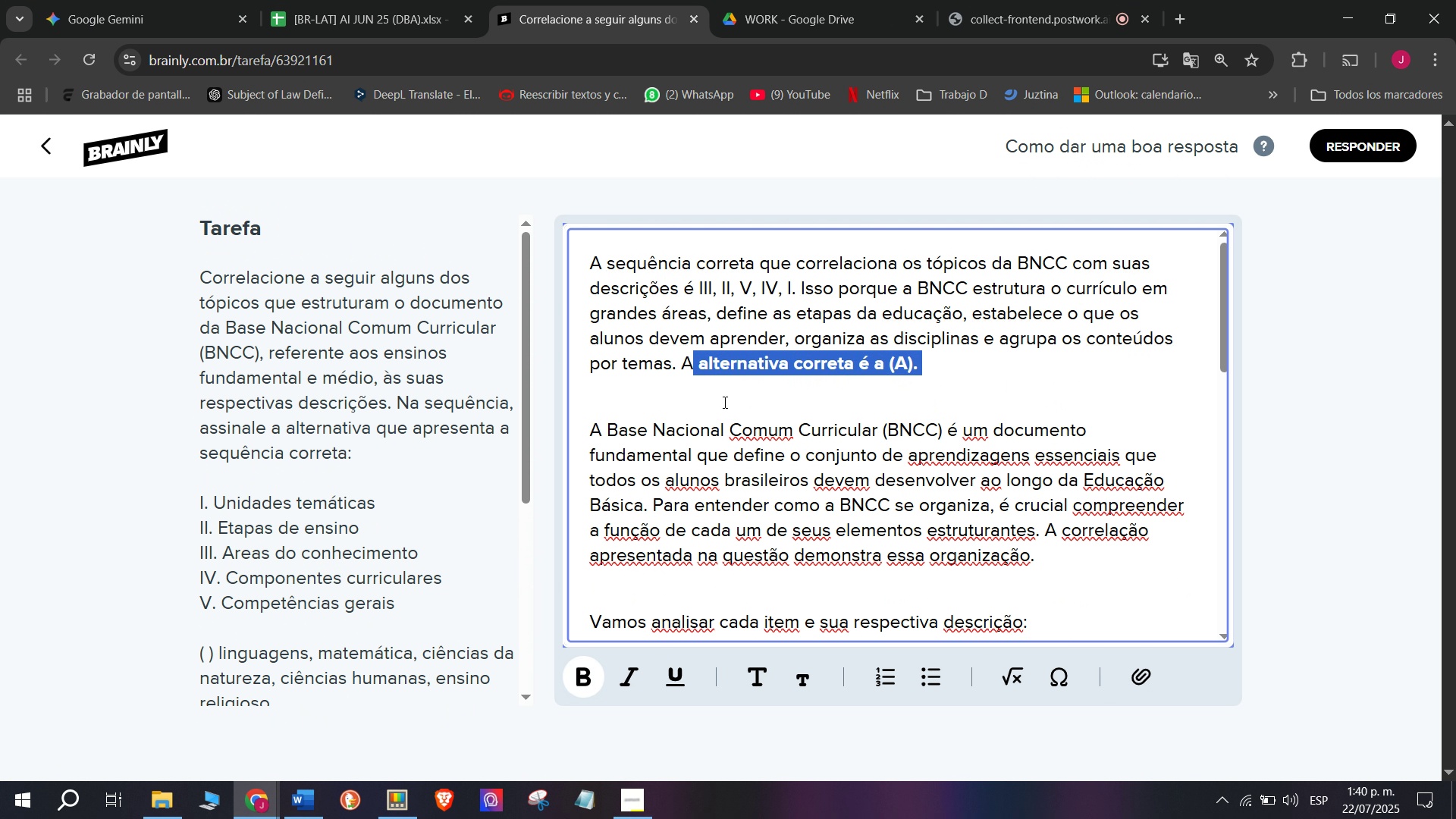 
key(Control+B)
 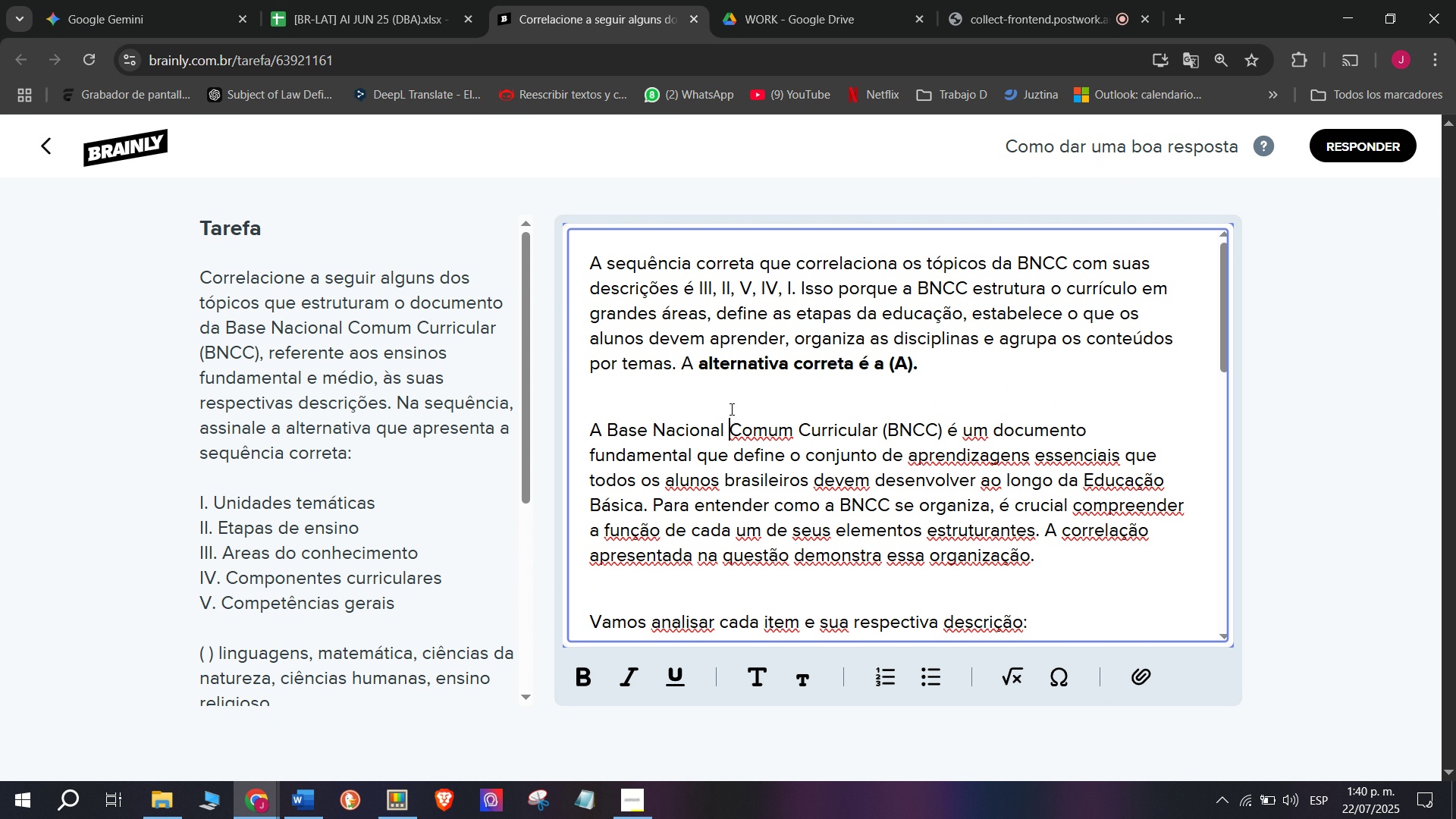 
left_click([730, 409])
 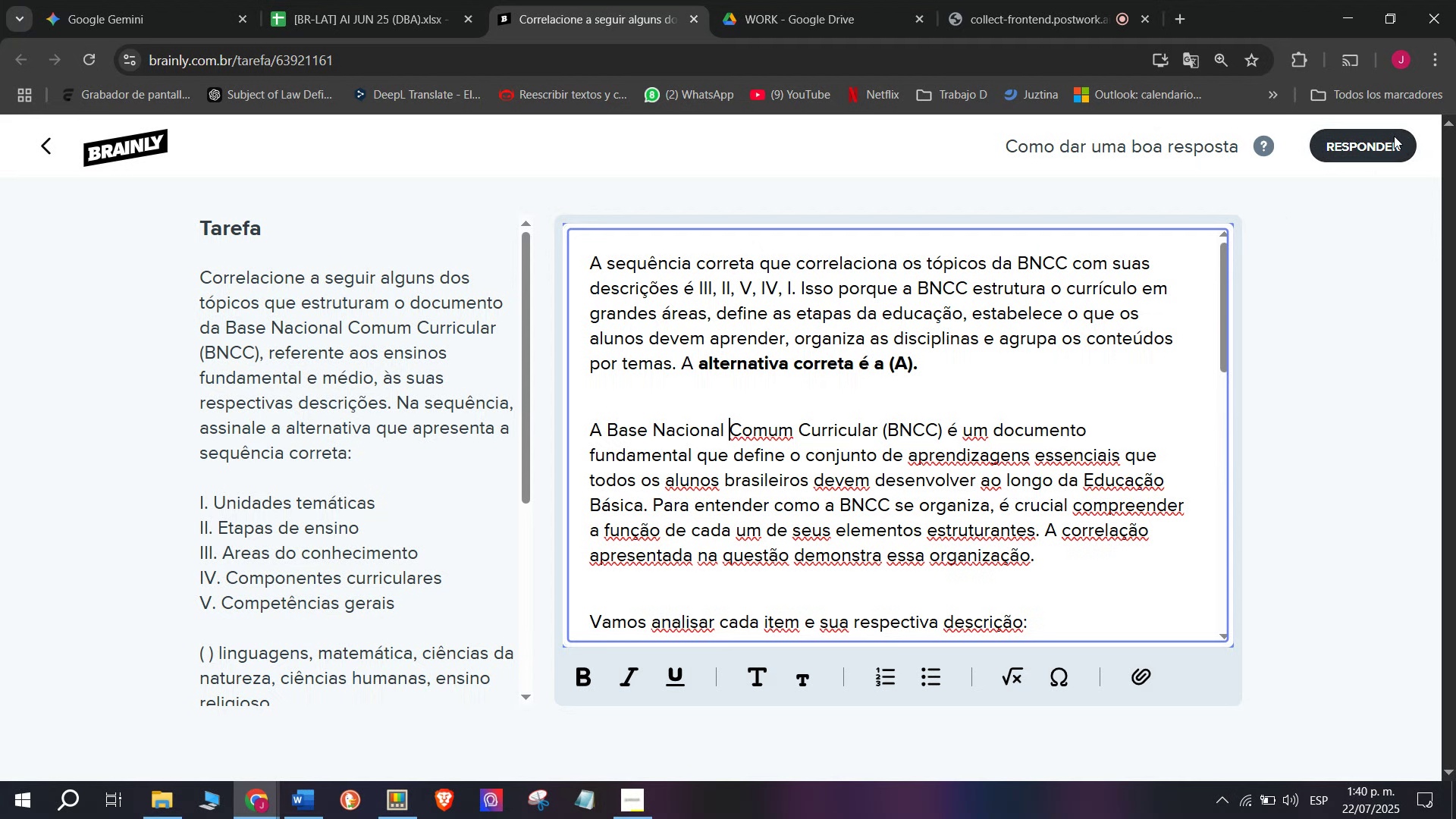 
left_click([1400, 130])
 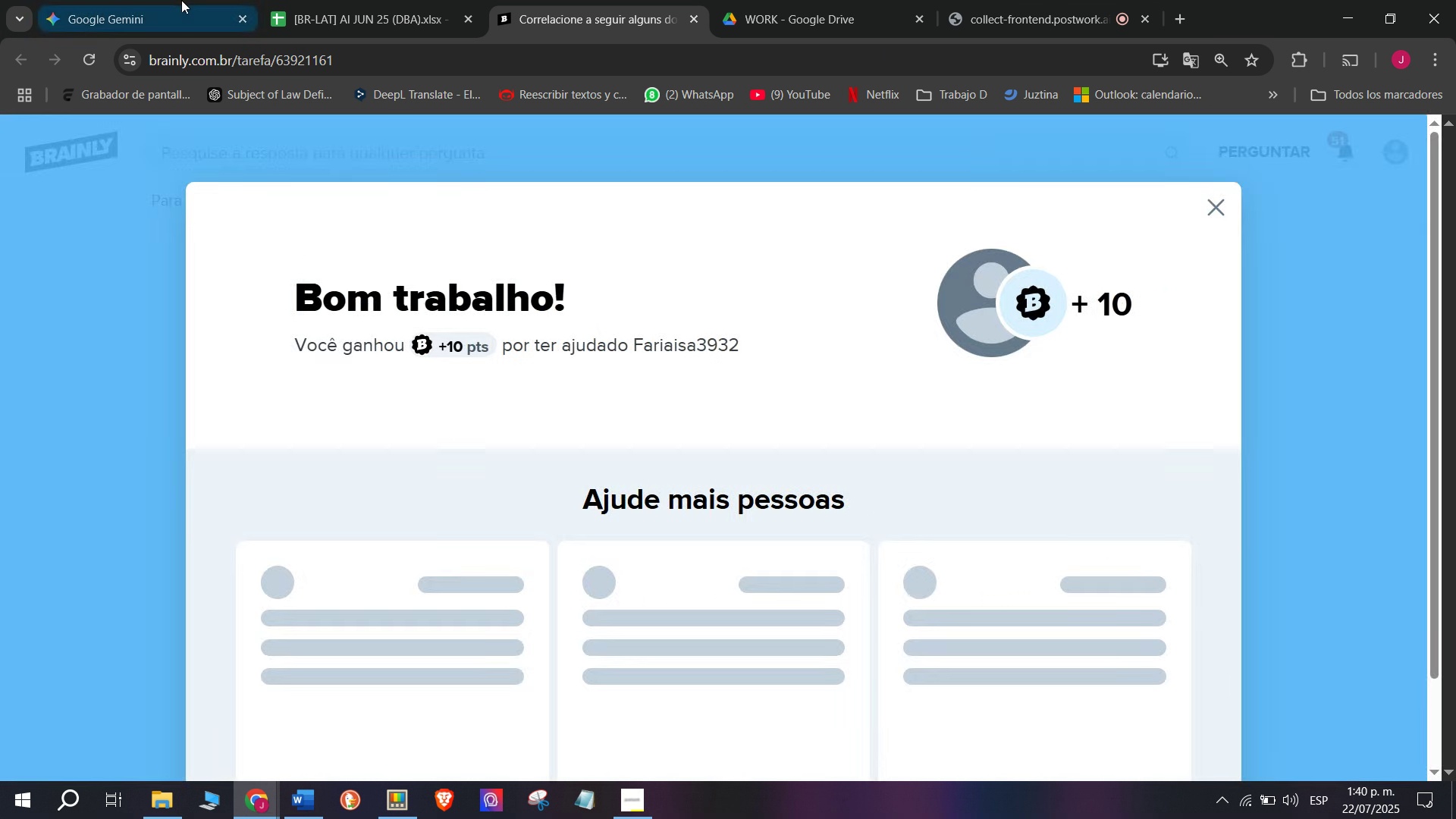 
left_click([387, 0])
 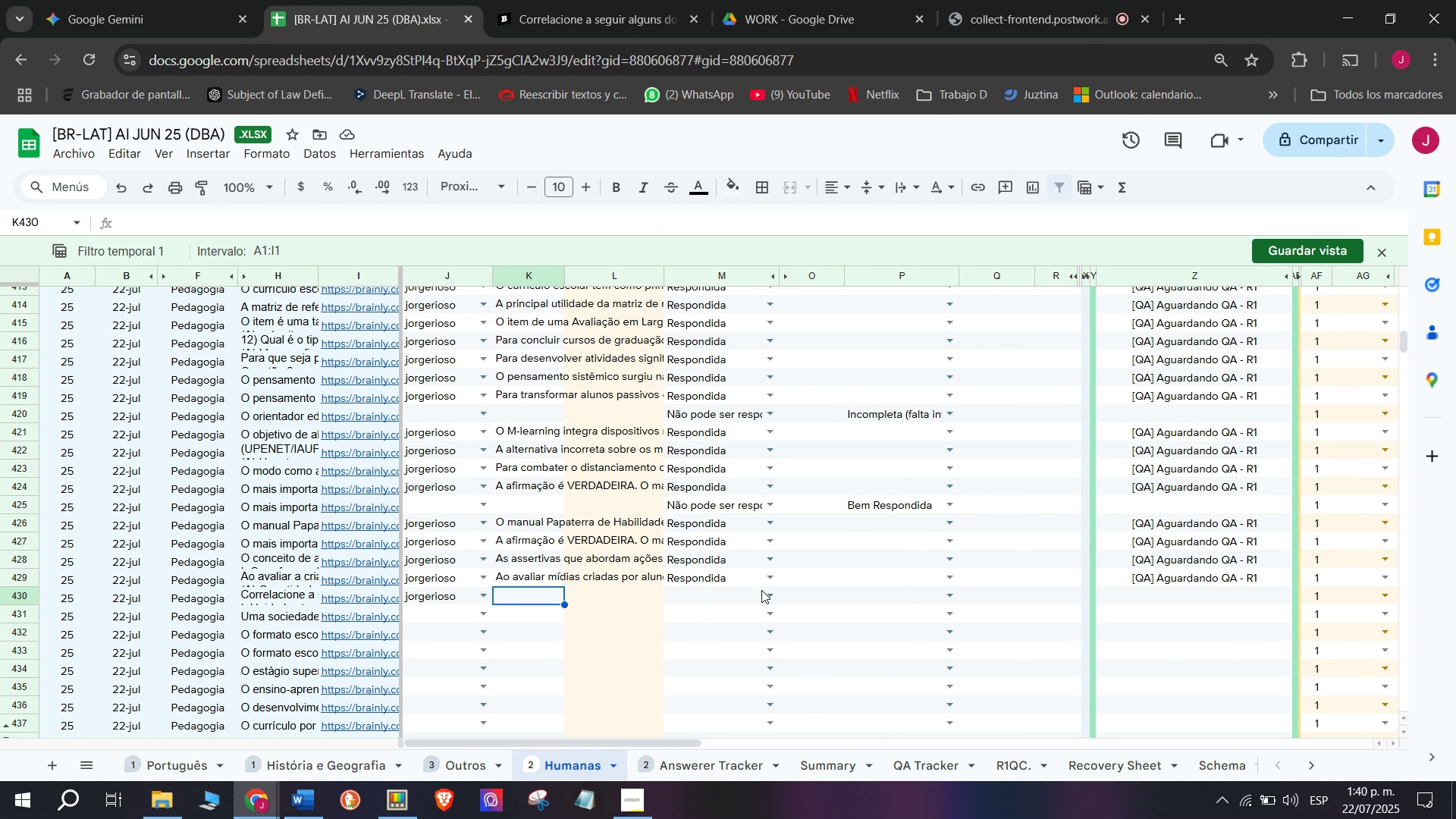 
left_click([764, 592])
 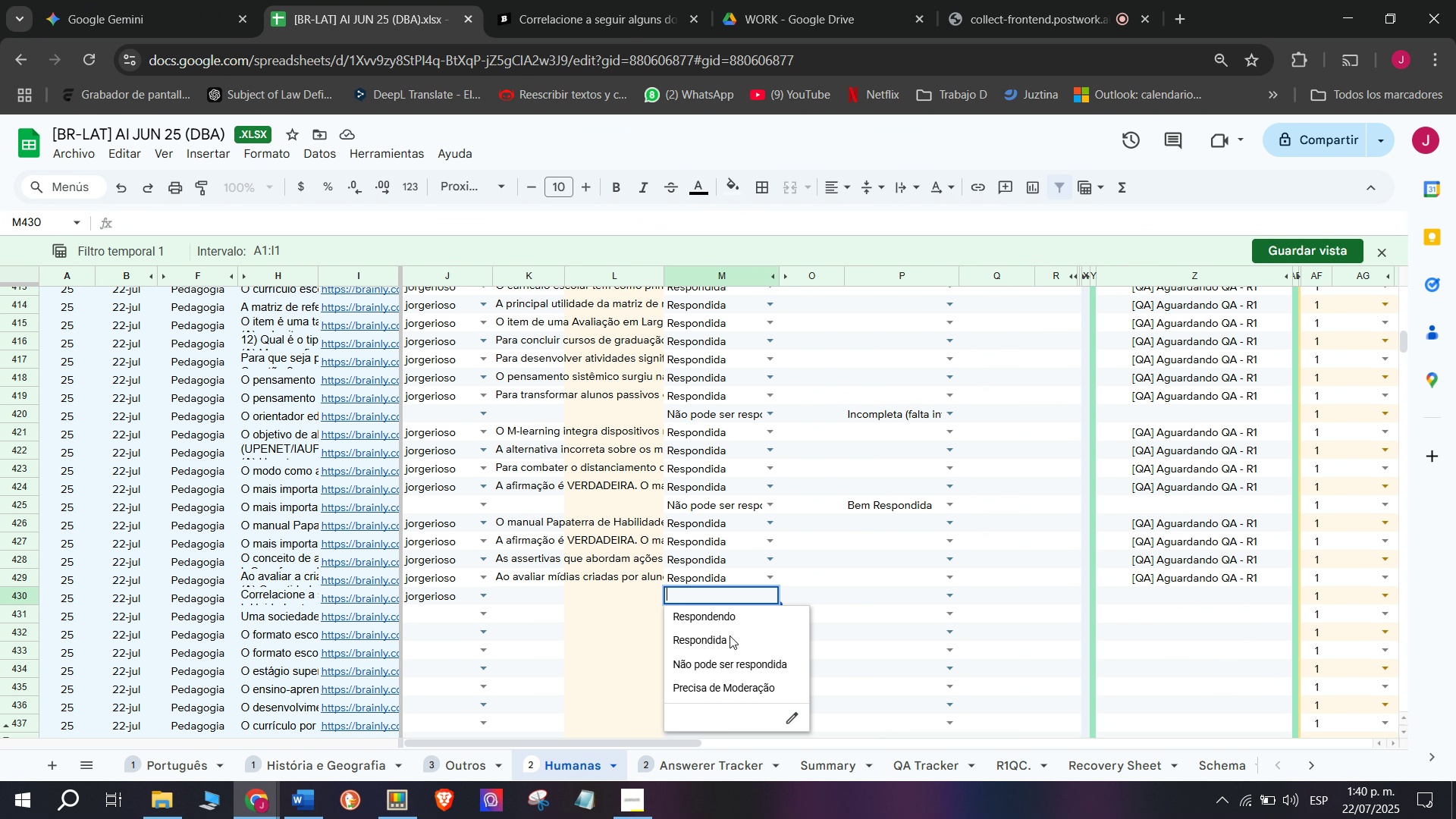 
left_click([744, 635])
 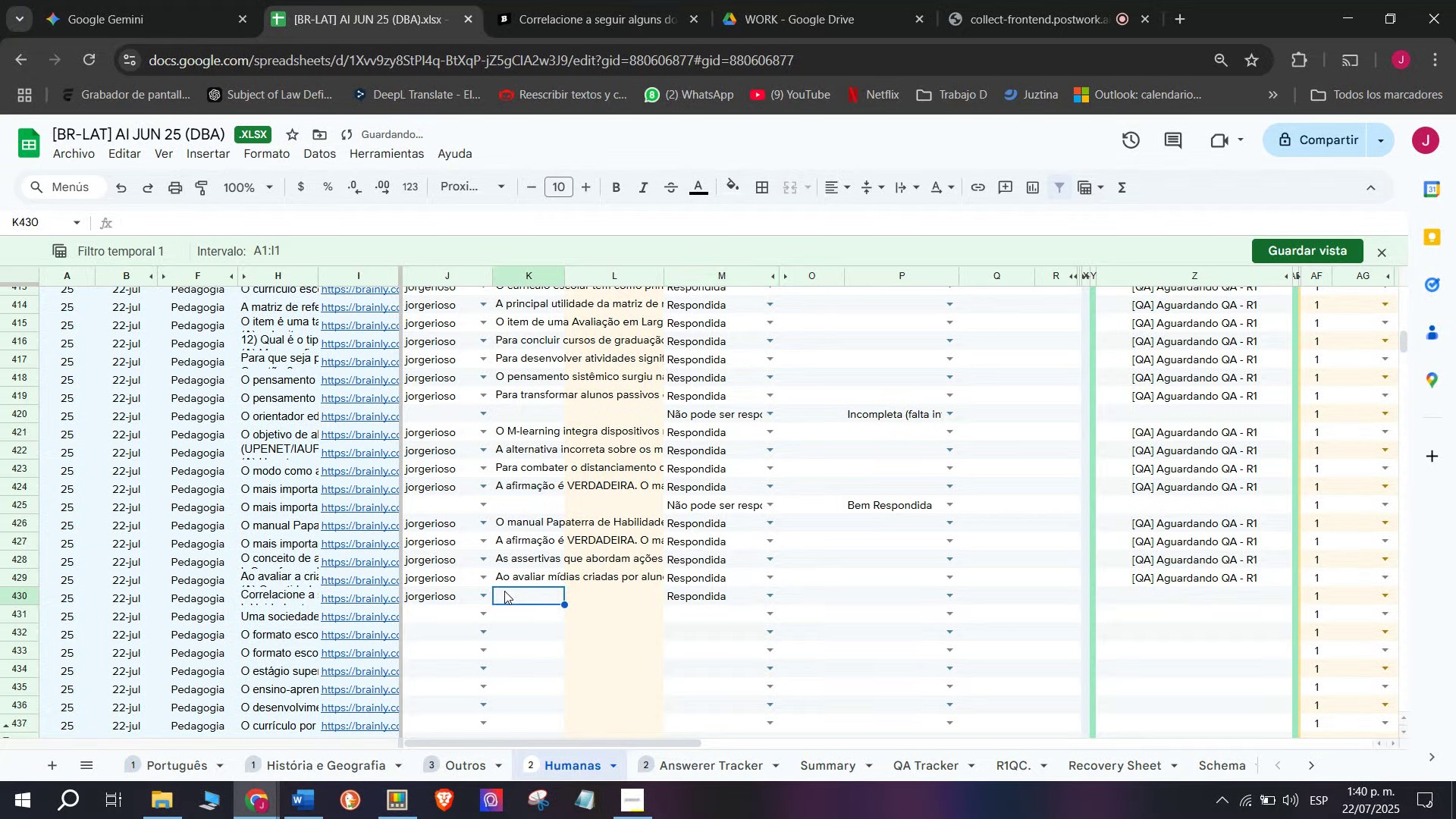 
double_click([517, 594])
 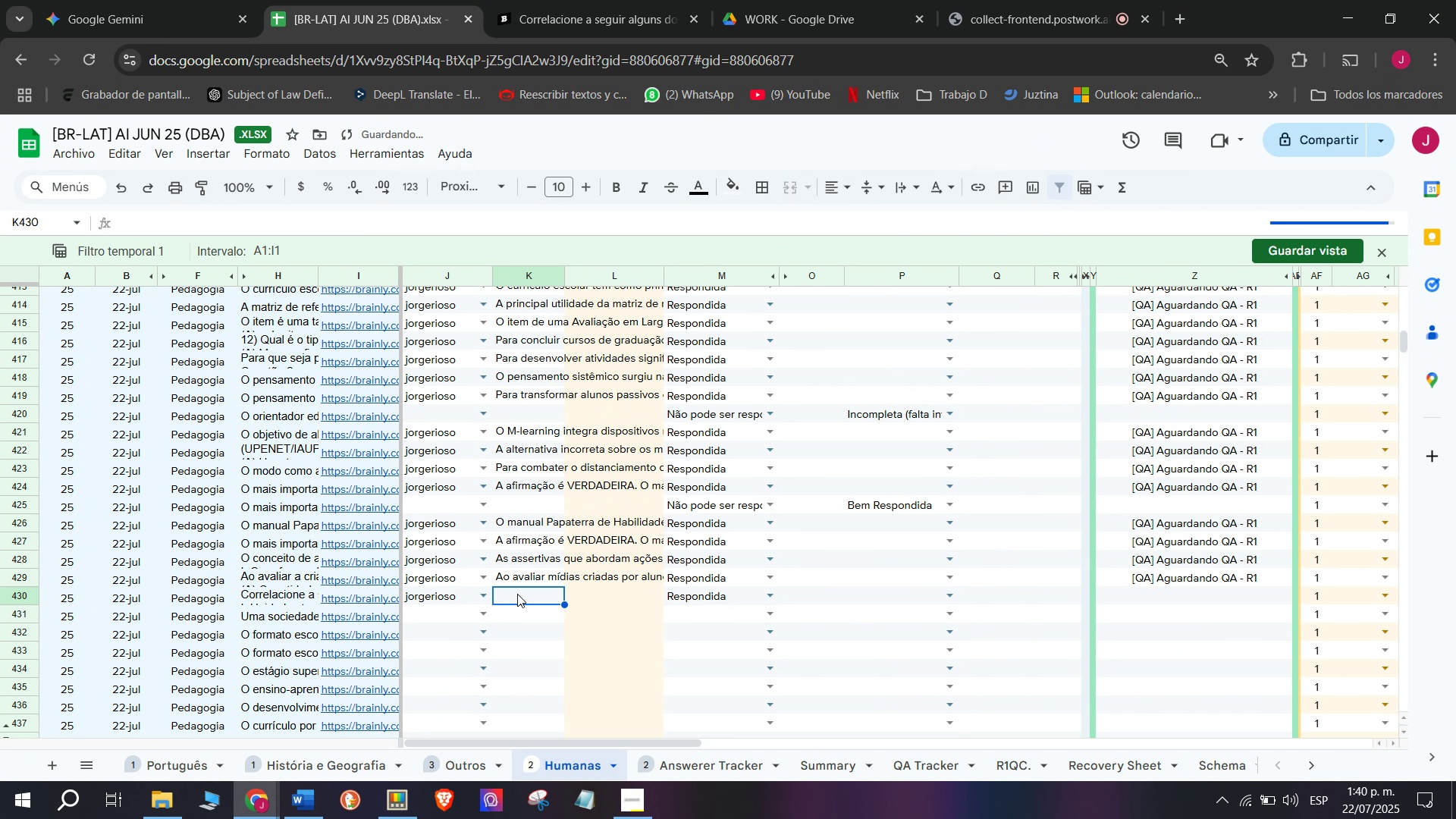 
triple_click([517, 594])
 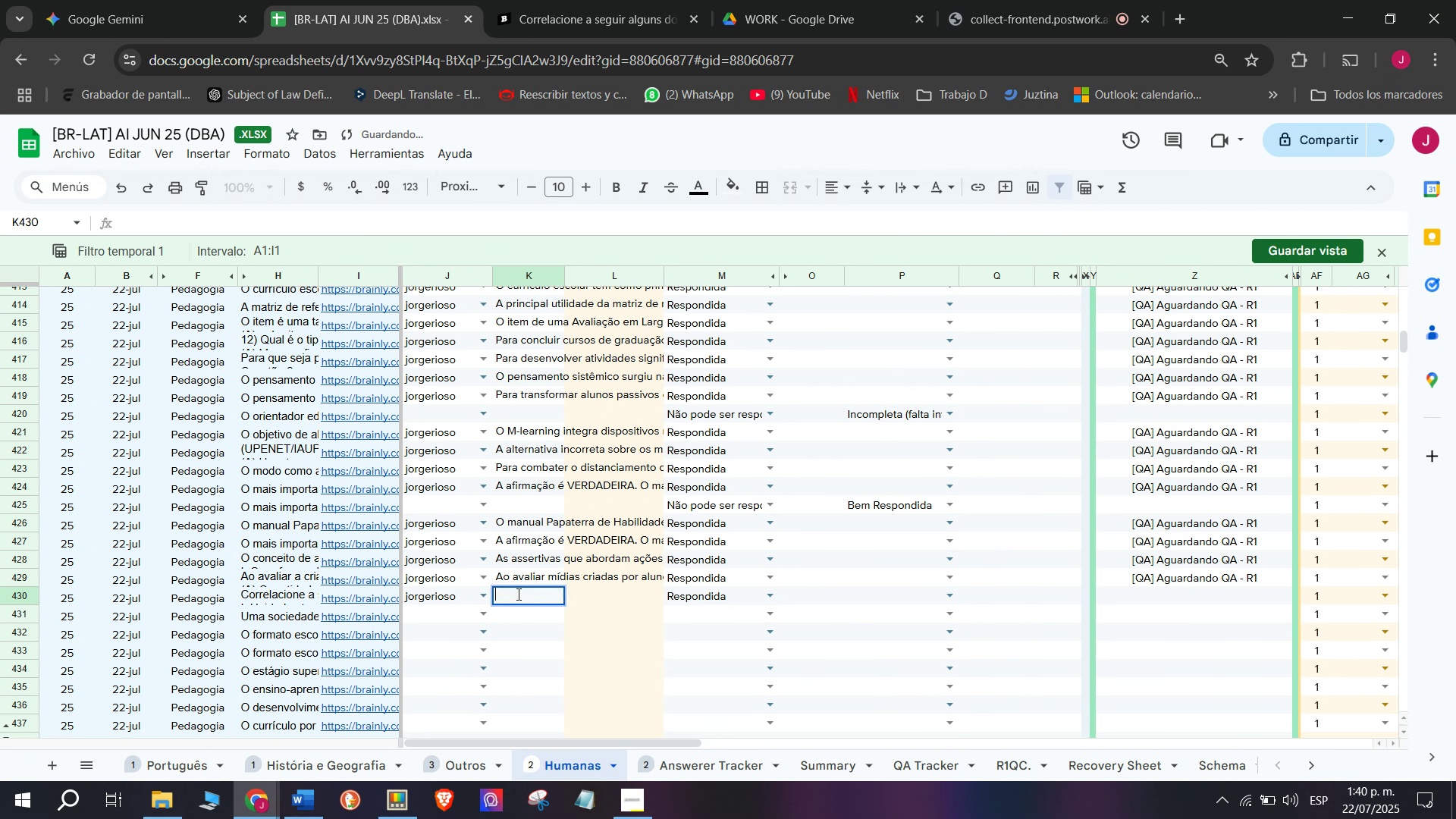 
key(C)
 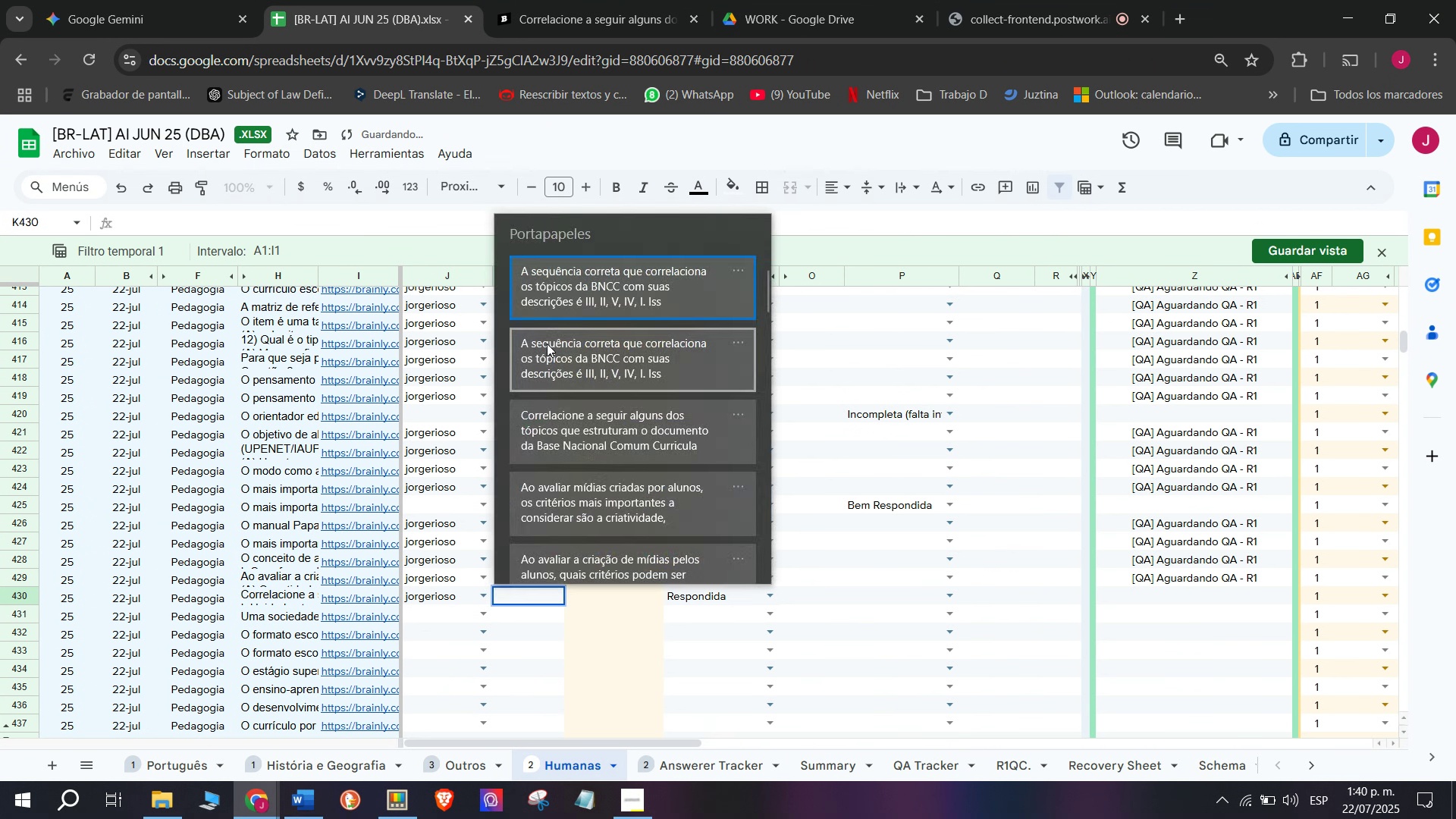 
key(Meta+MetaLeft)
 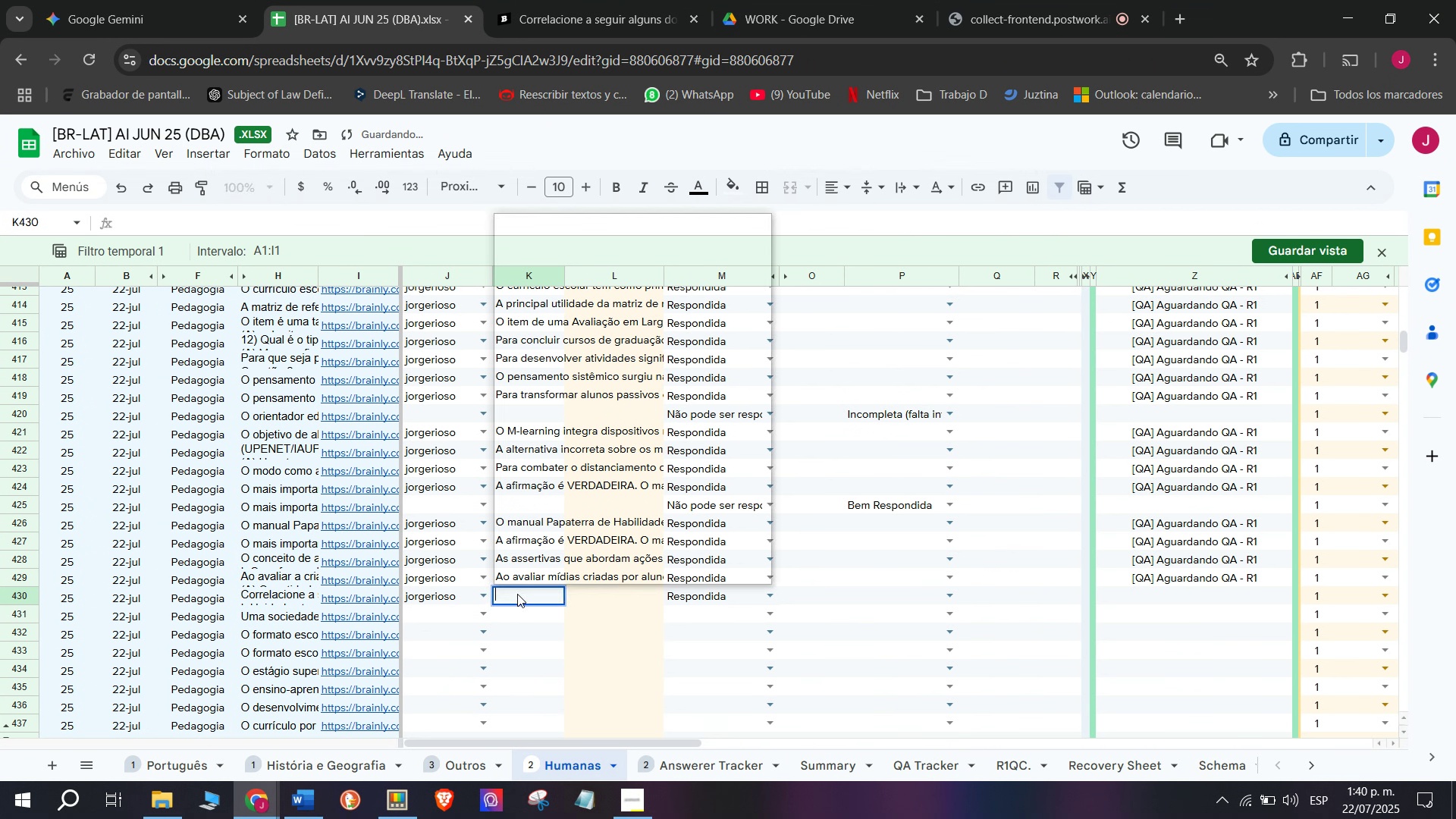 
key(Meta+V)
 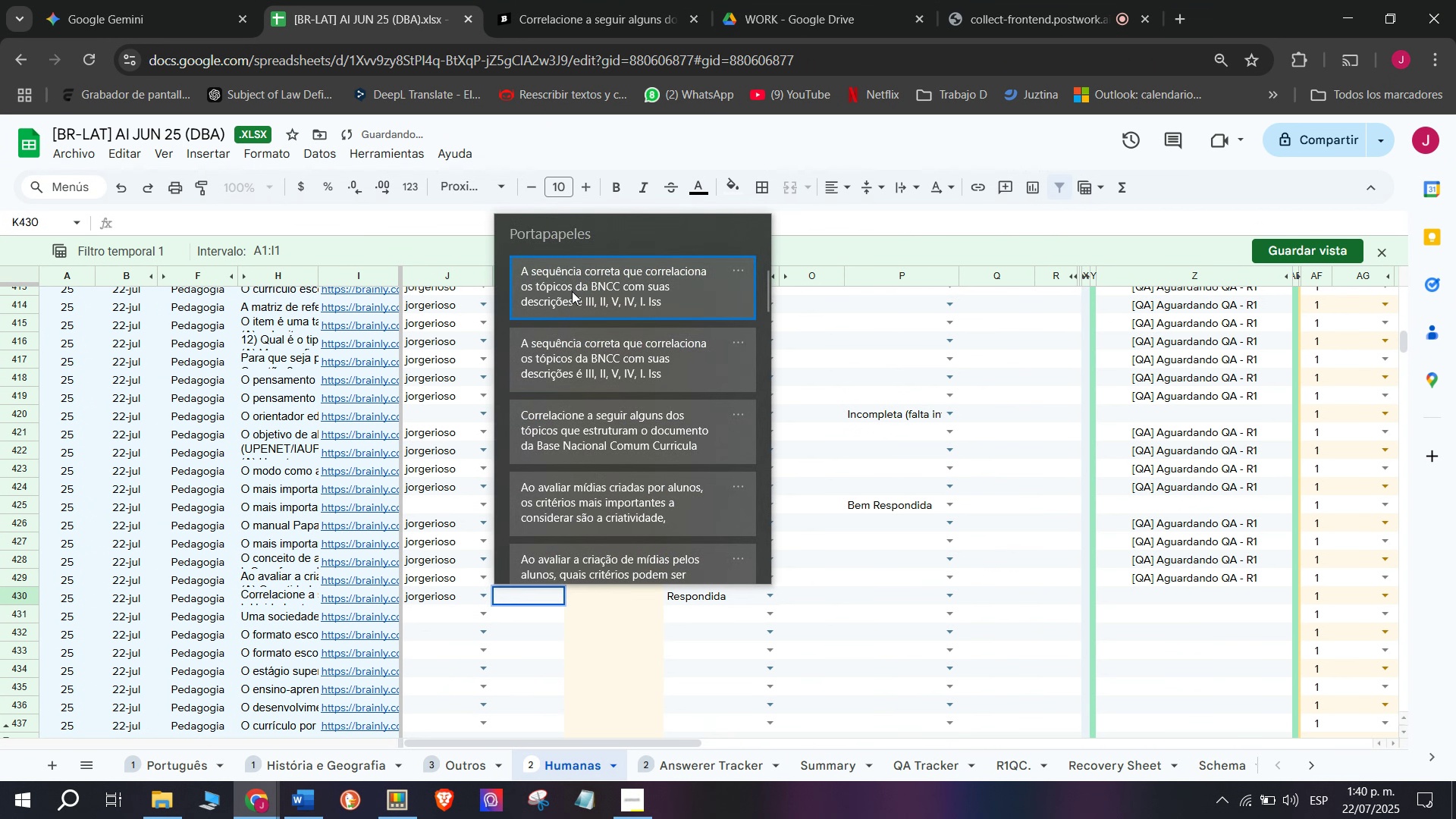 
left_click([582, 274])
 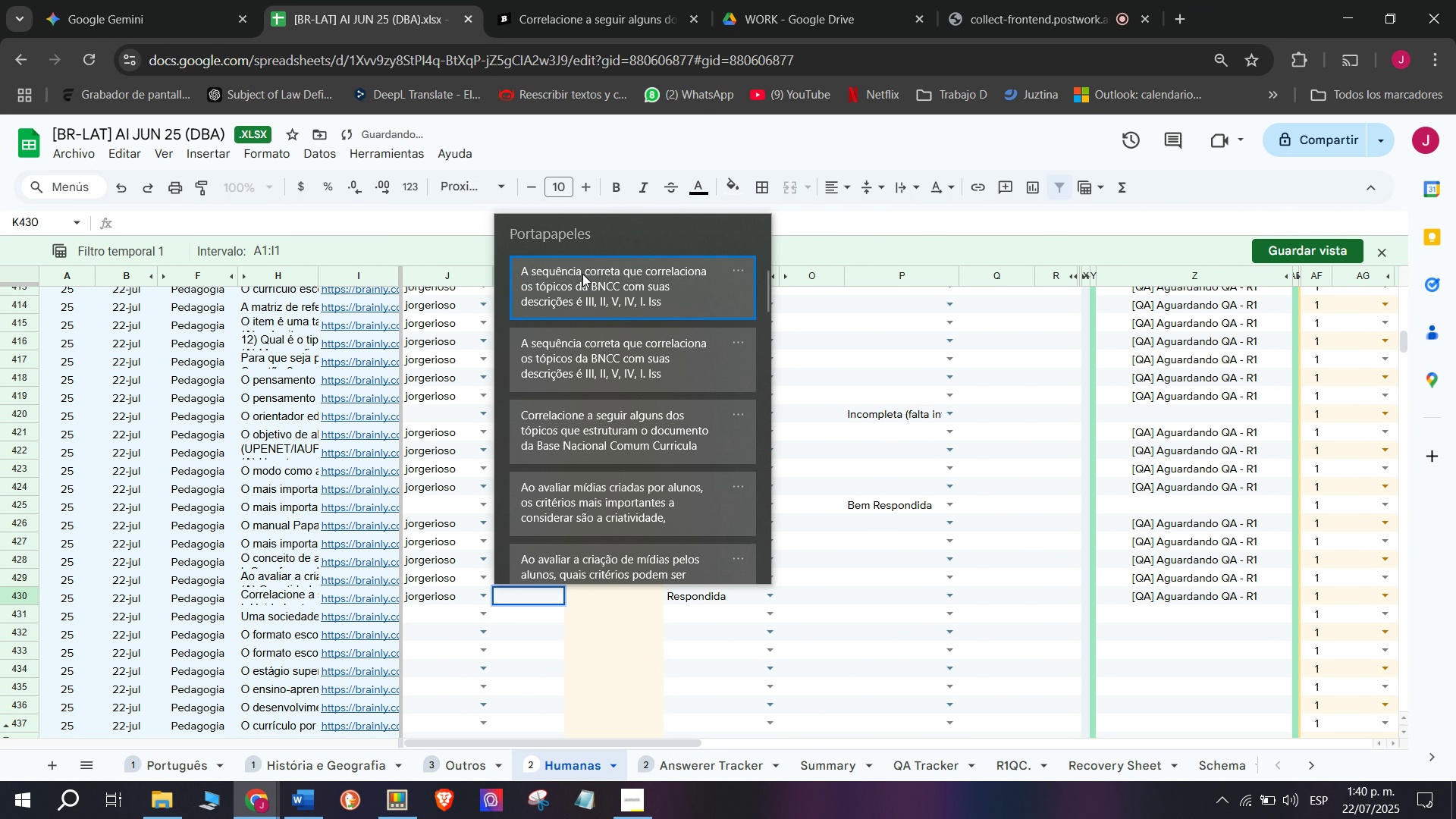 
key(Control+ControlLeft)
 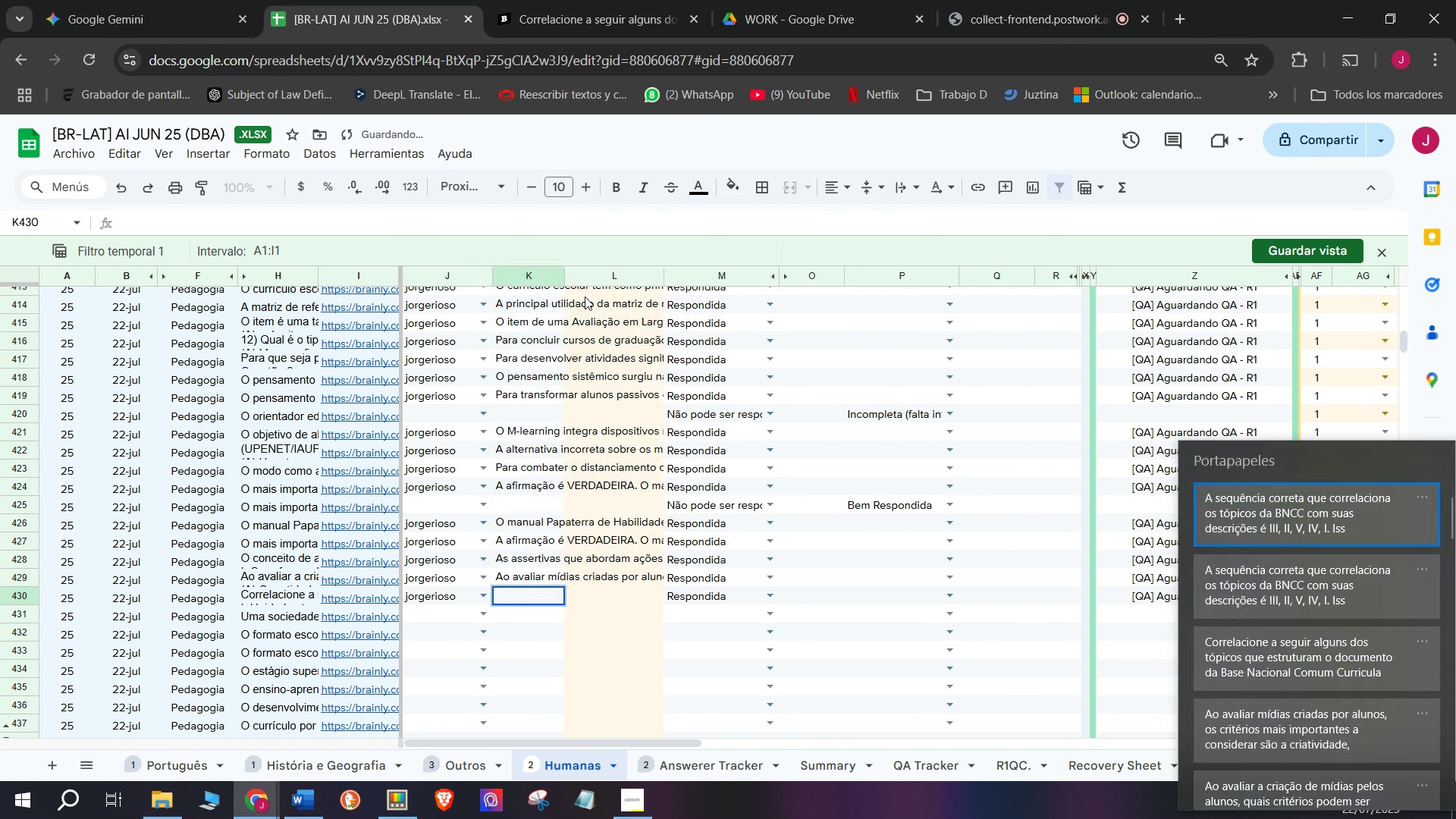 
key(Control+V)
 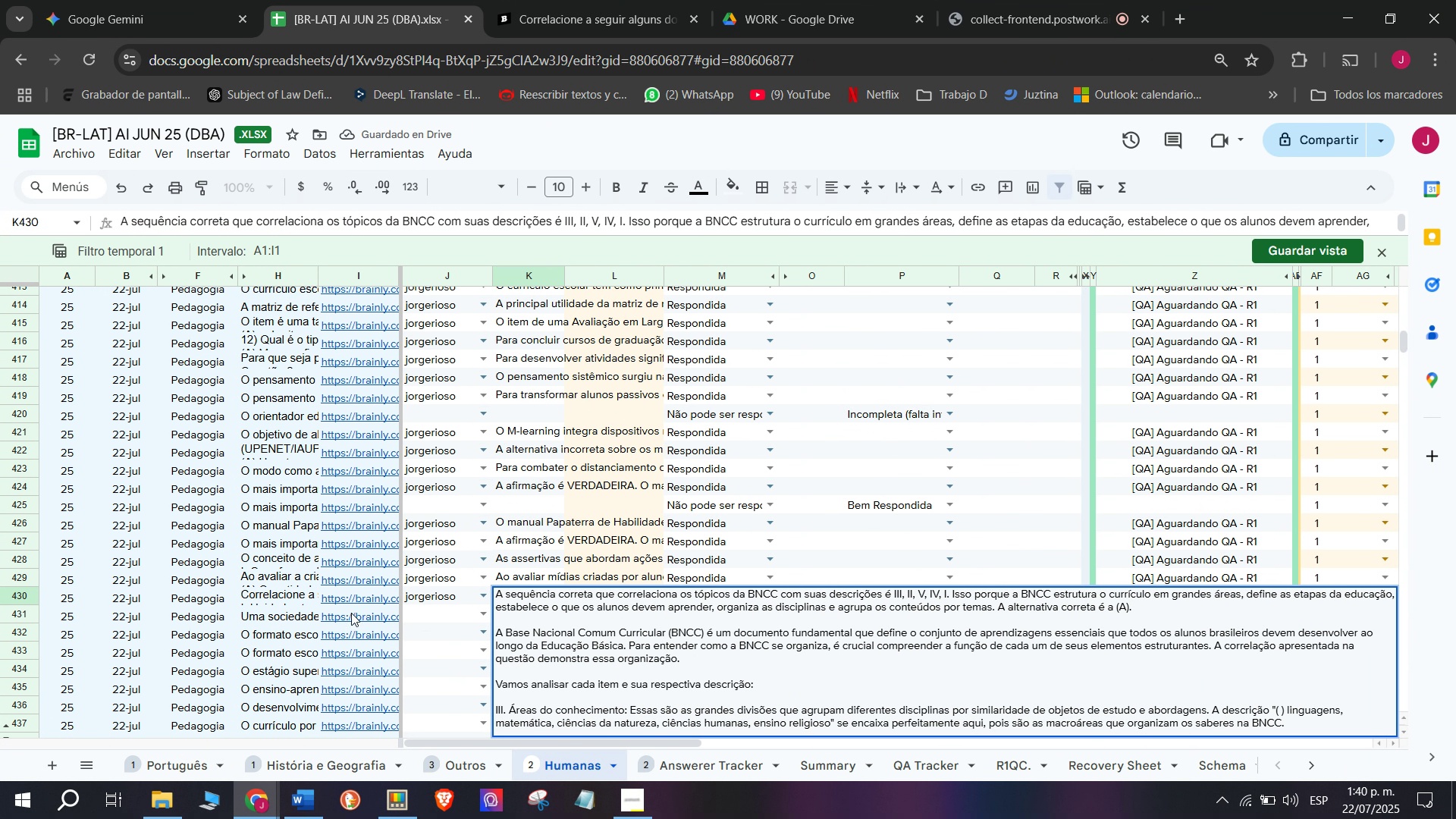 
left_click([355, 615])
 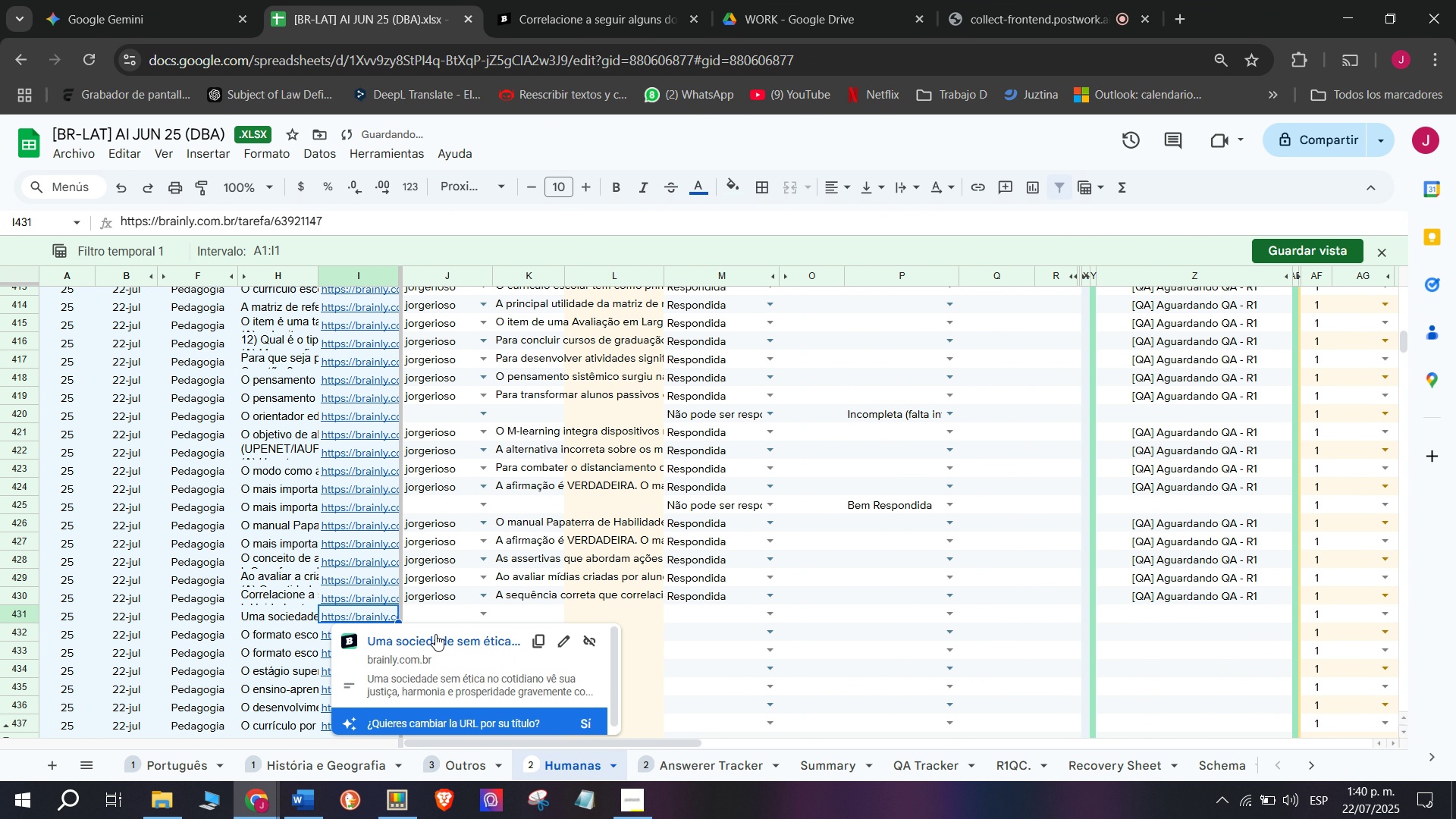 
double_click([436, 642])
 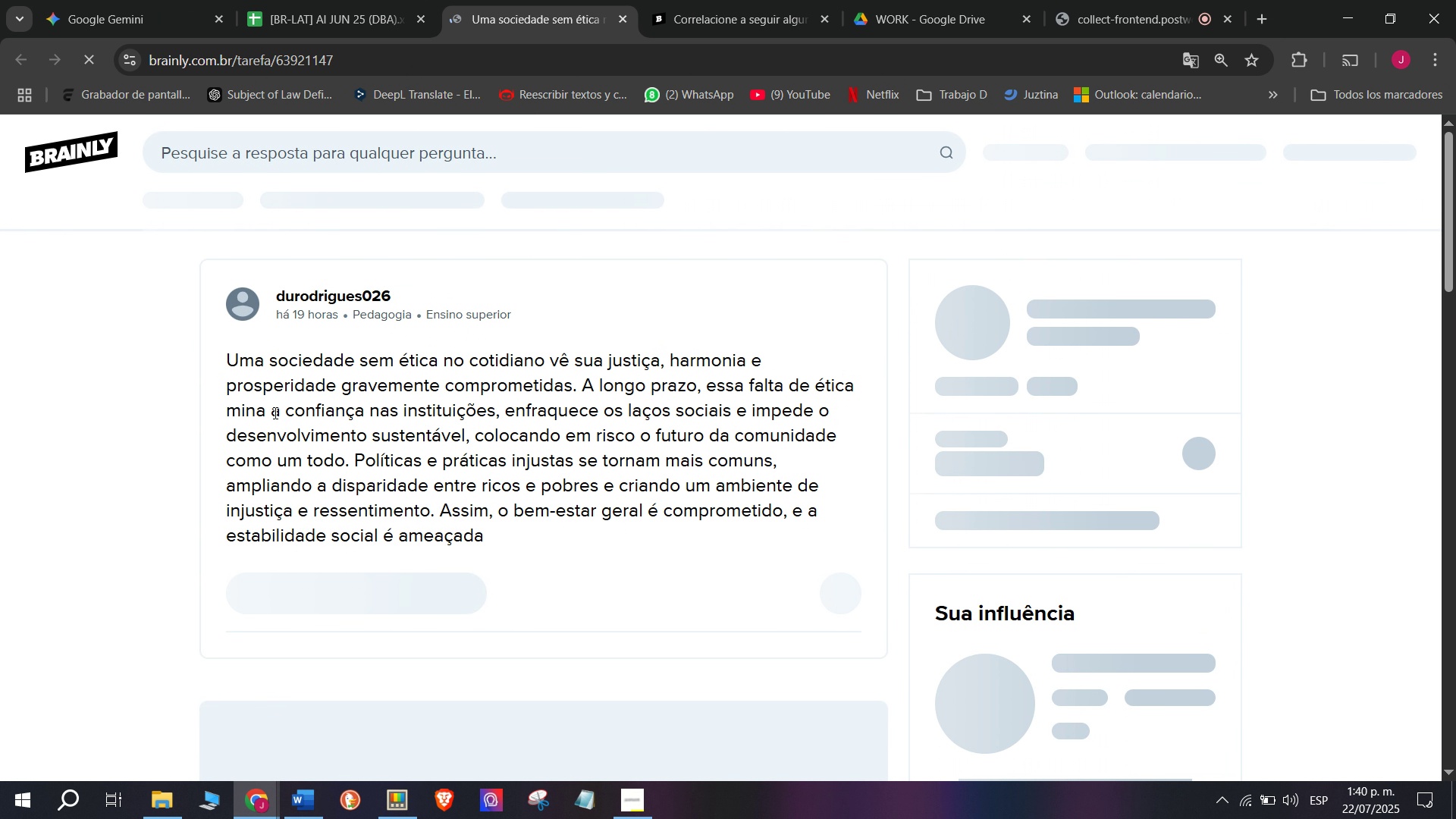 
left_click_drag(start_coordinate=[221, 360], to_coordinate=[585, 525])
 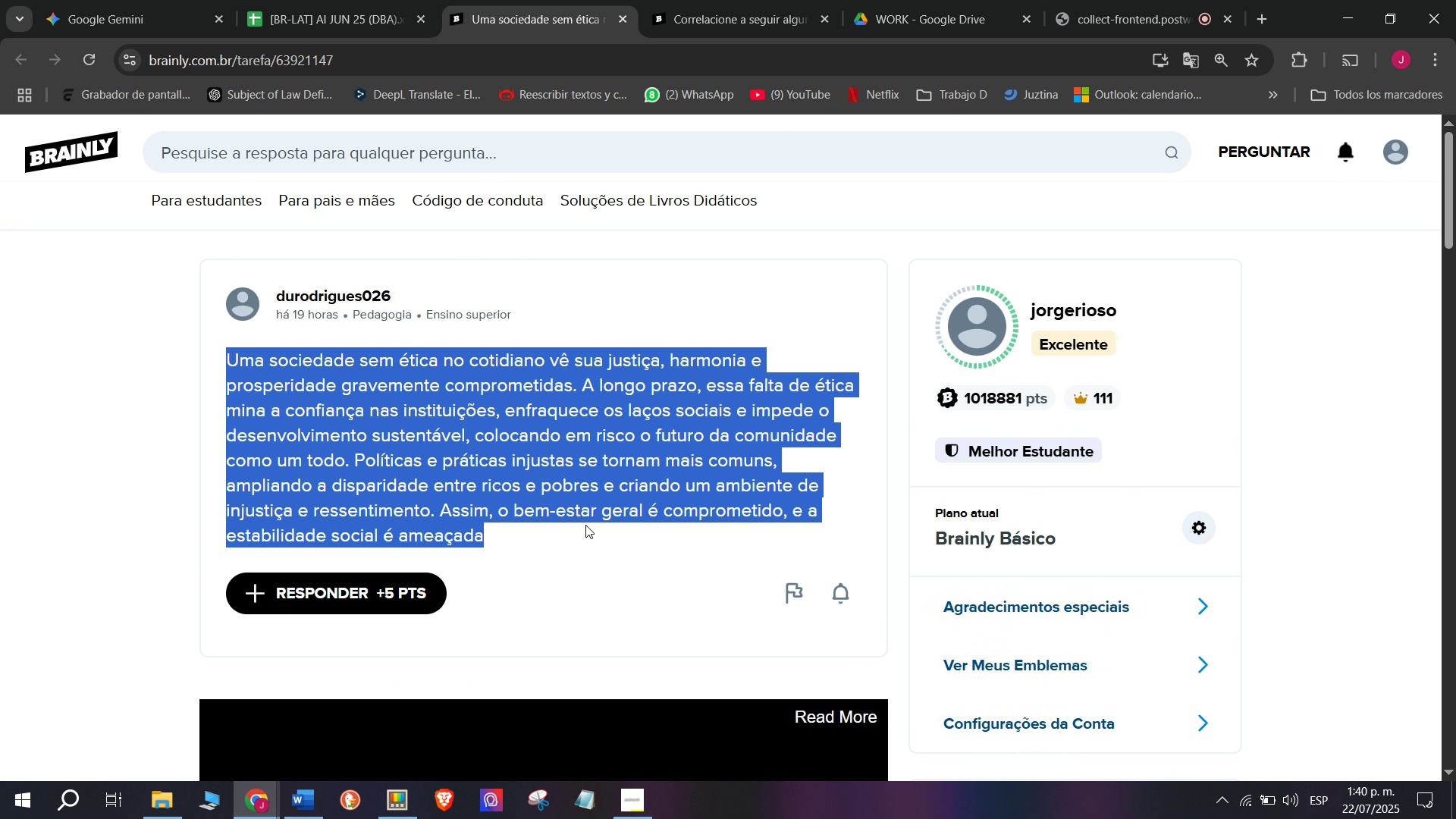 
key(Control+ControlLeft)
 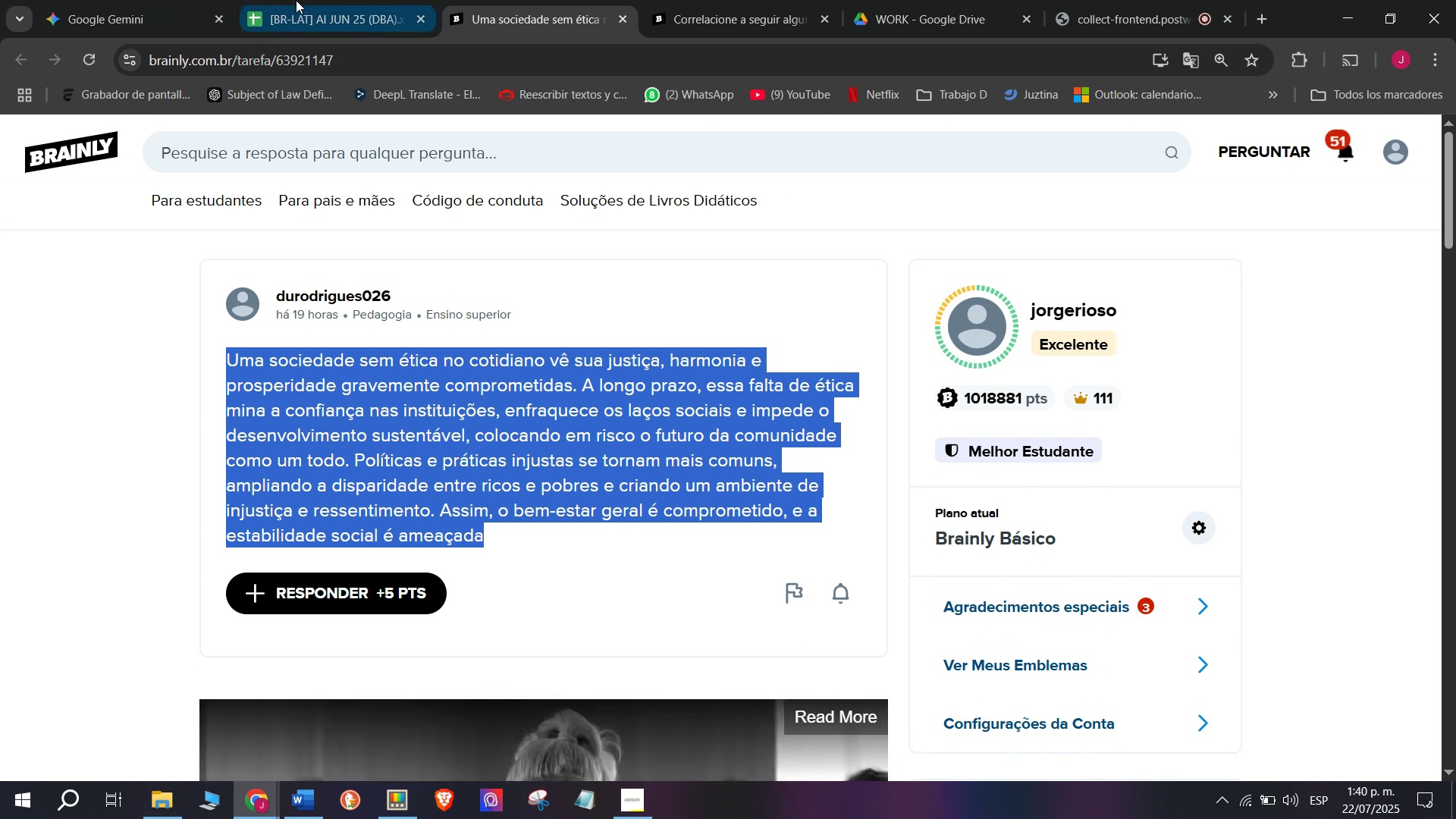 
key(Break)
 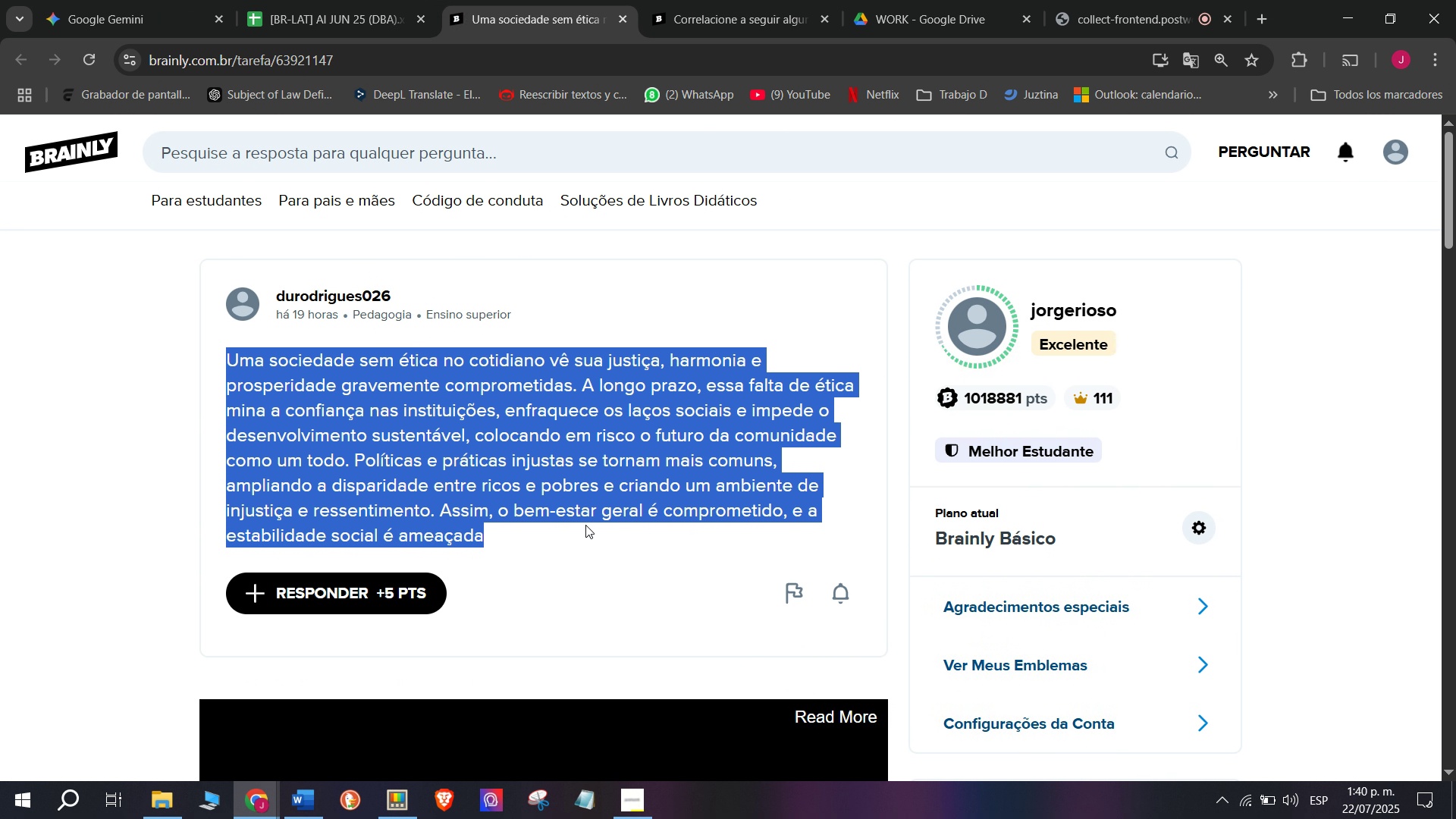 
key(Control+C)
 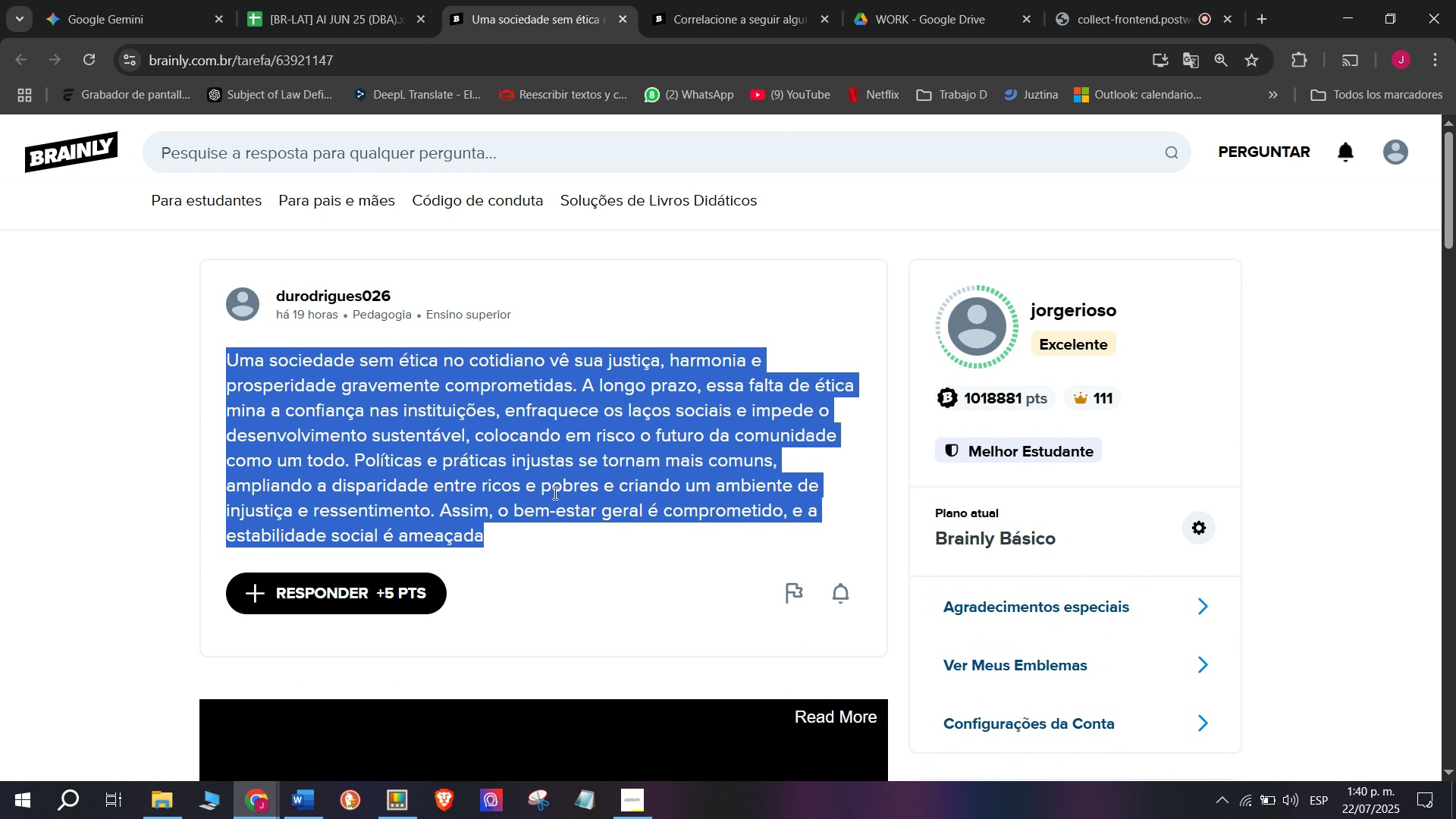 
key(Control+ControlLeft)
 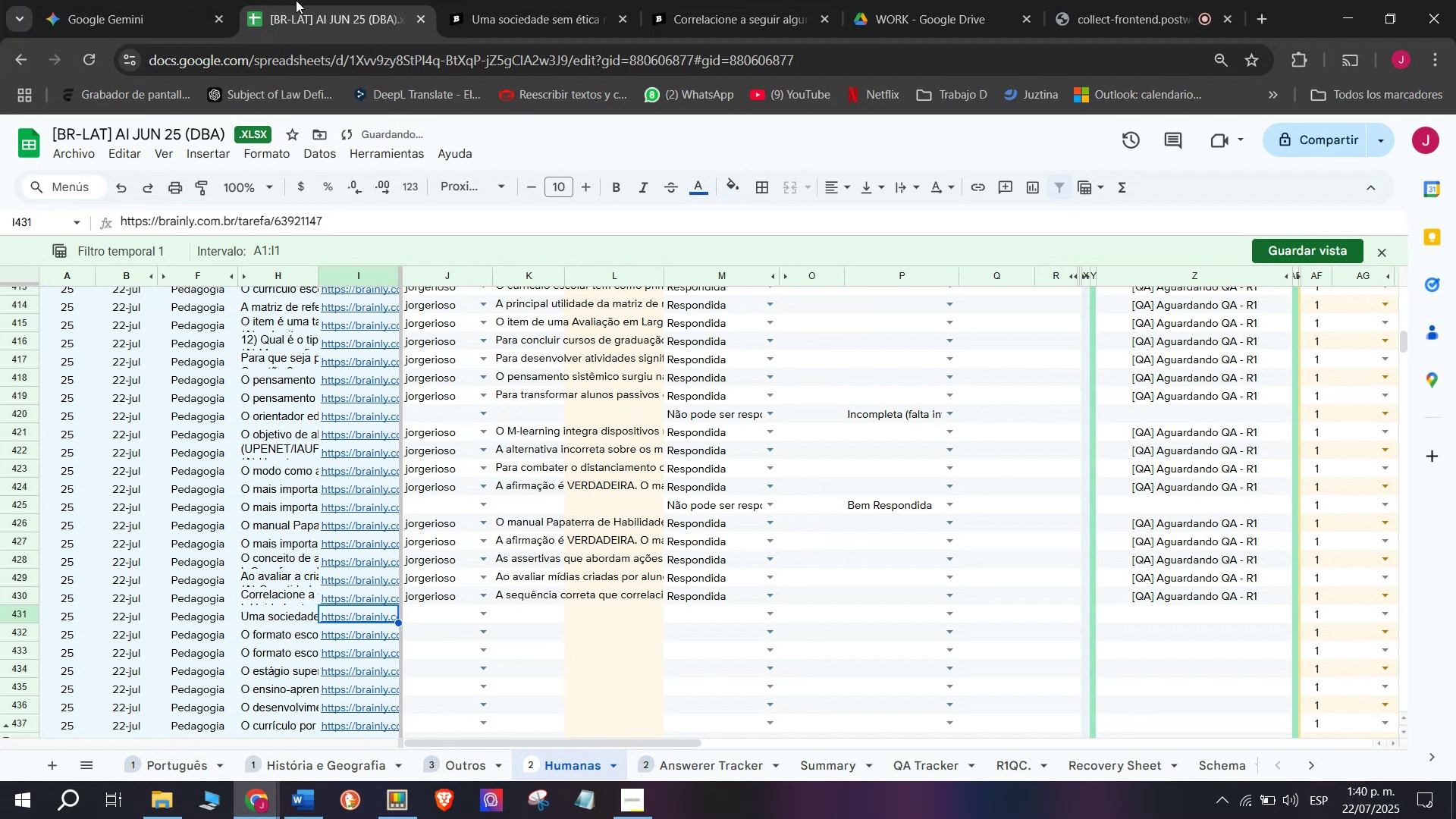 
key(Break)
 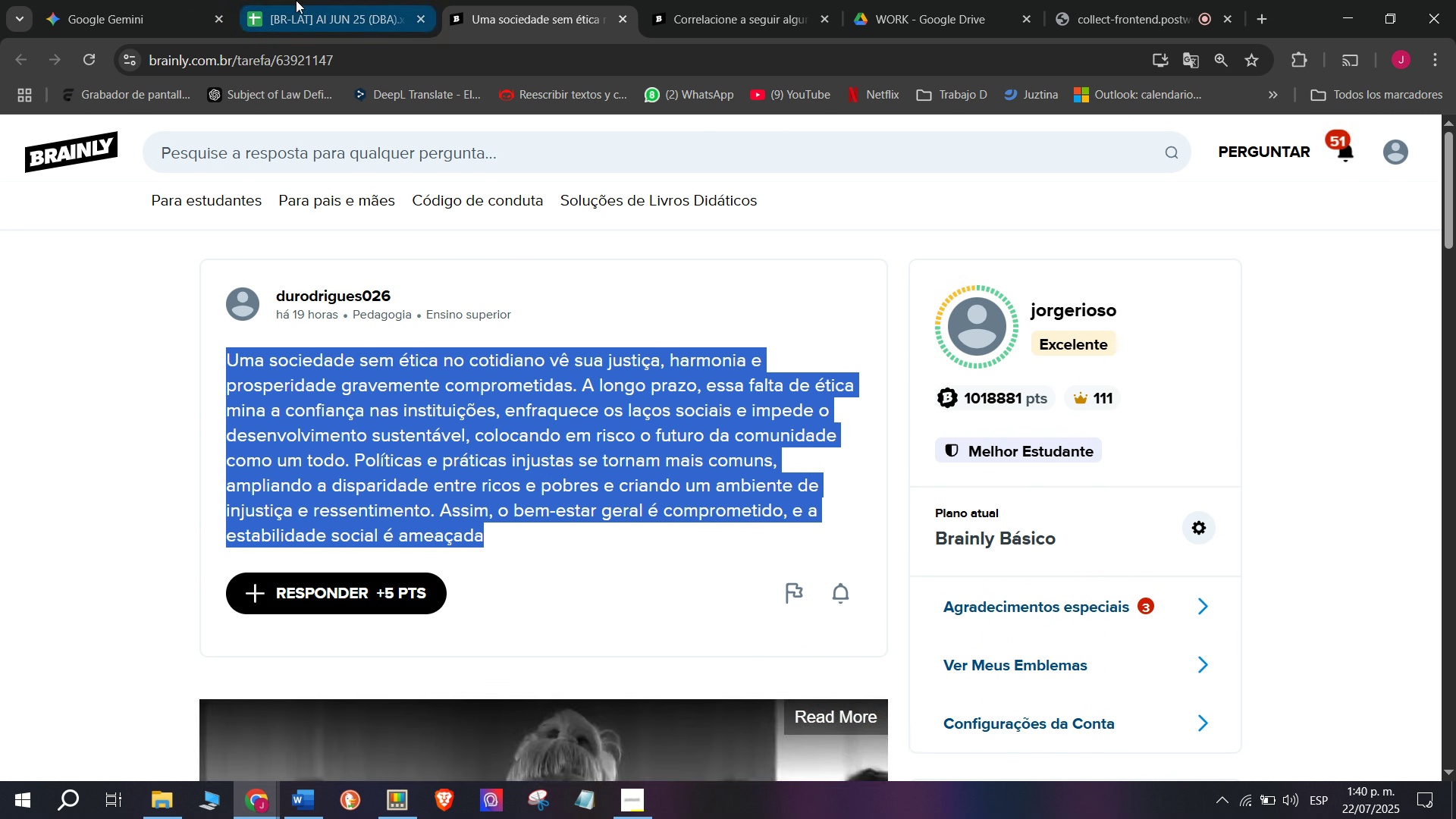 
key(Control+C)
 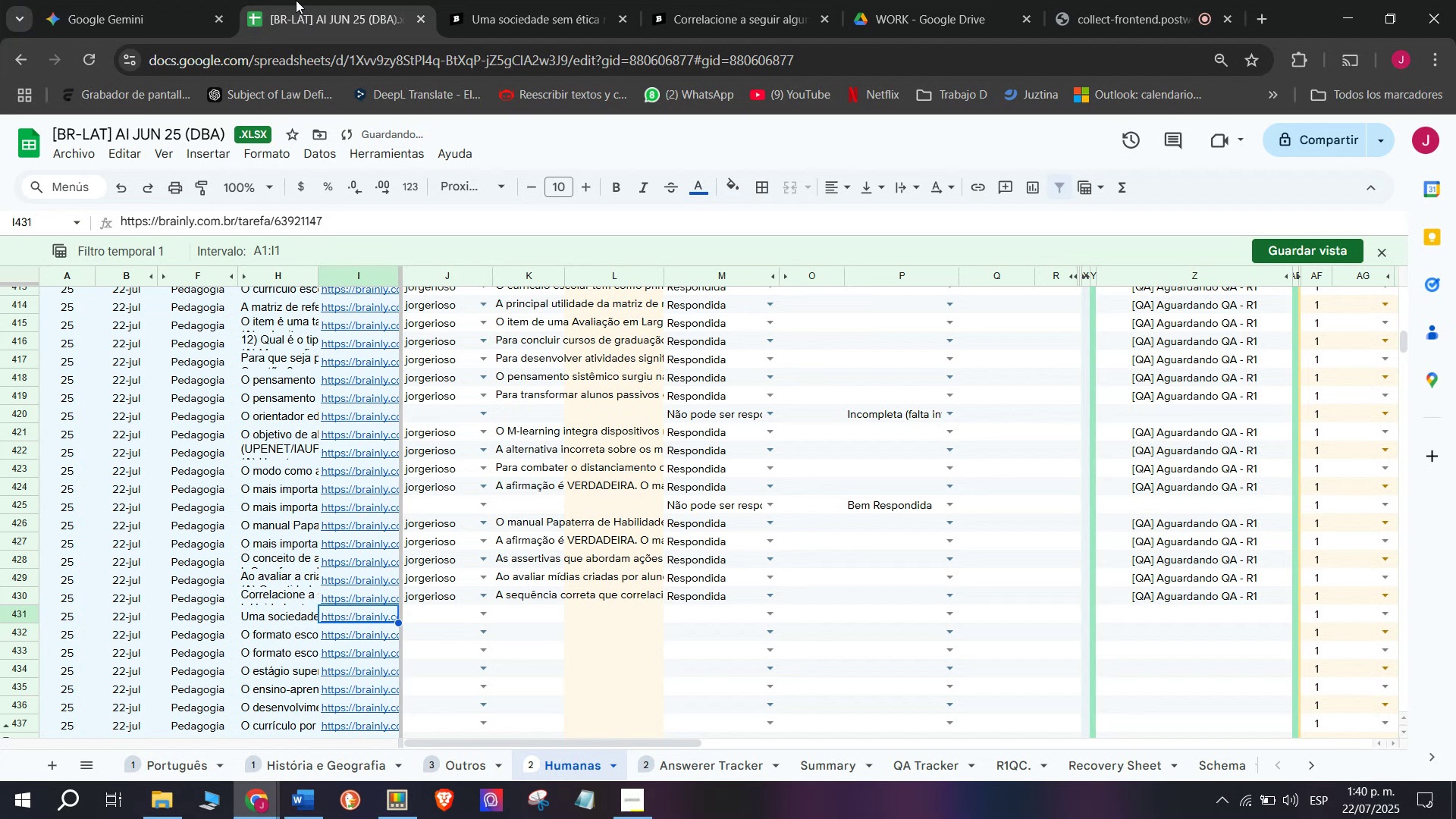 
left_click([296, 0])
 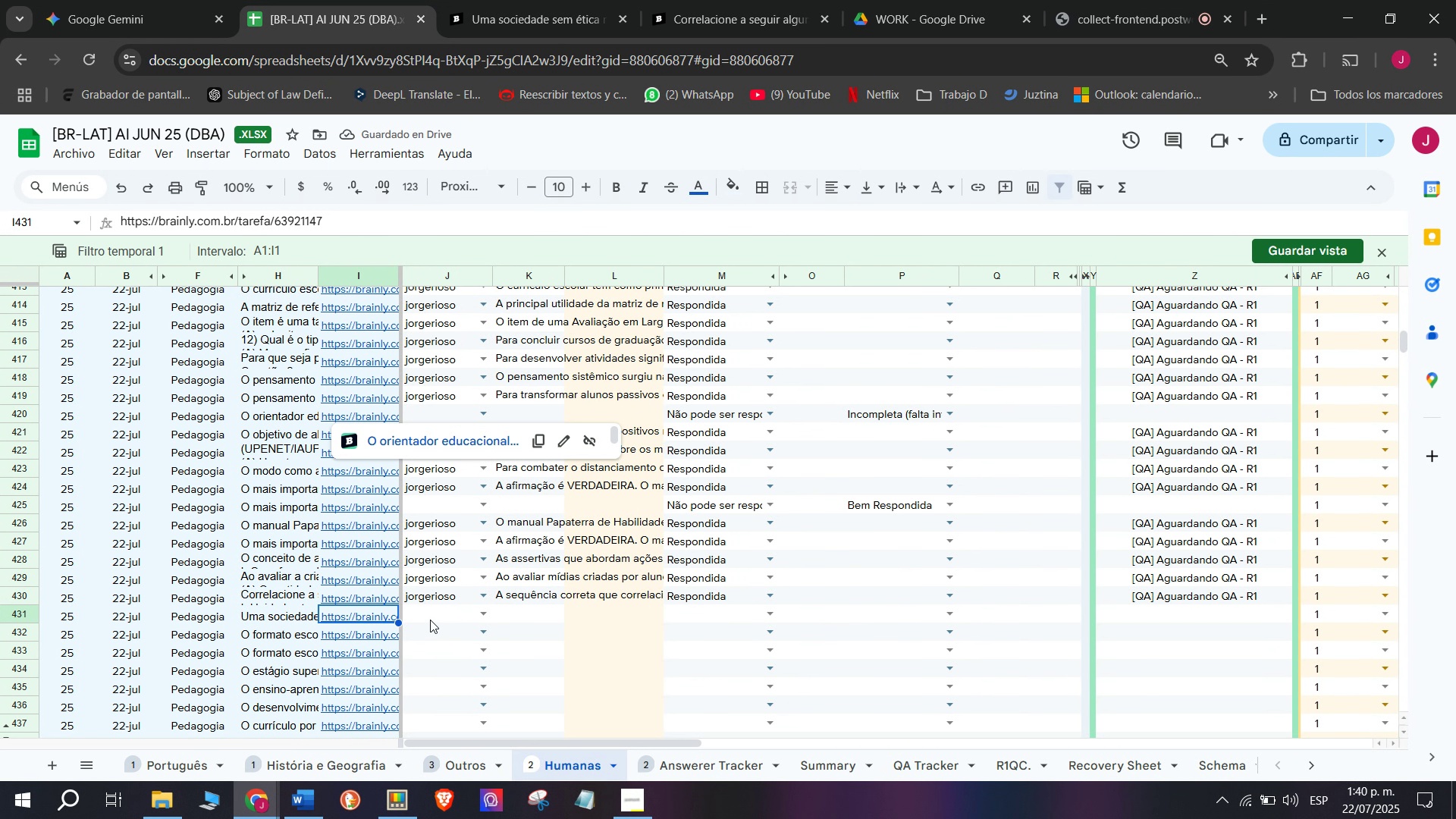 
left_click([428, 619])
 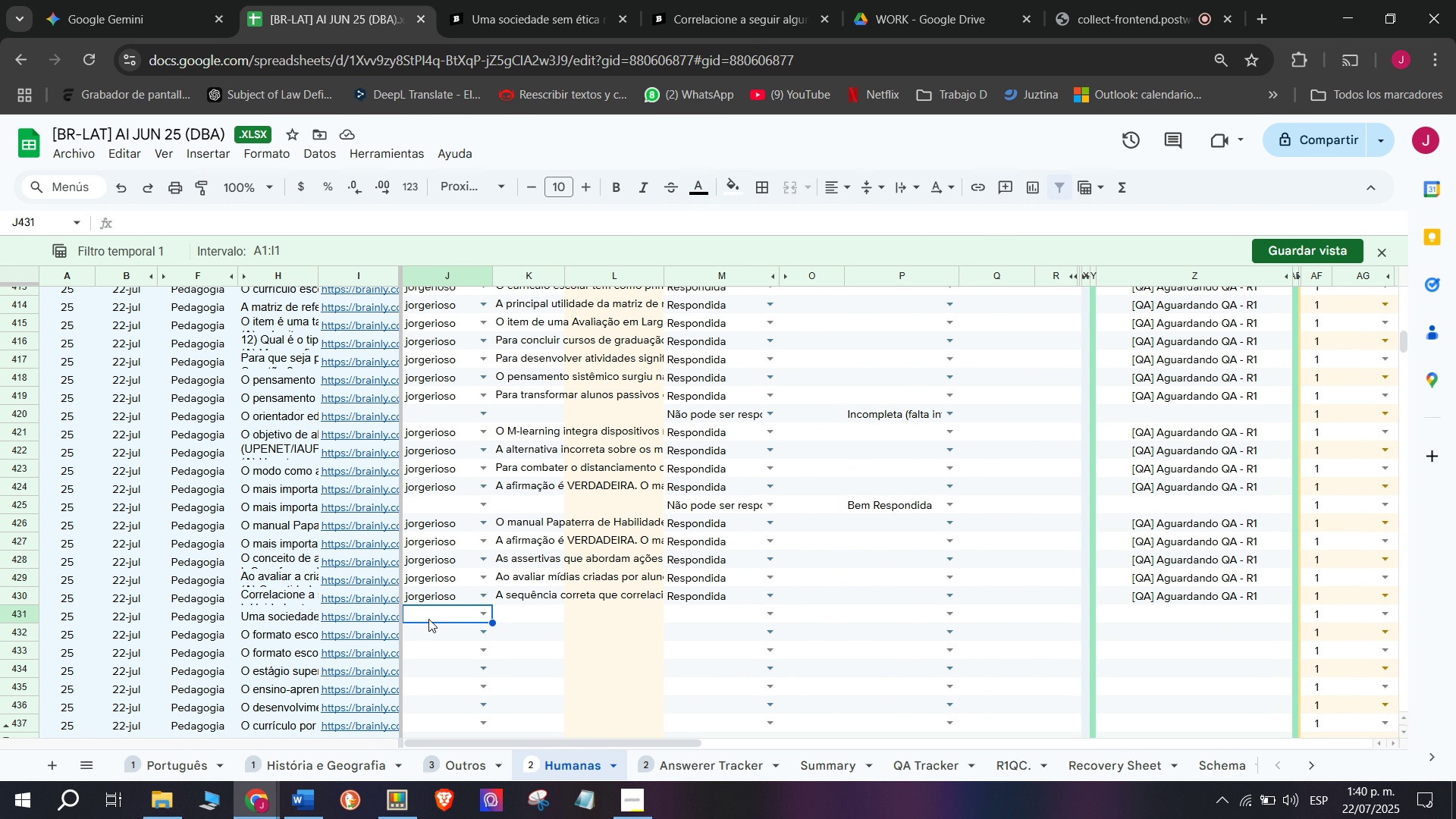 
key(J)
 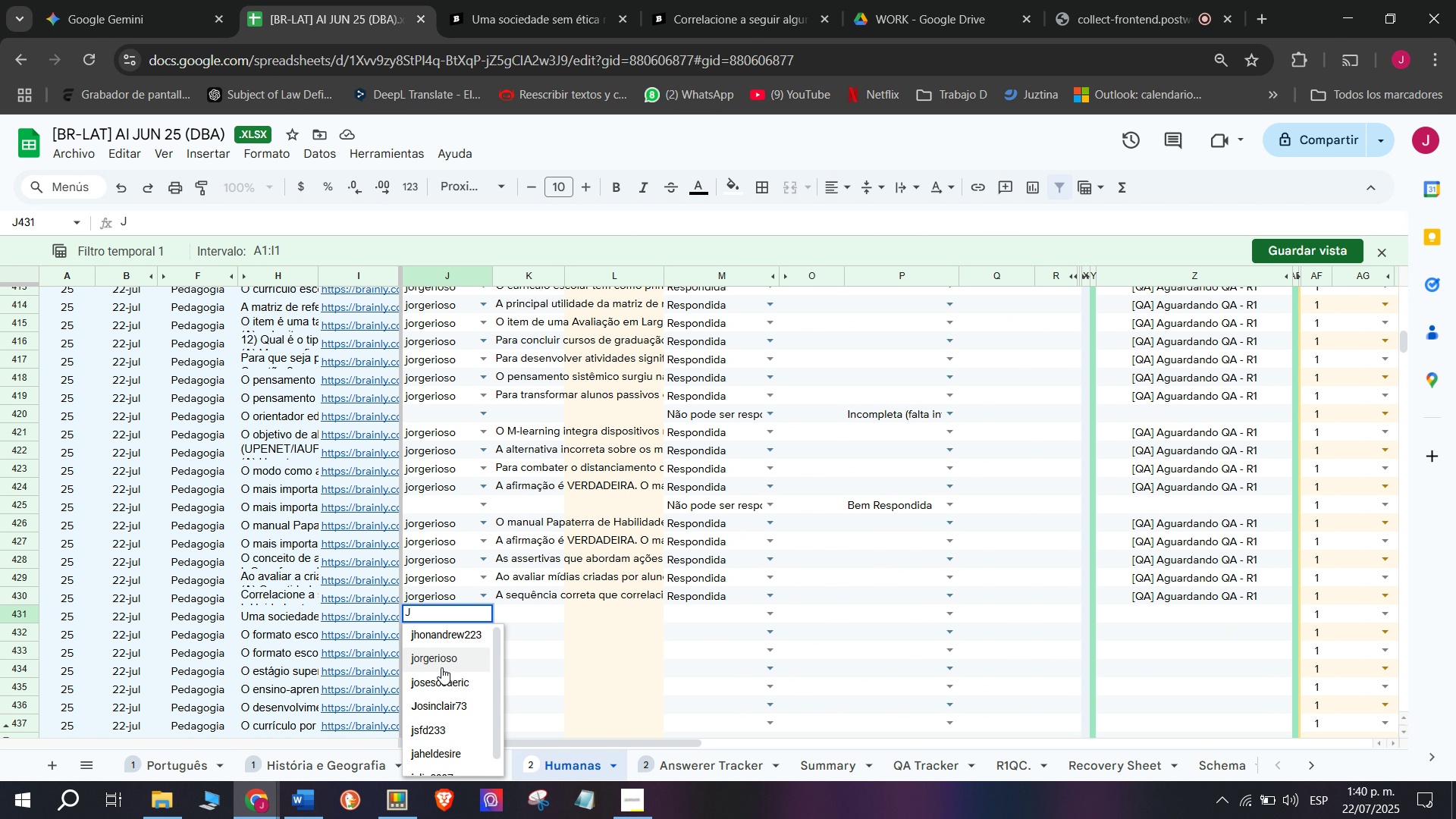 
left_click([441, 666])
 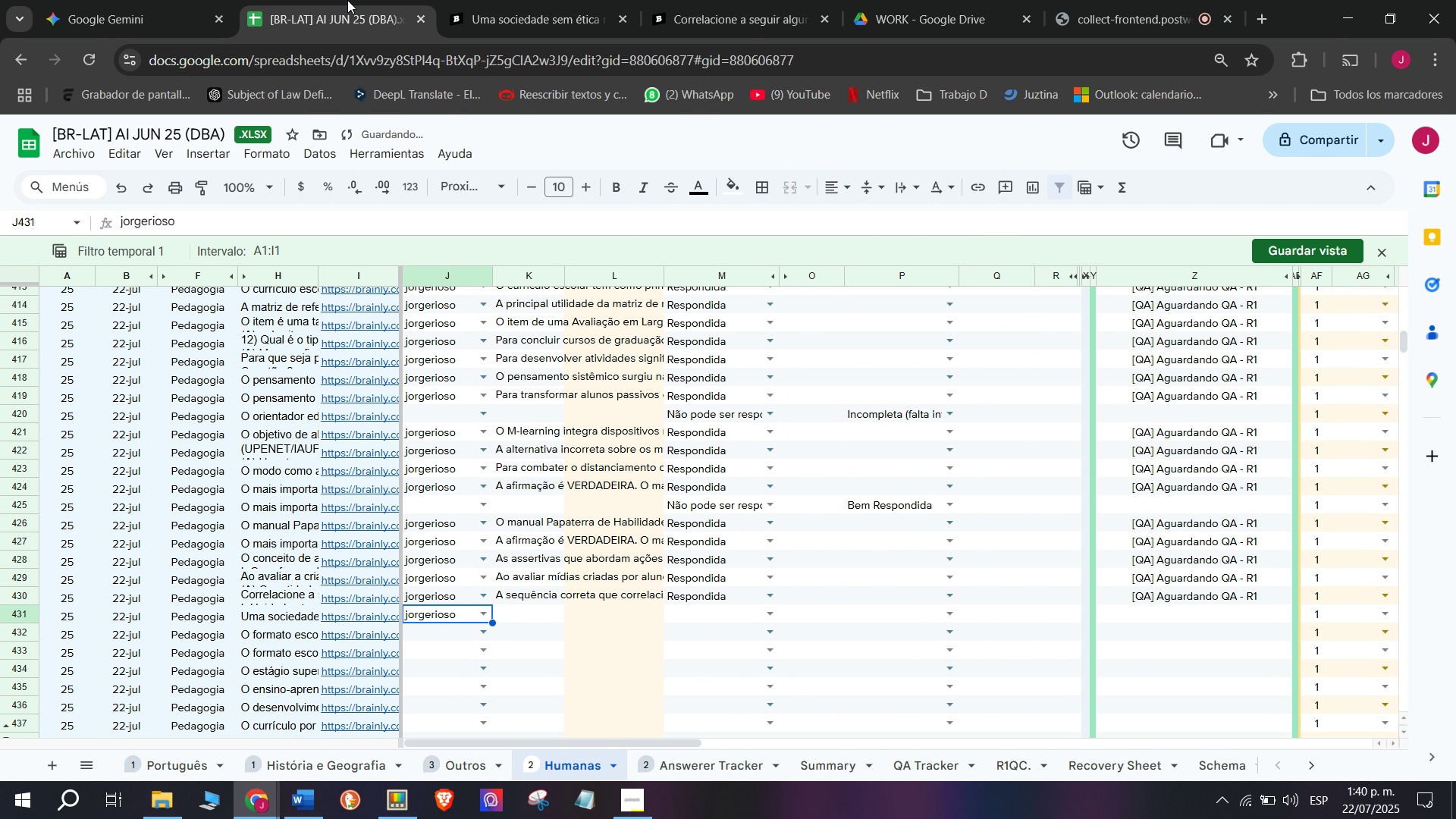 
left_click([472, 0])
 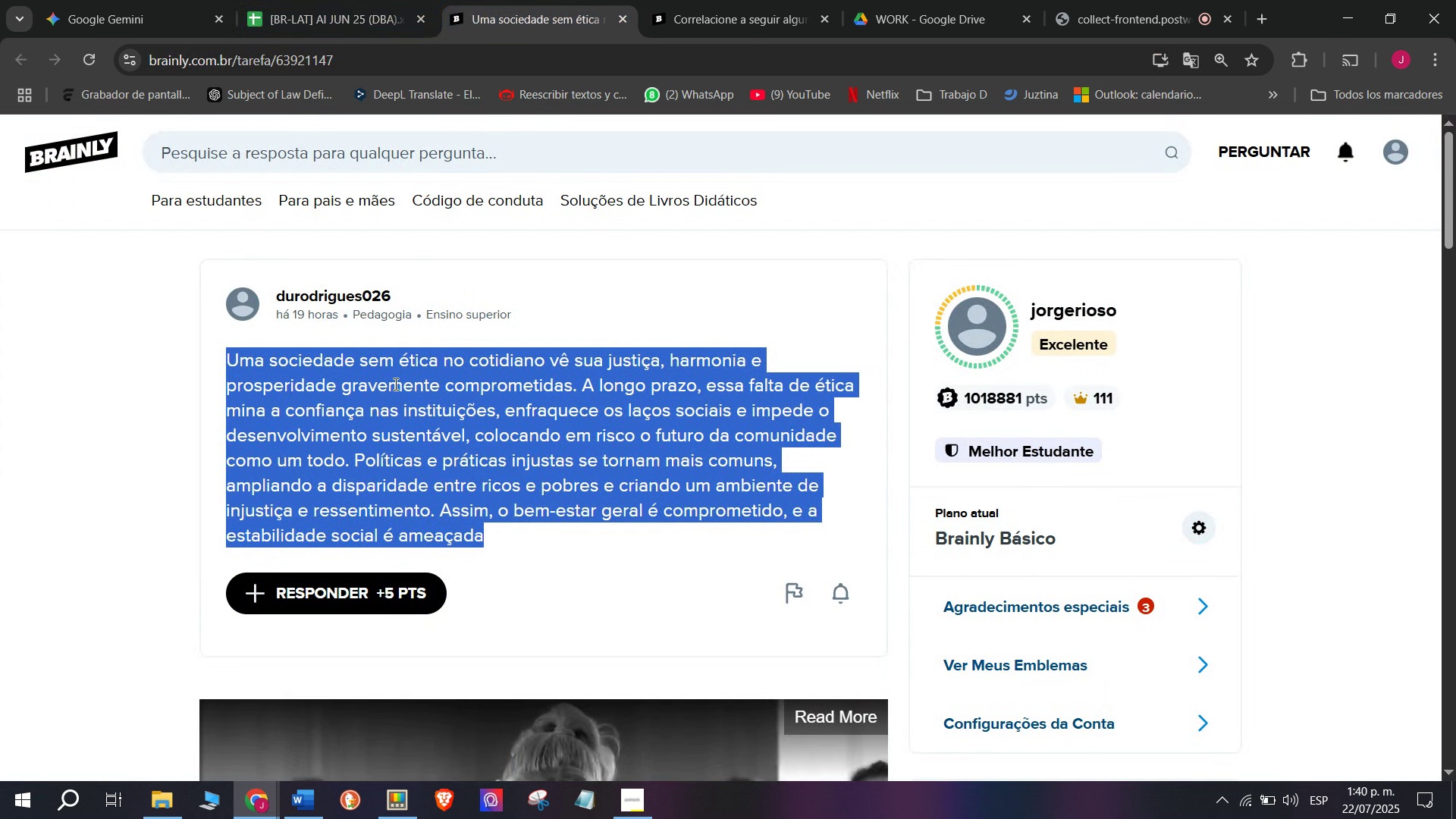 
key(Control+ControlLeft)
 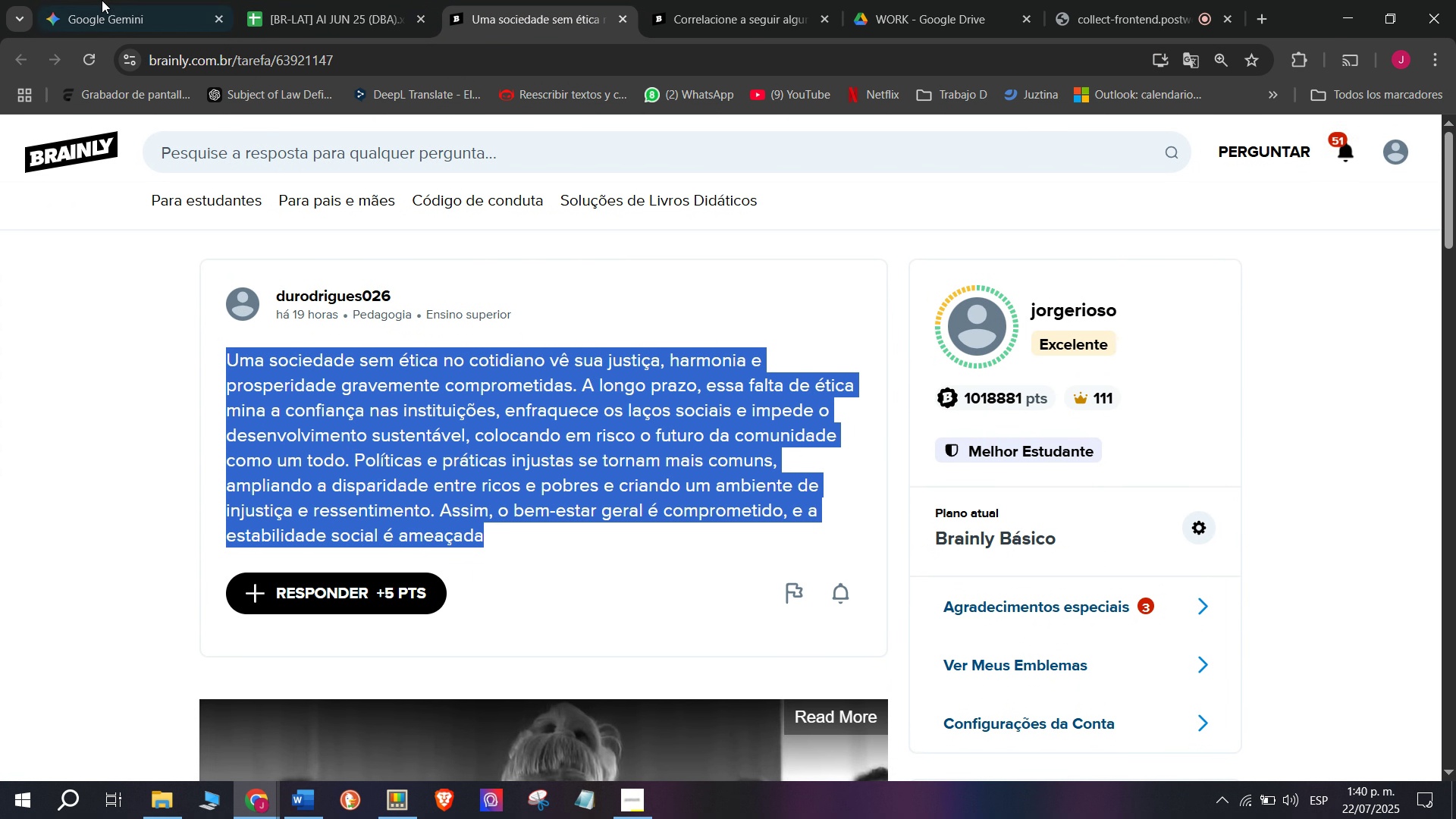 
key(Break)
 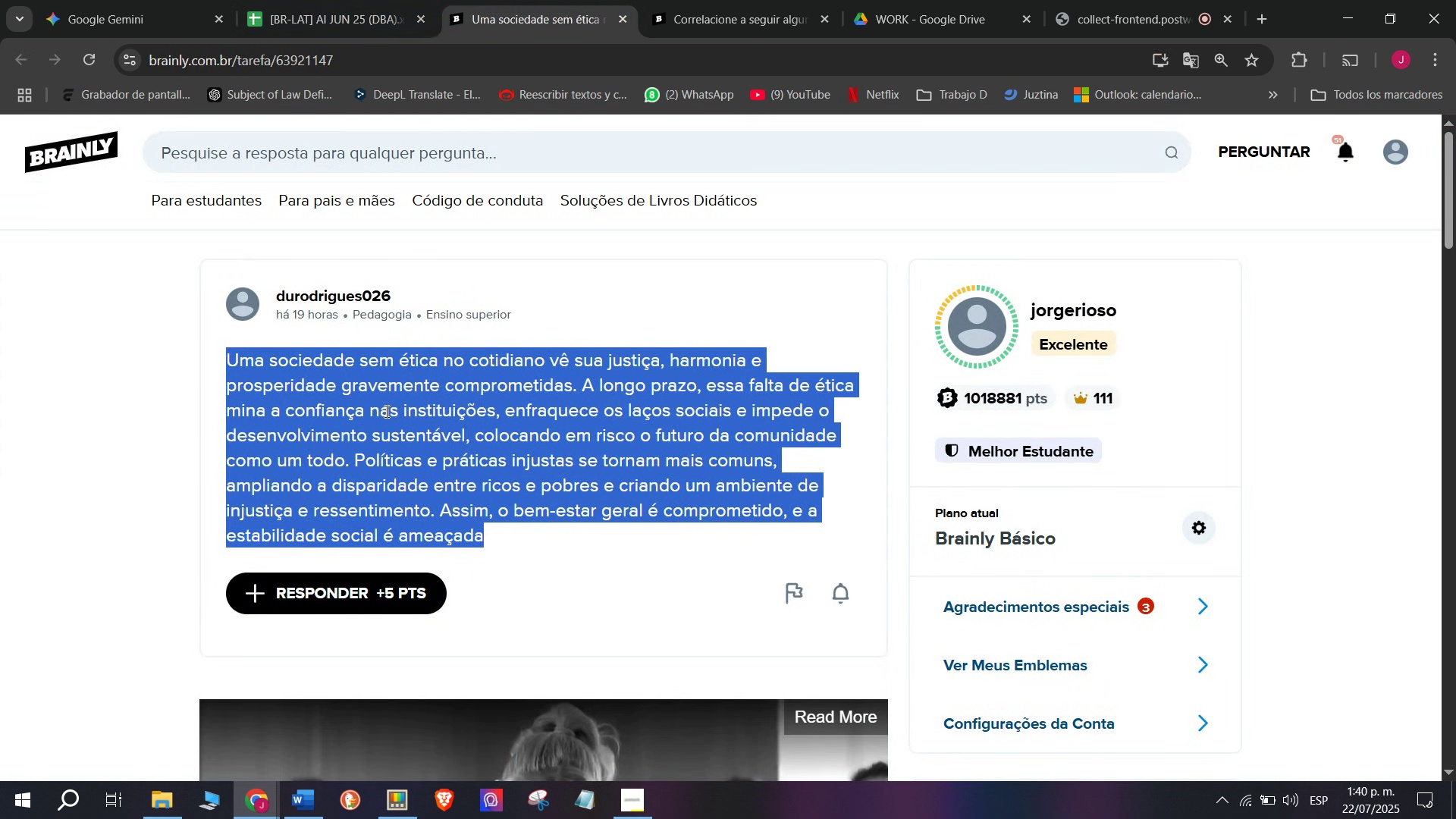 
key(Control+C)
 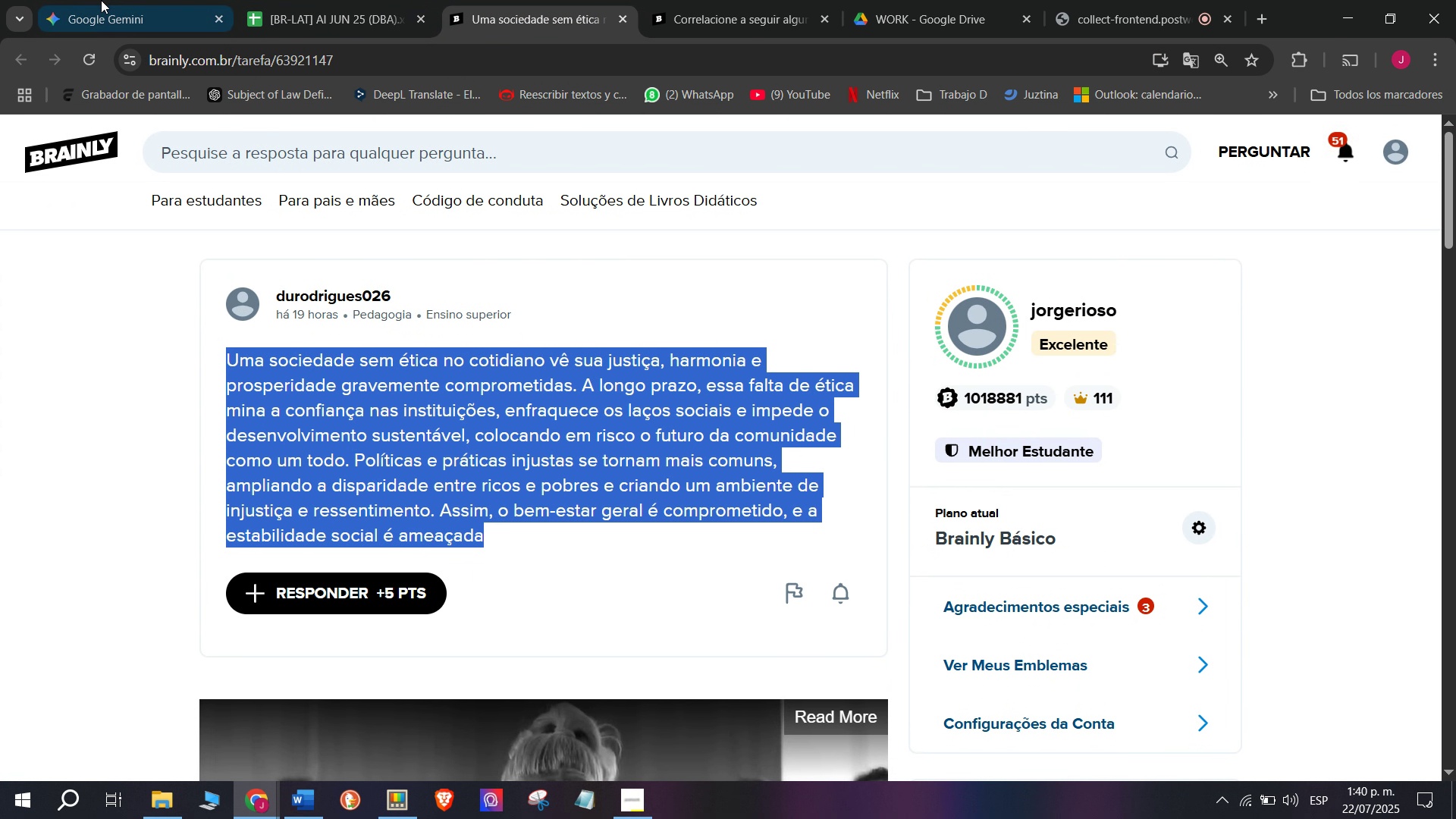 
left_click([101, 0])
 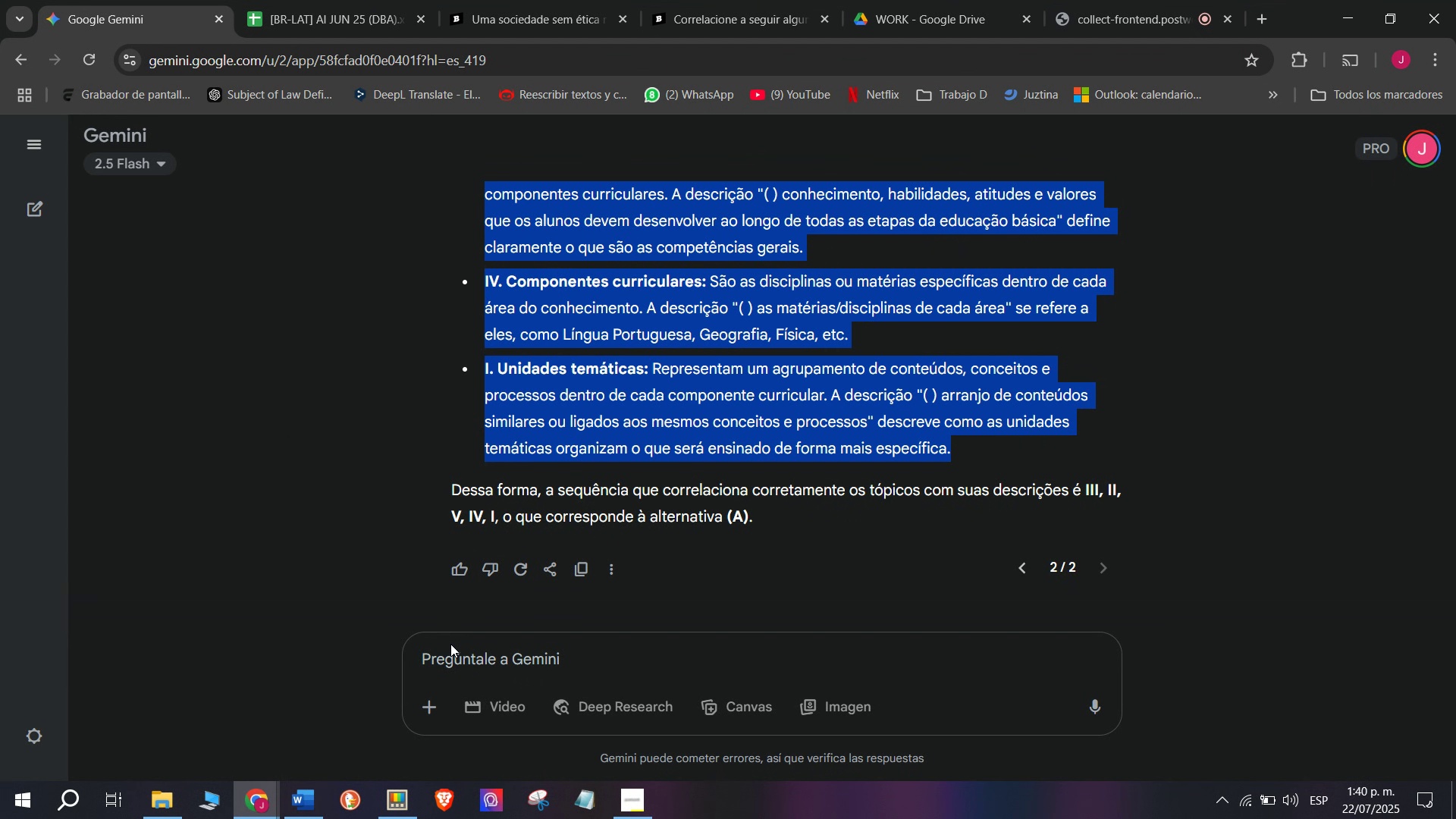 
left_click([457, 645])
 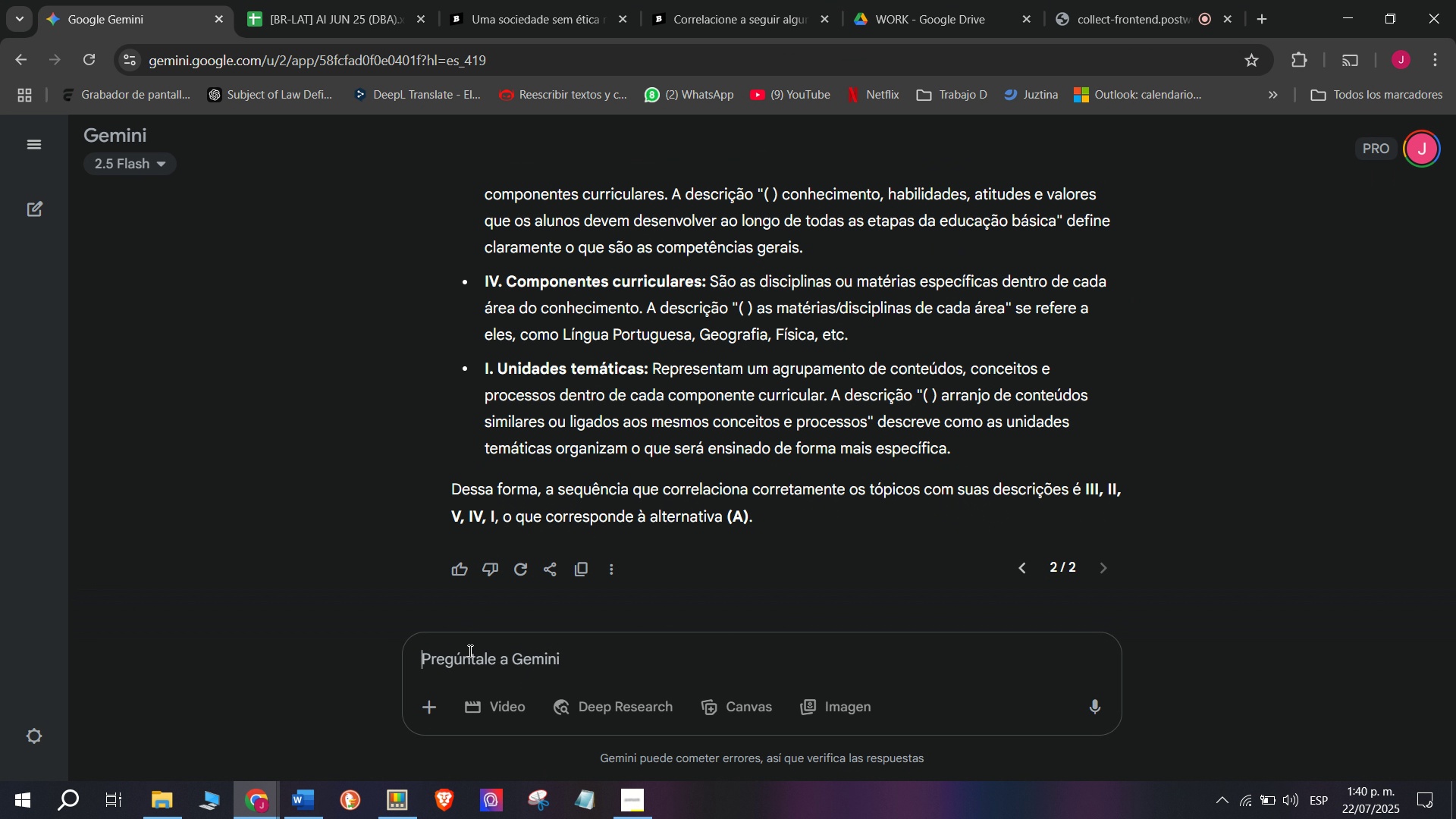 
key(Meta+MetaLeft)
 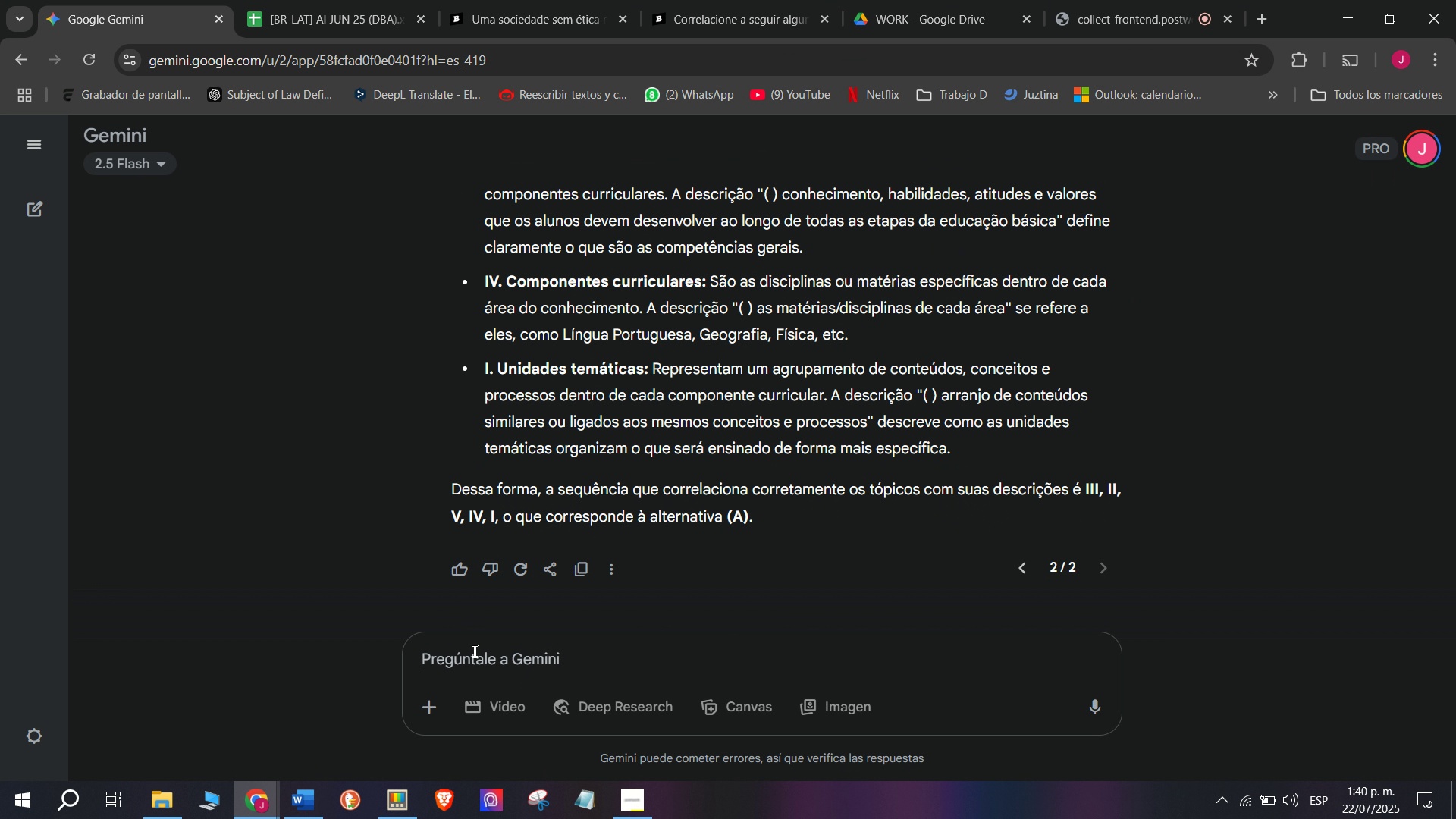 
key(C)
 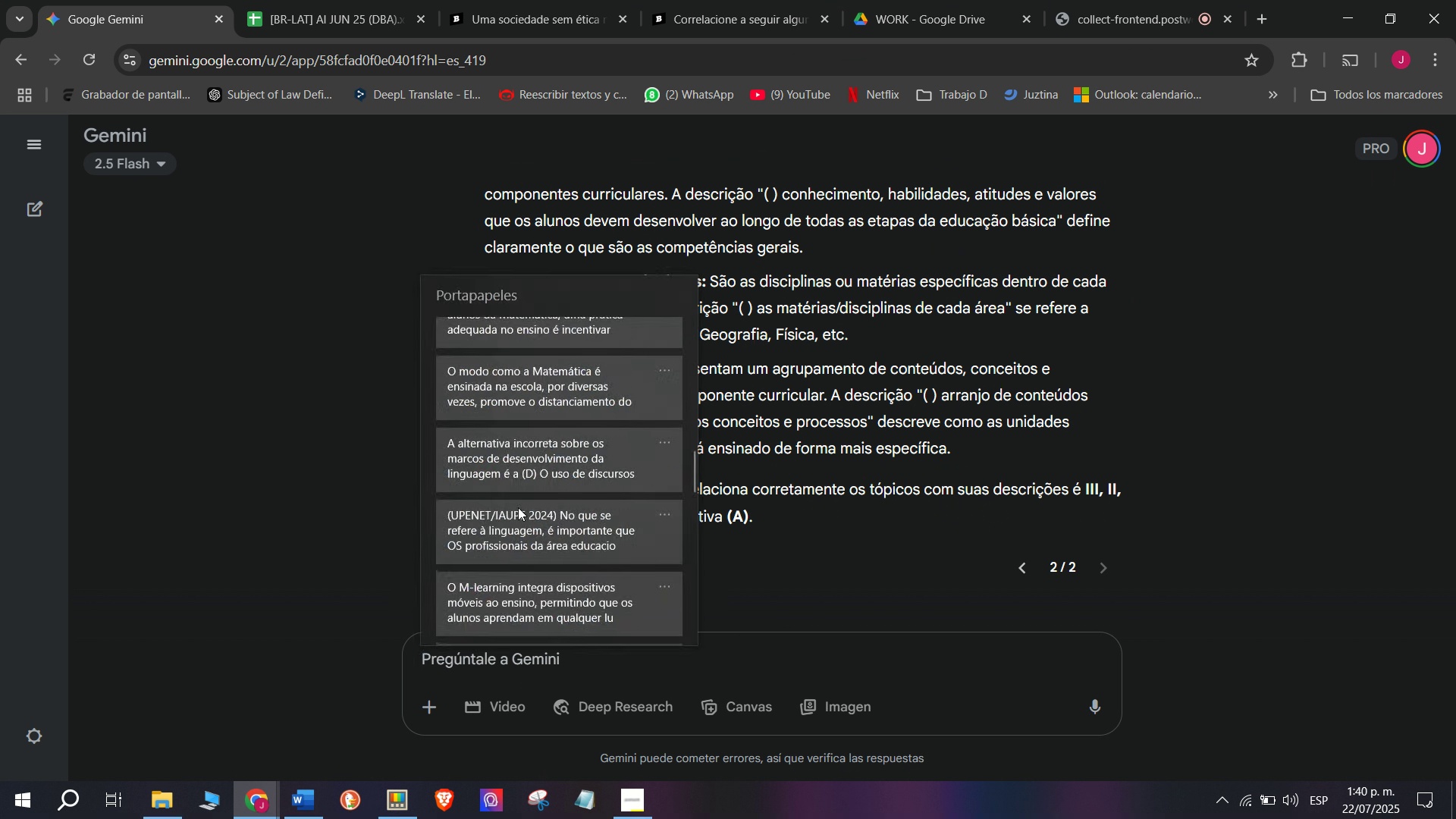 
key(Meta+V)
 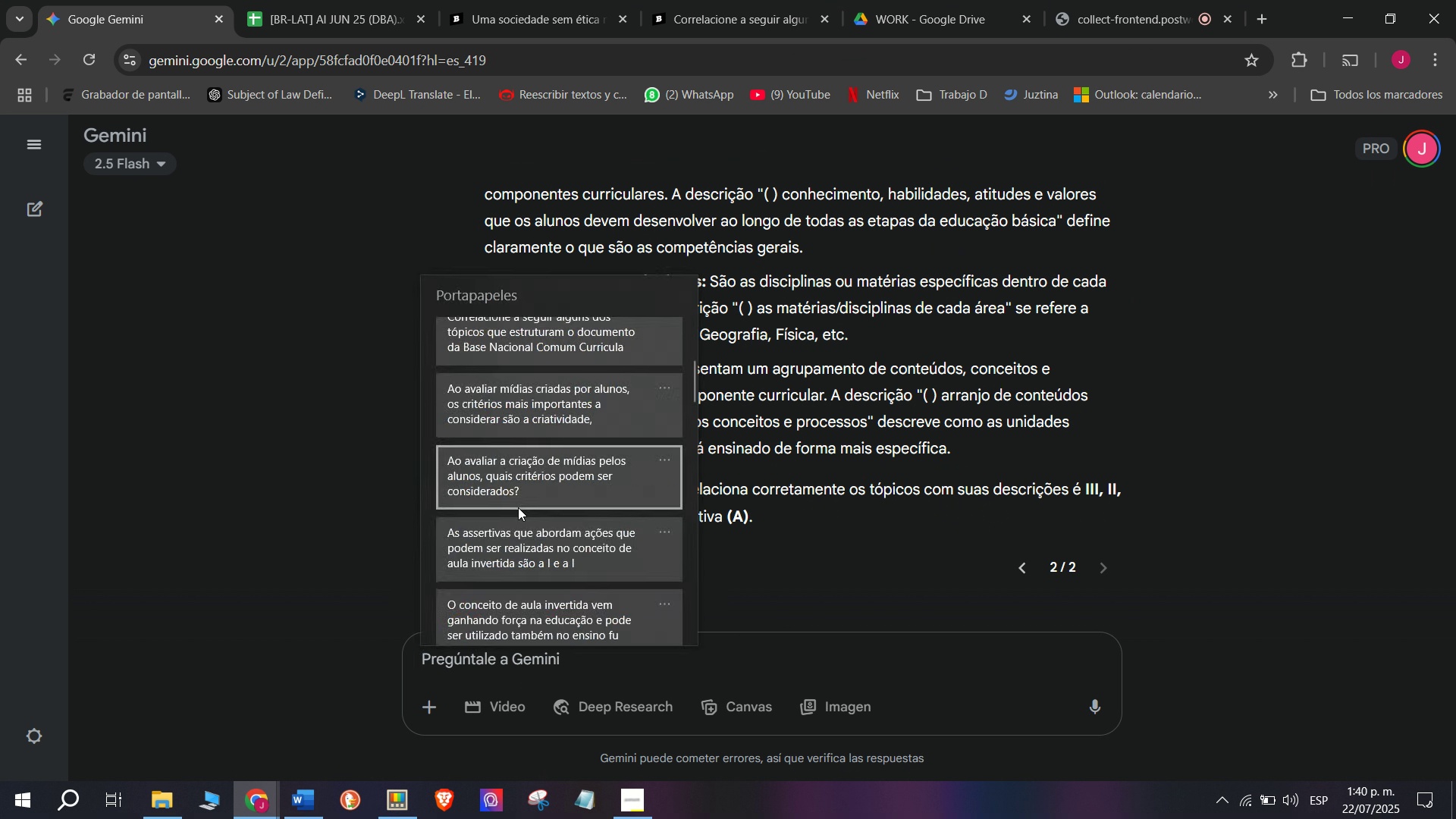 
scroll: coordinate [518, 512], scroll_direction: down, amount: 28.0
 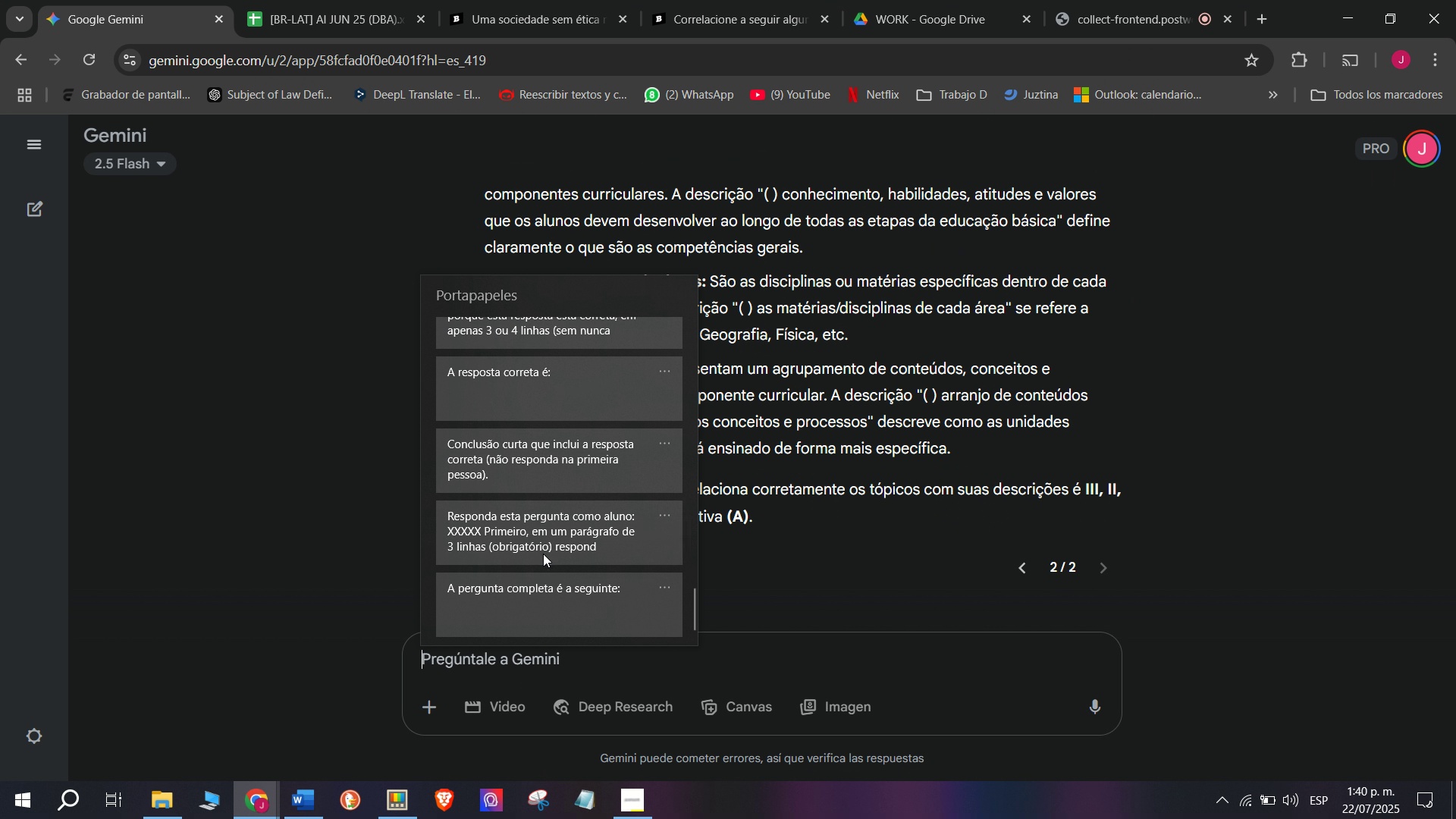 
left_click([543, 554])
 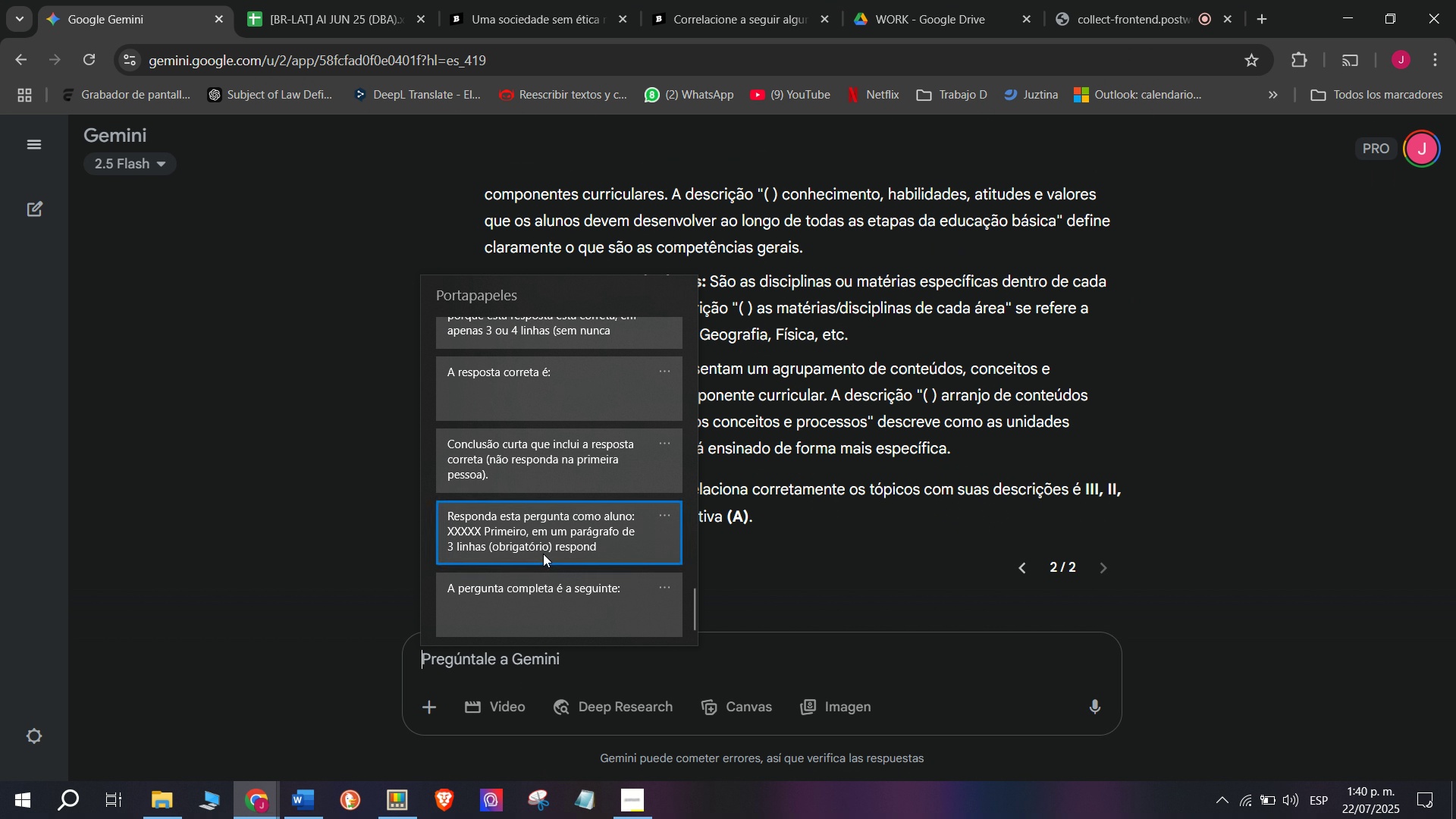 
key(Control+ControlLeft)
 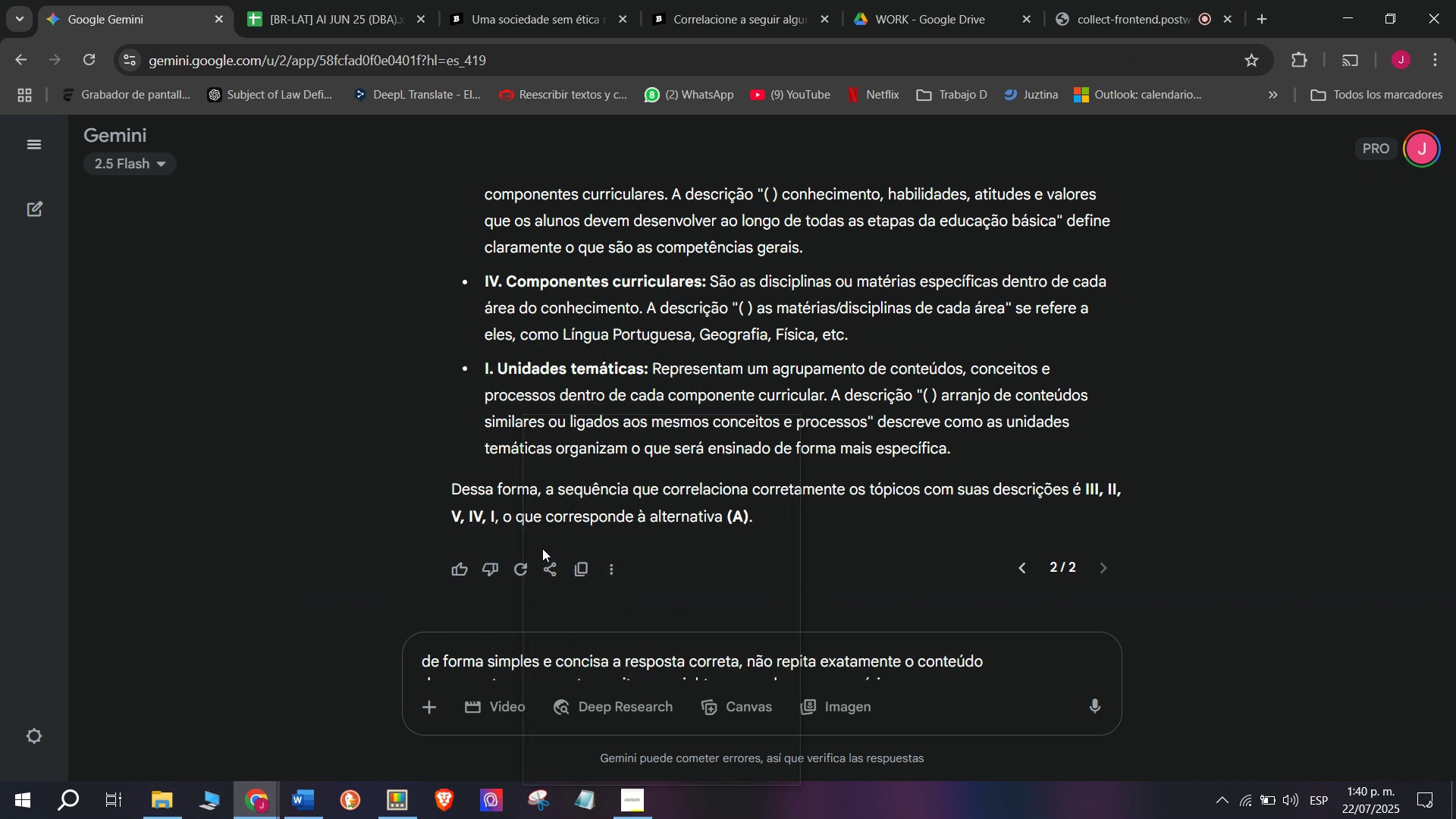 
key(Control+V)
 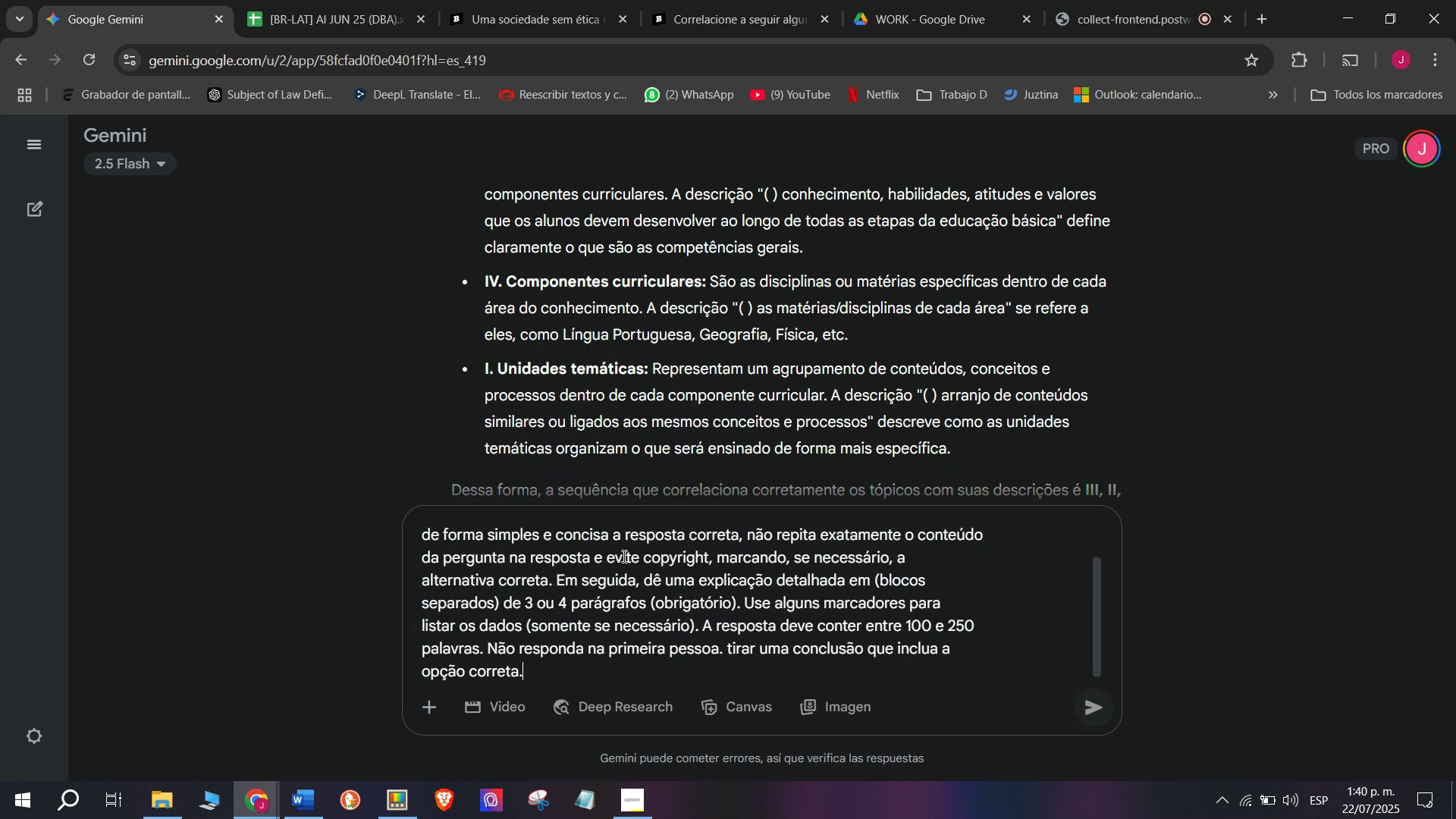 
scroll: coordinate [640, 564], scroll_direction: up, amount: 4.0
 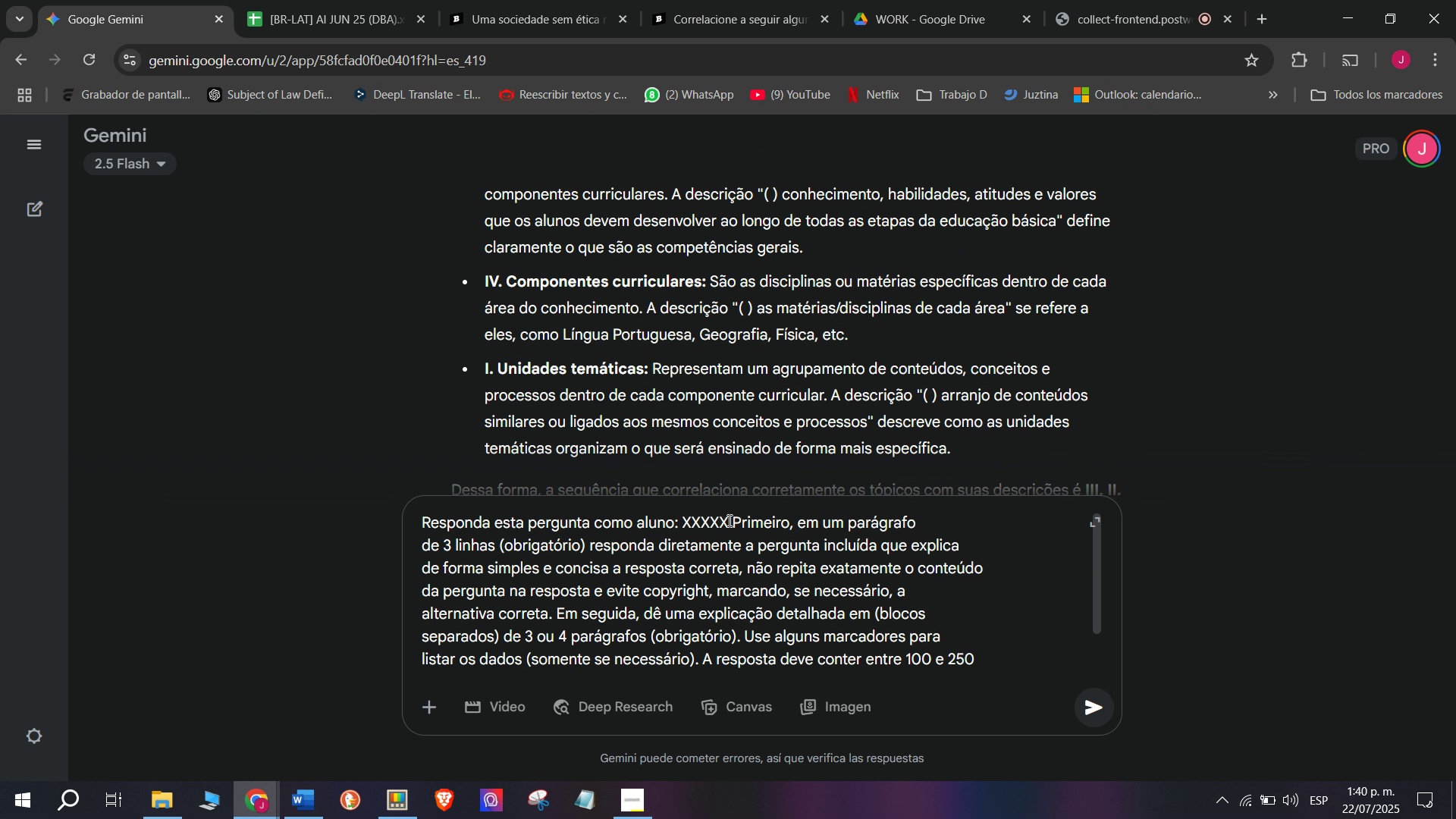 
left_click_drag(start_coordinate=[728, 520], to_coordinate=[686, 520])
 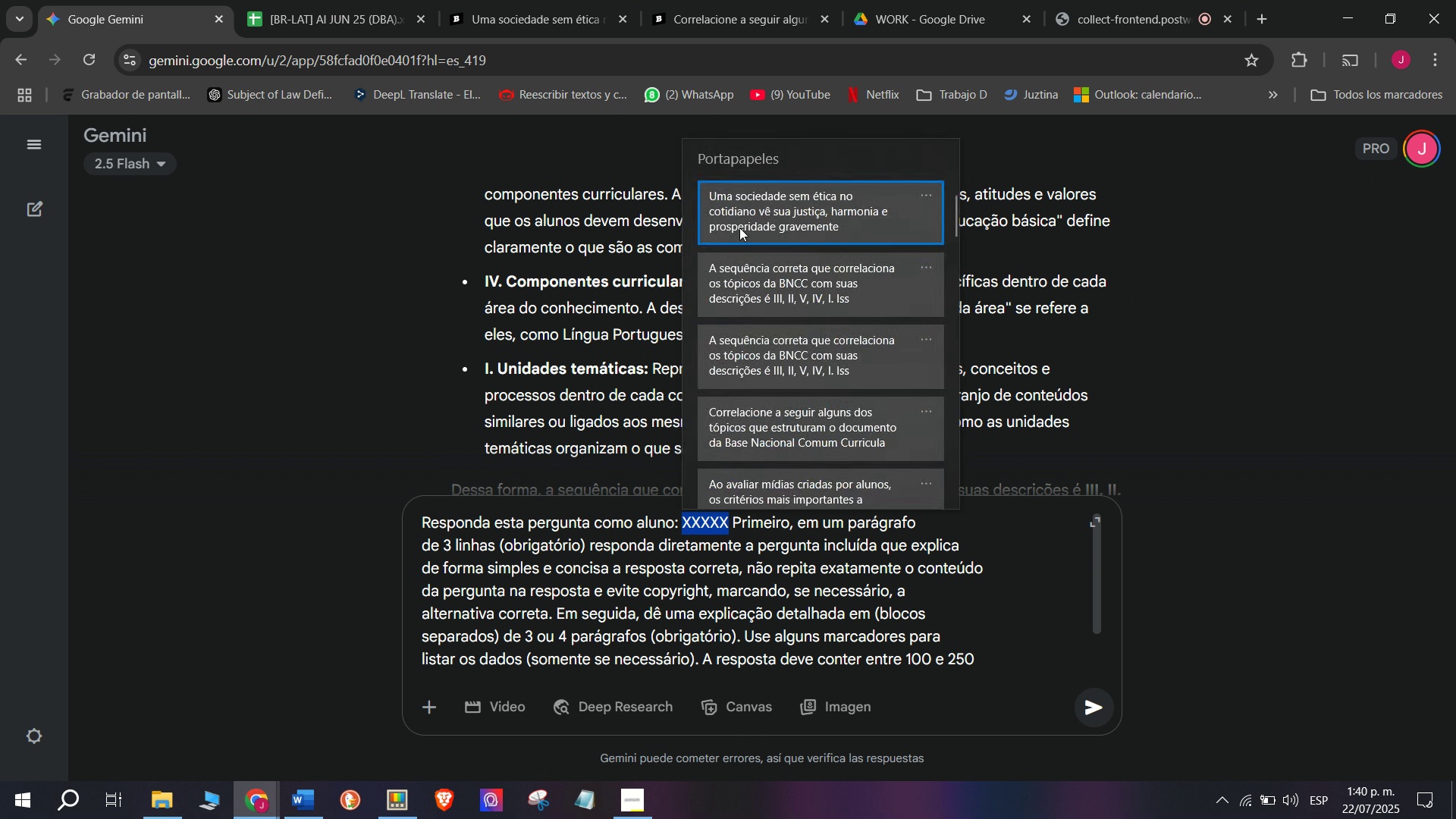 
key(C)
 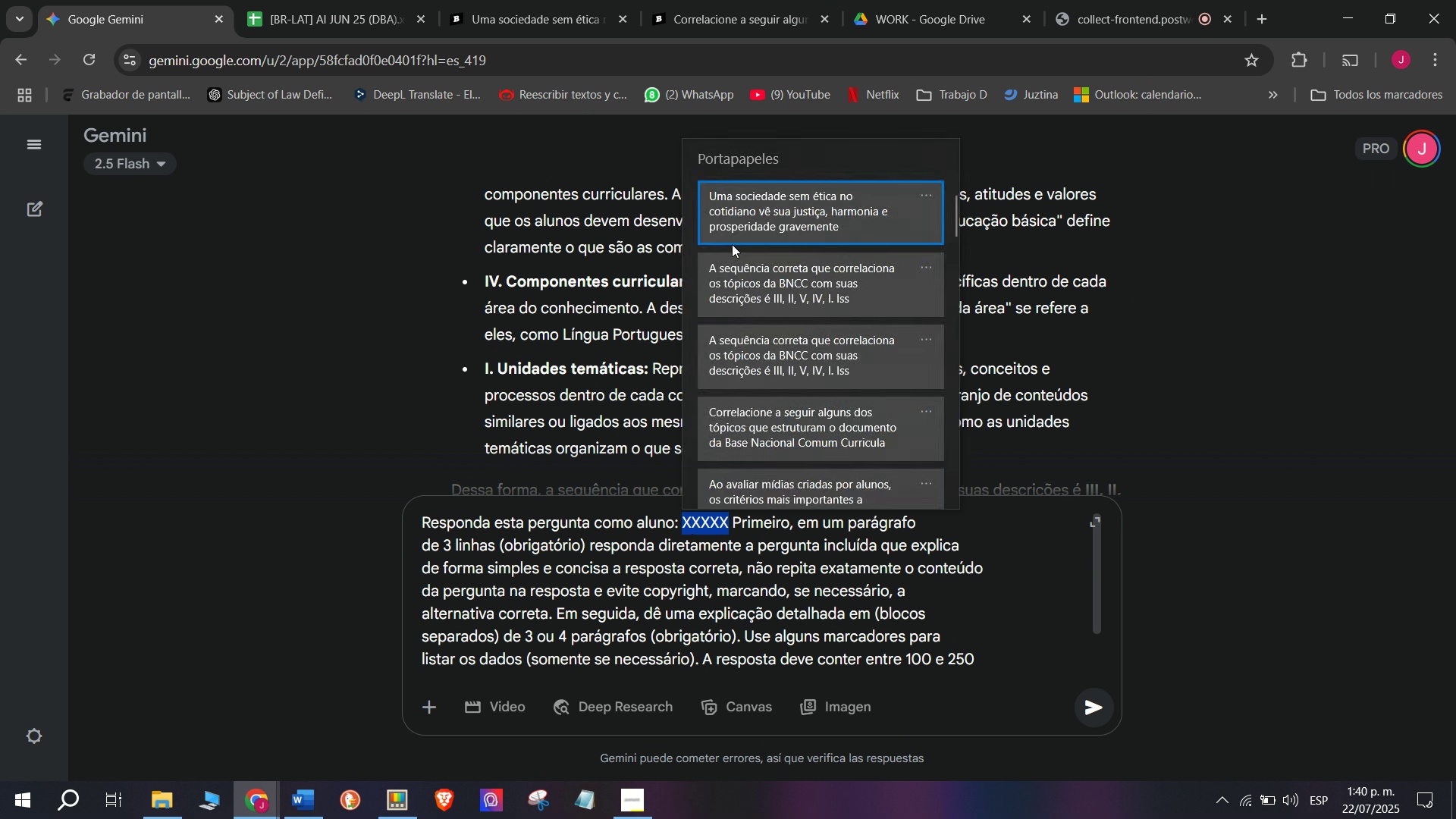 
key(Meta+MetaLeft)
 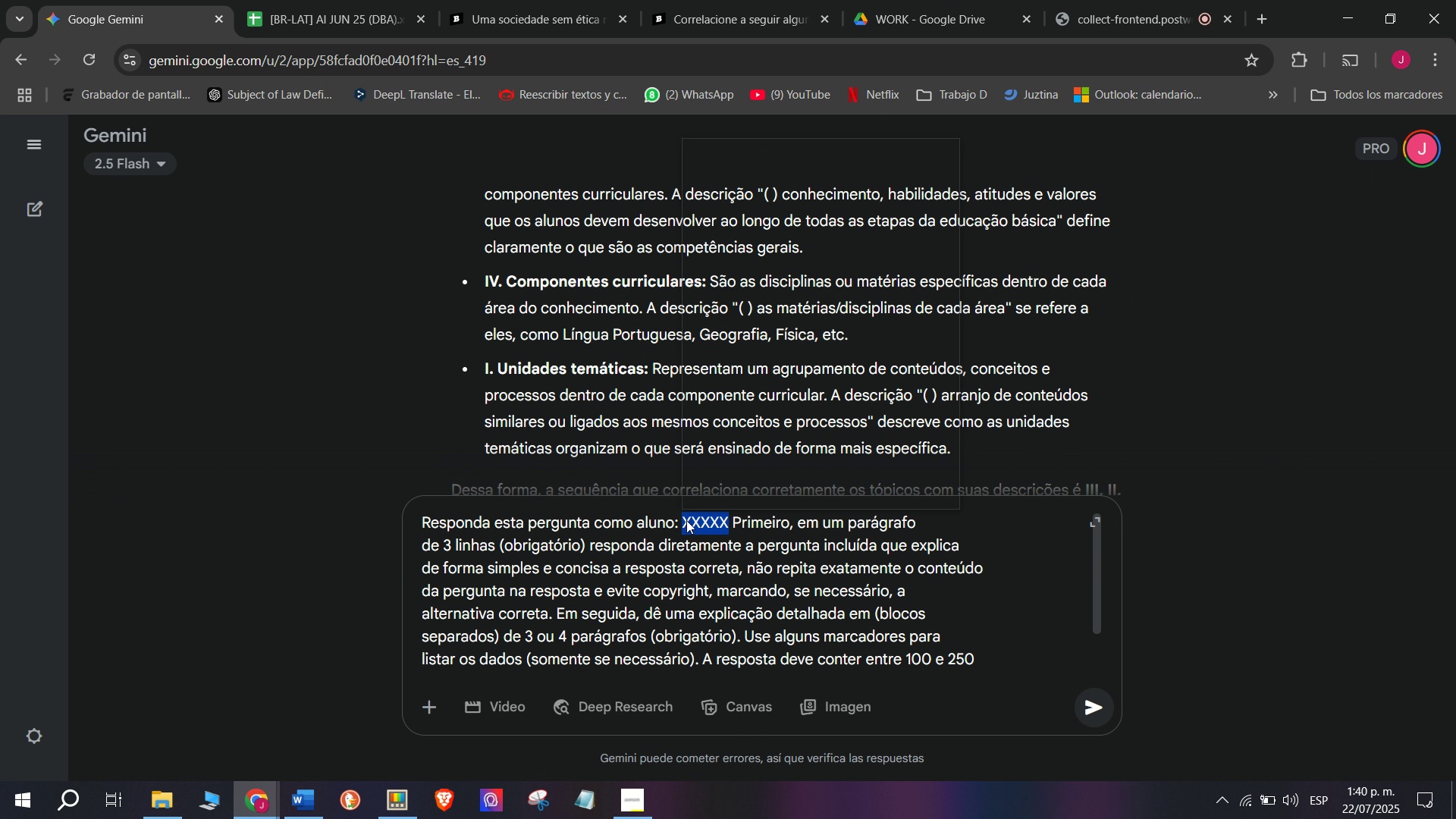 
key(Meta+V)
 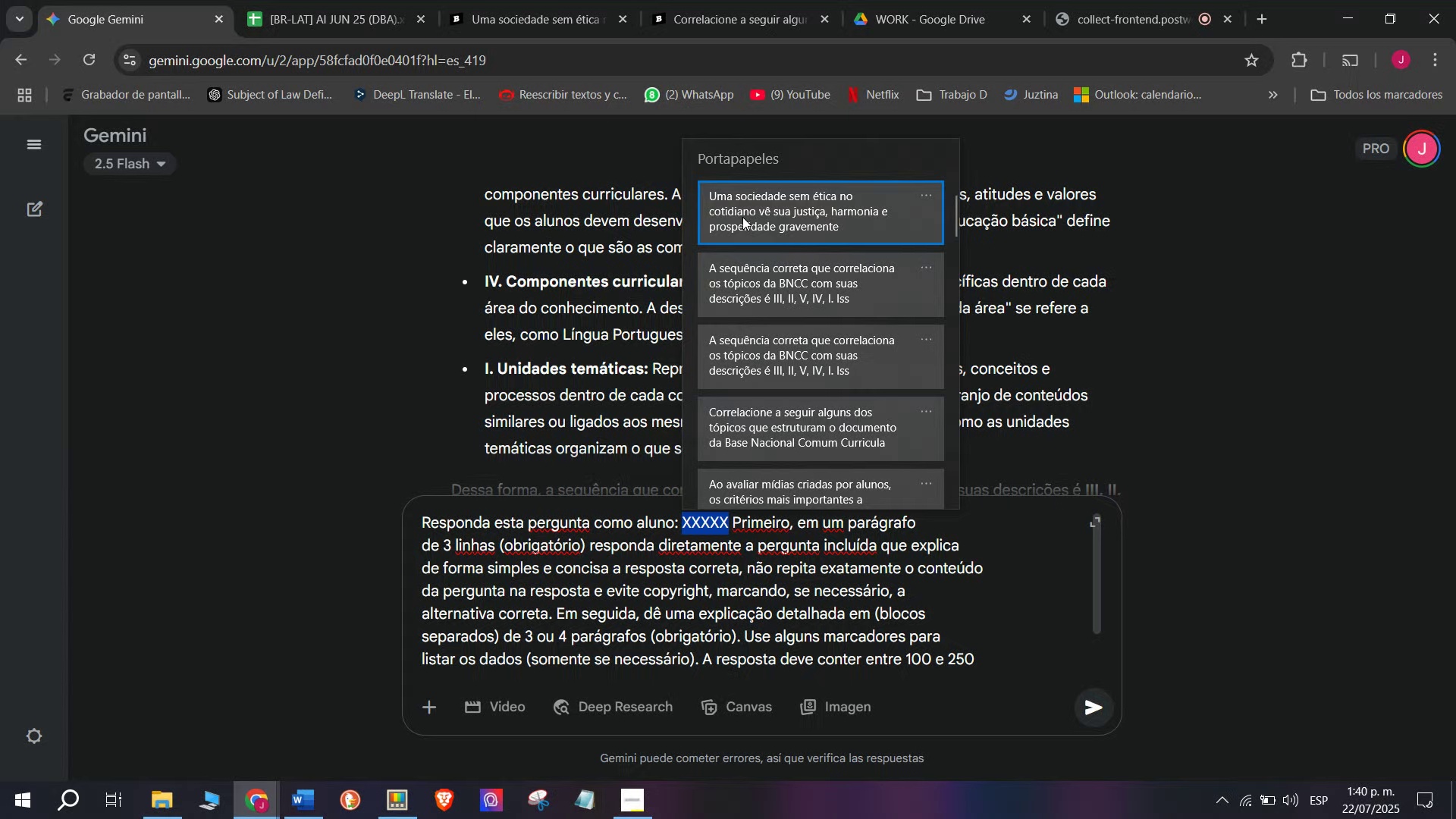 
left_click([745, 207])
 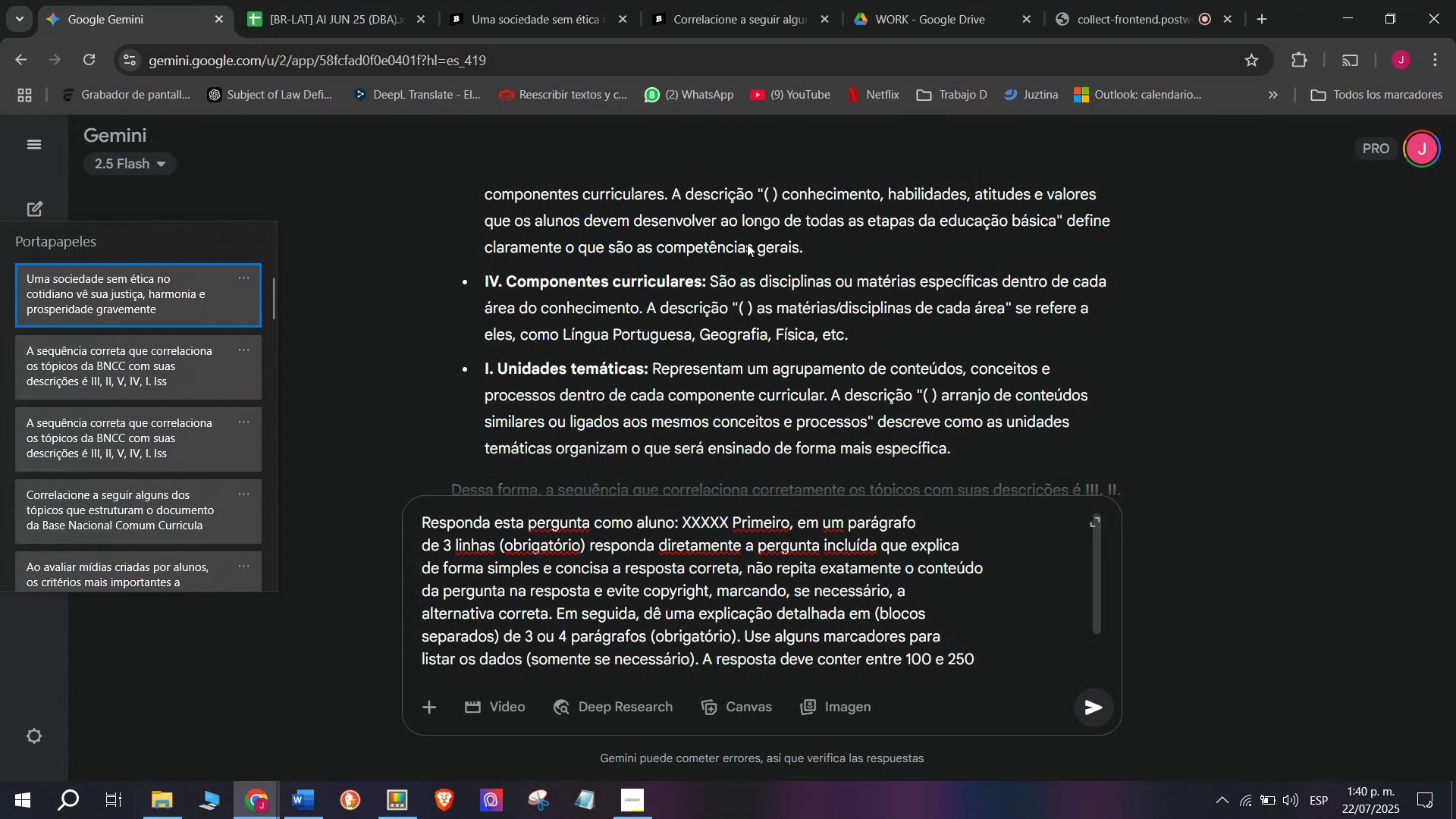 
key(Control+ControlLeft)
 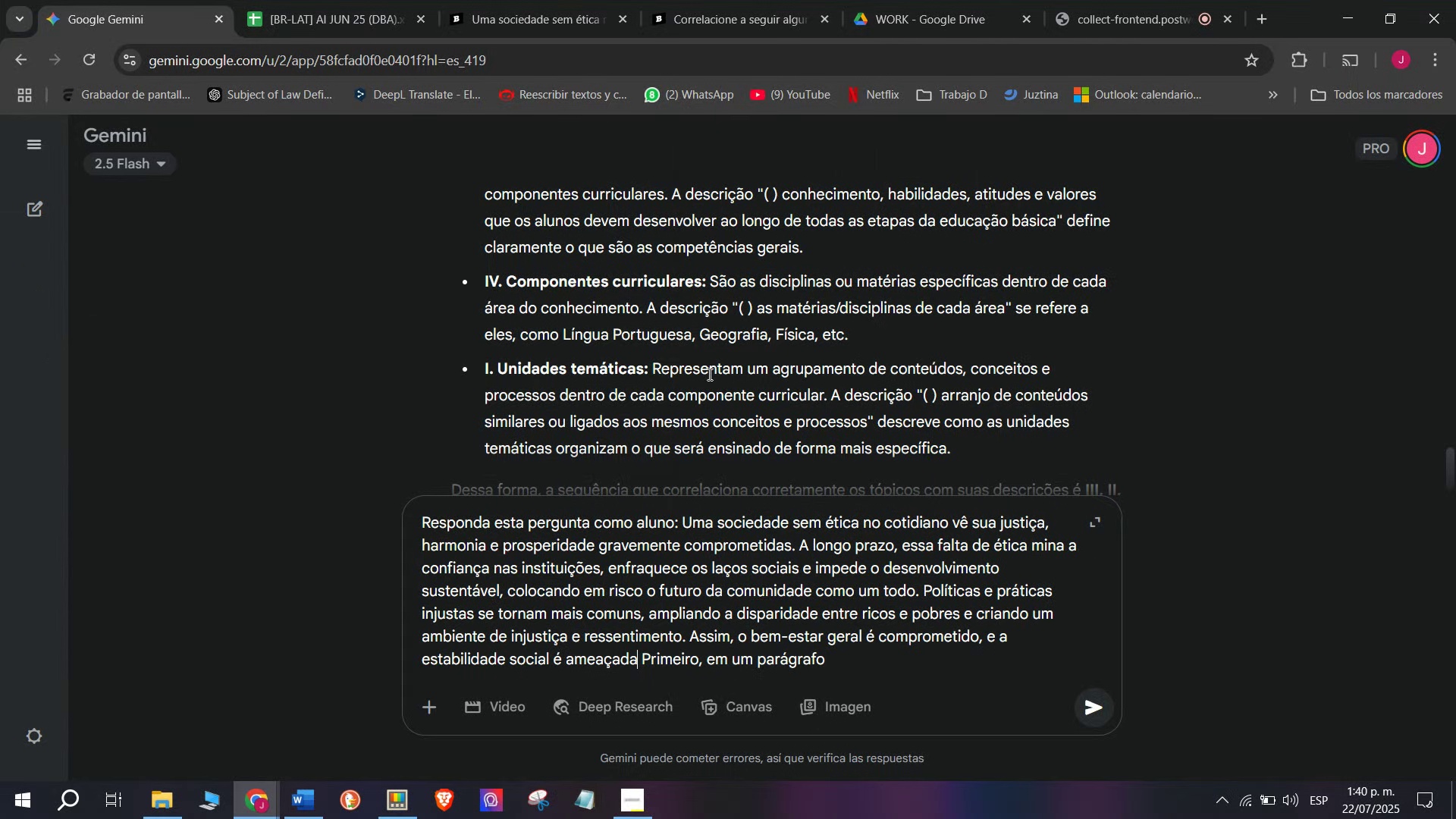 
key(Control+V)
 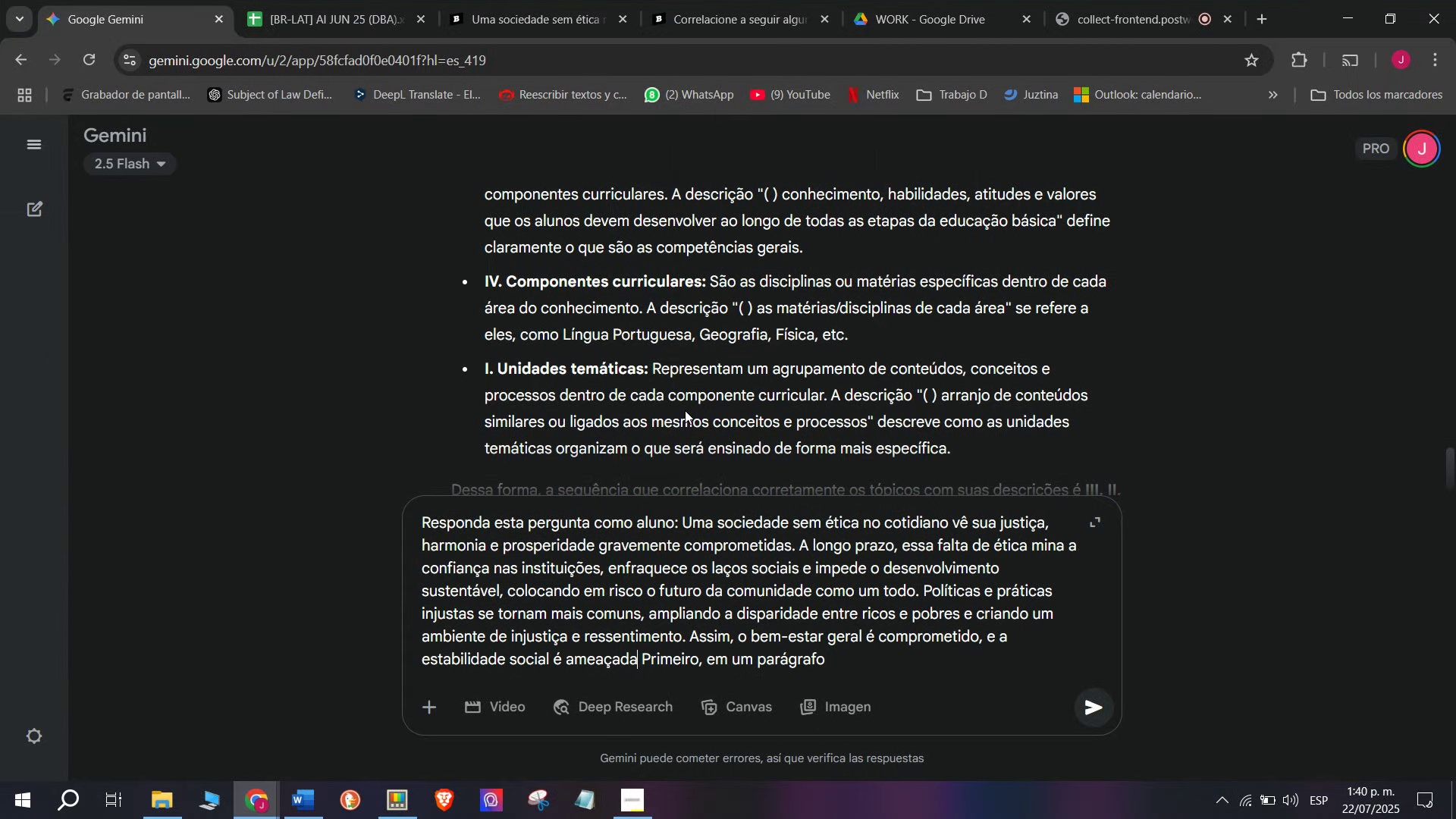 
key(W)
 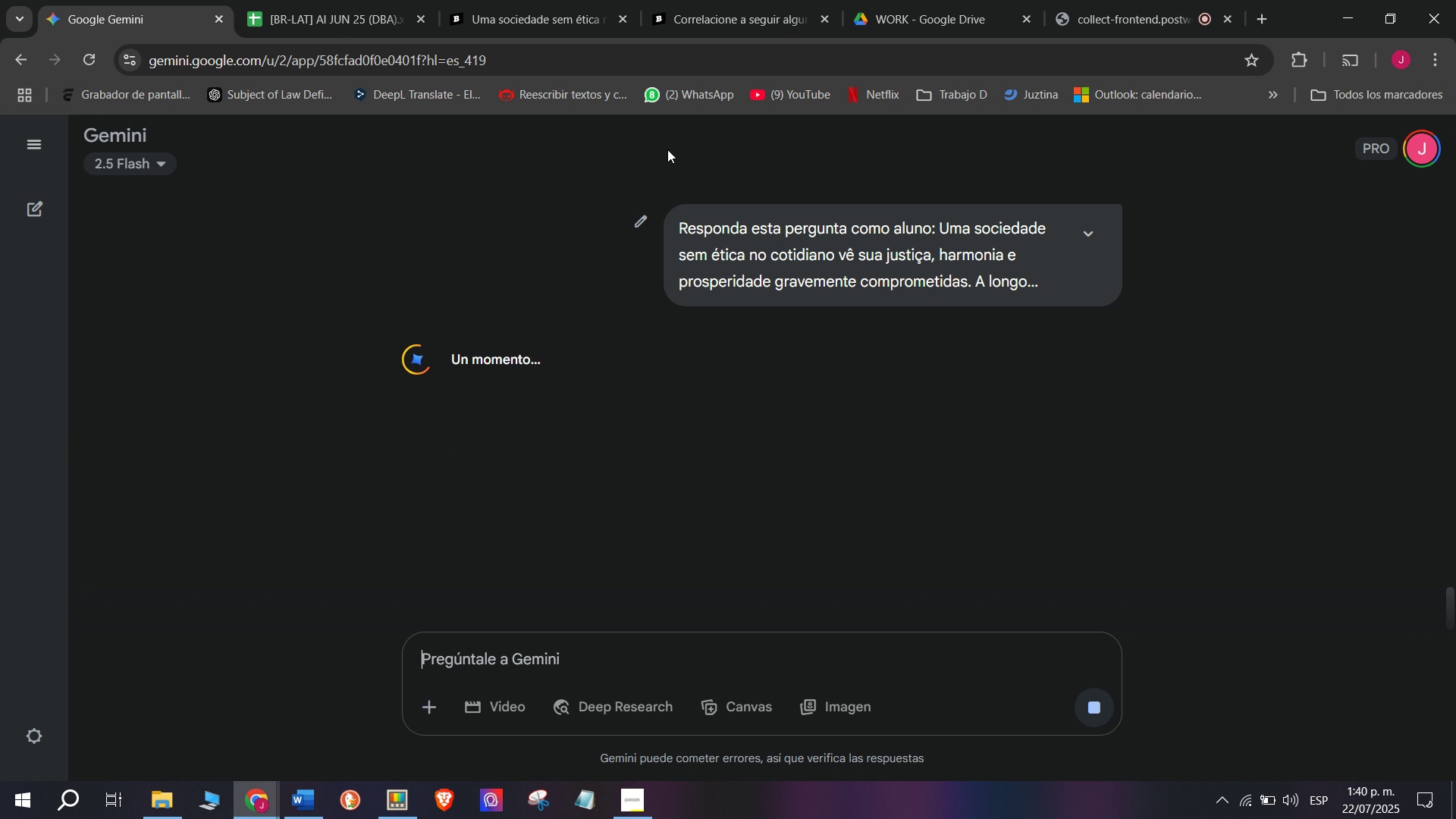 
key(Enter)
 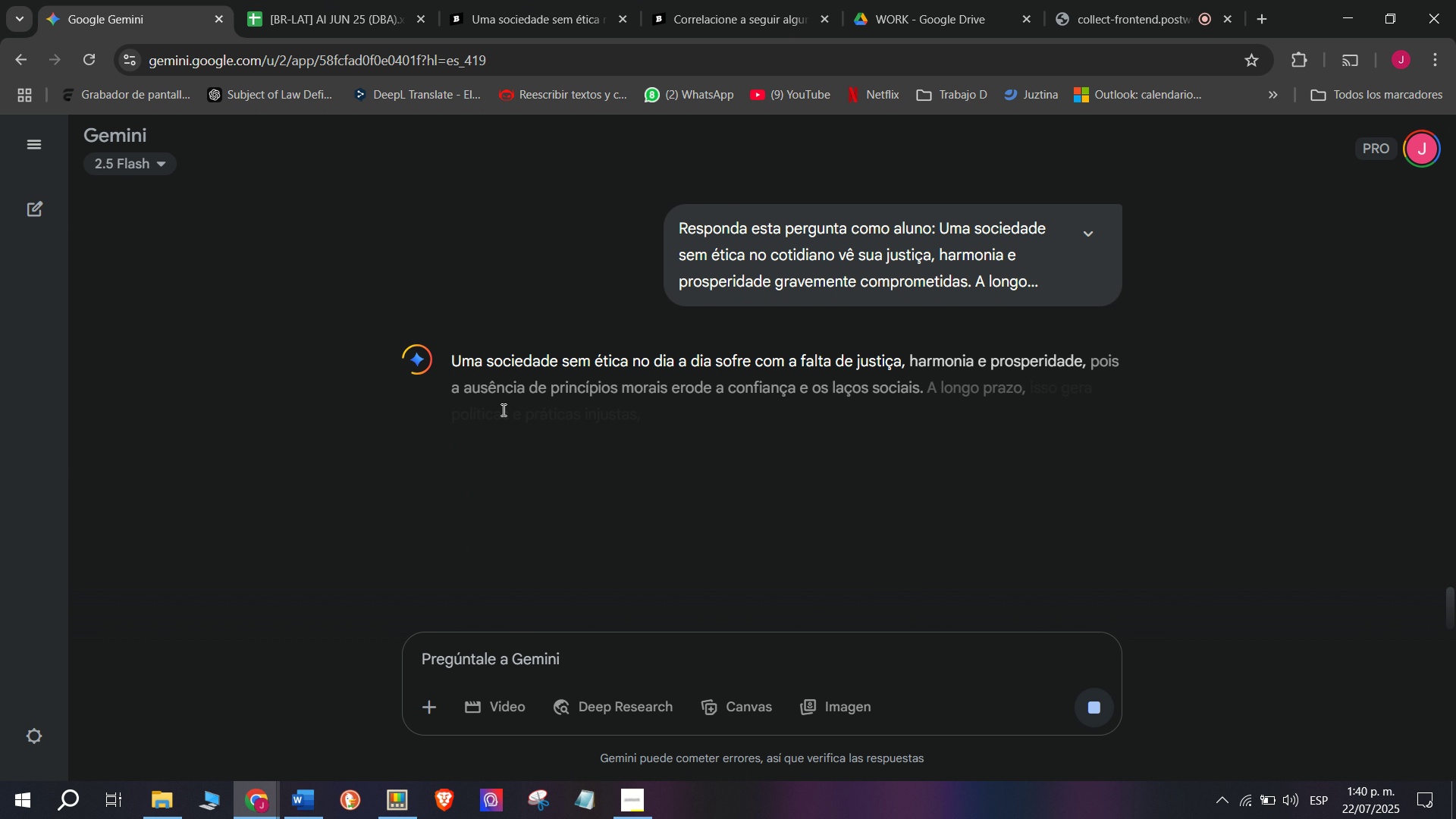 
left_click_drag(start_coordinate=[450, 353], to_coordinate=[899, 300])
 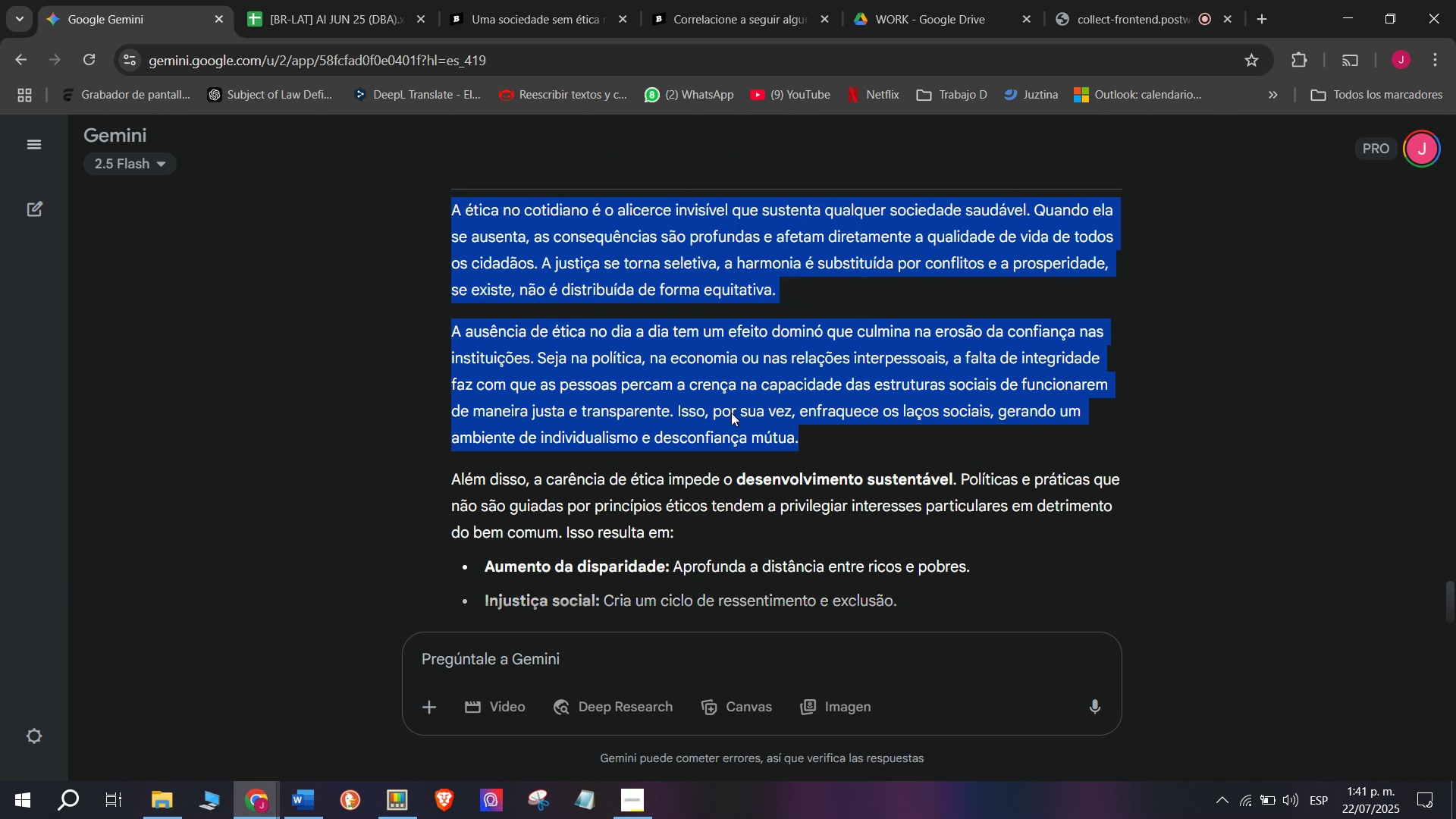 
scroll: coordinate [820, 436], scroll_direction: down, amount: 2.0
 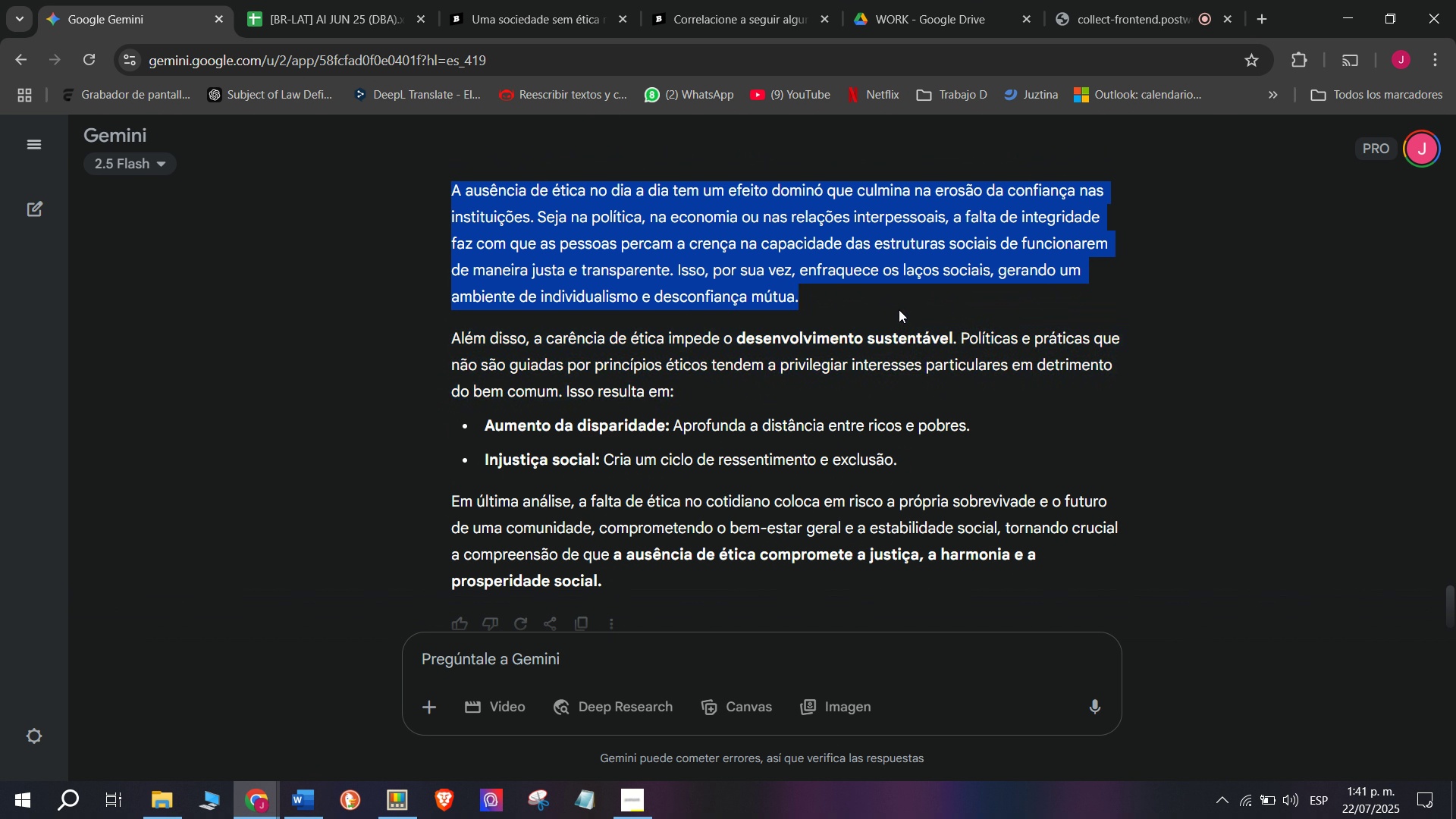 
key(Control+ControlLeft)
 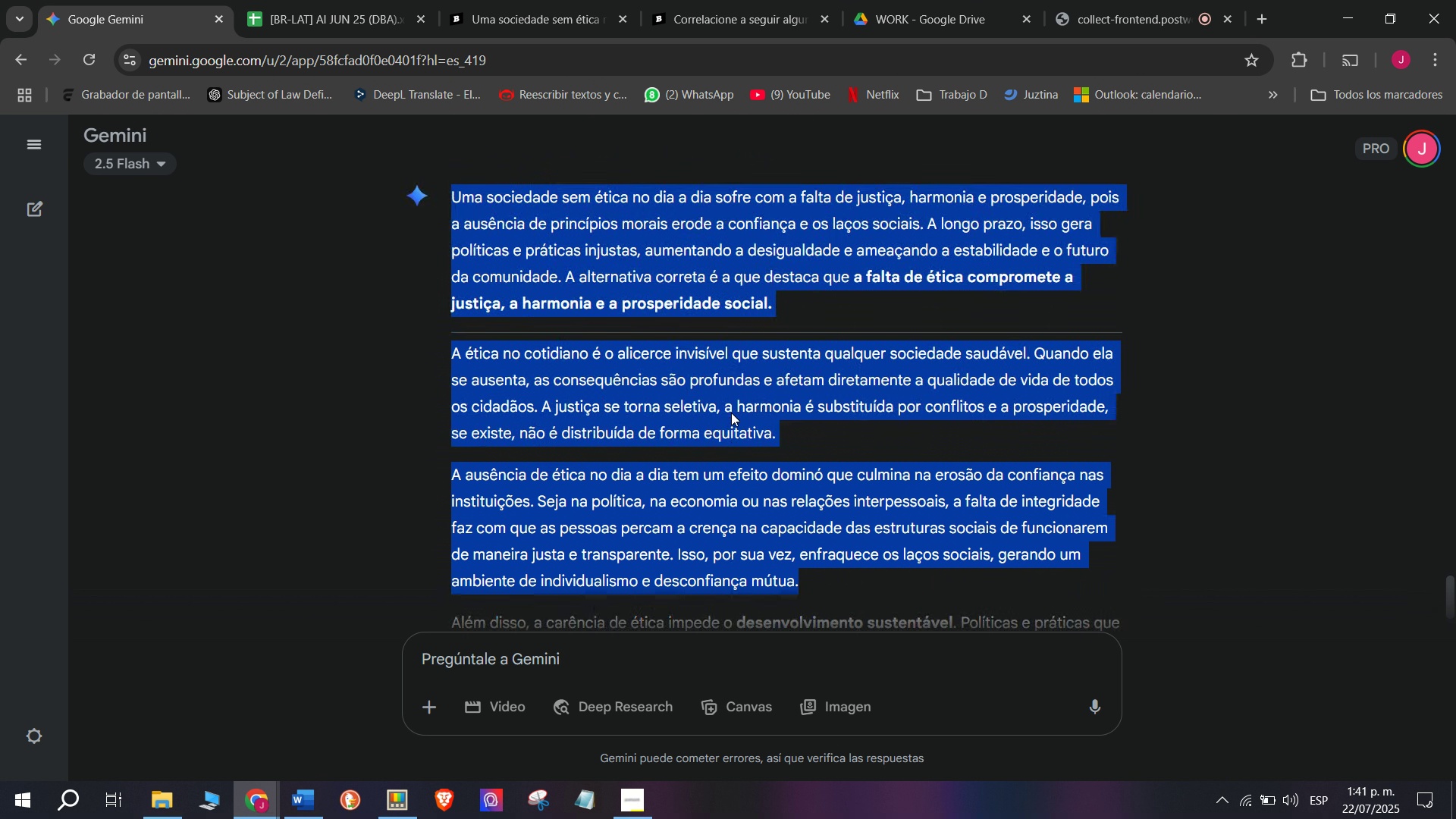 
key(Break)
 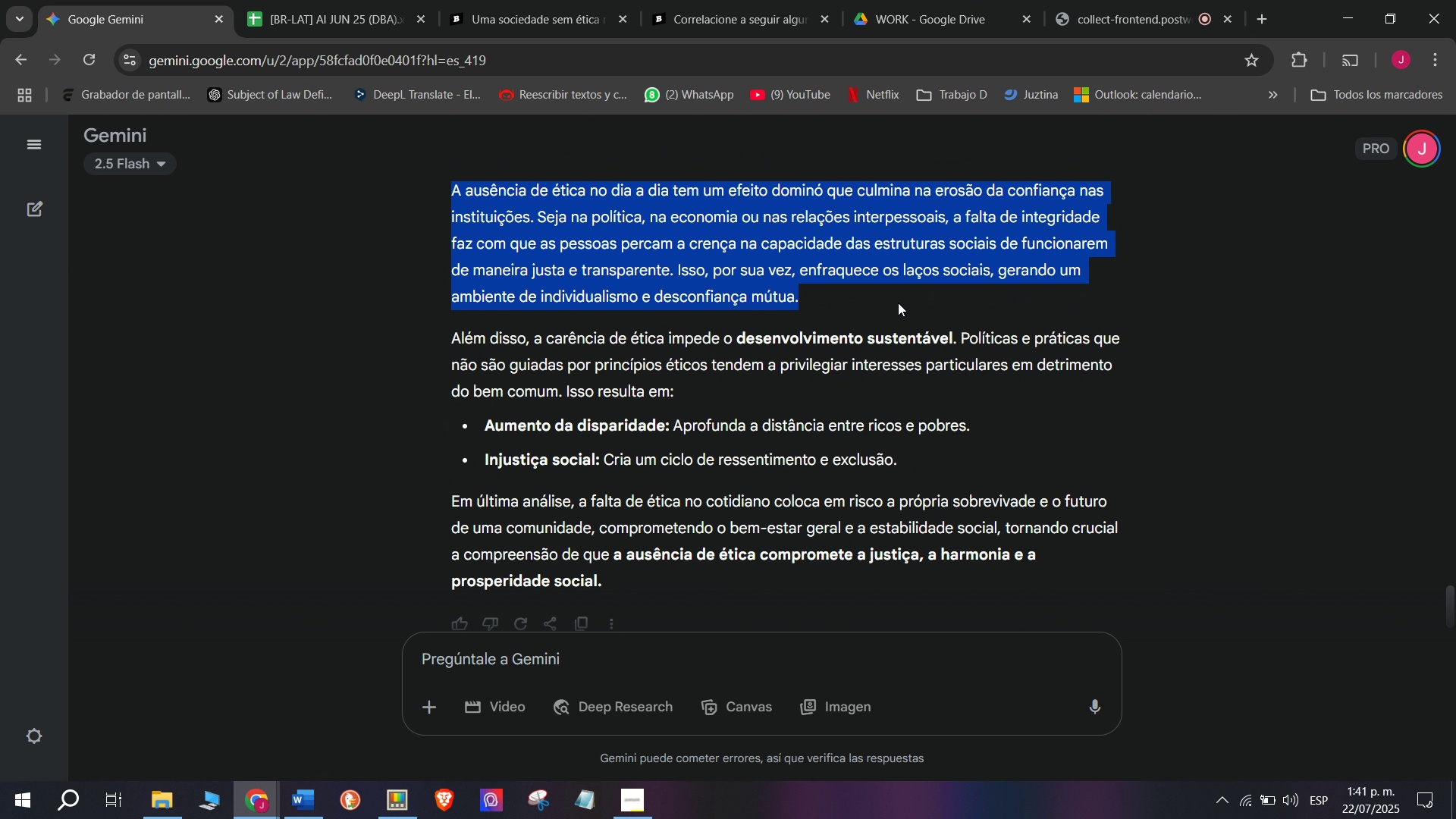 
key(Control+C)
 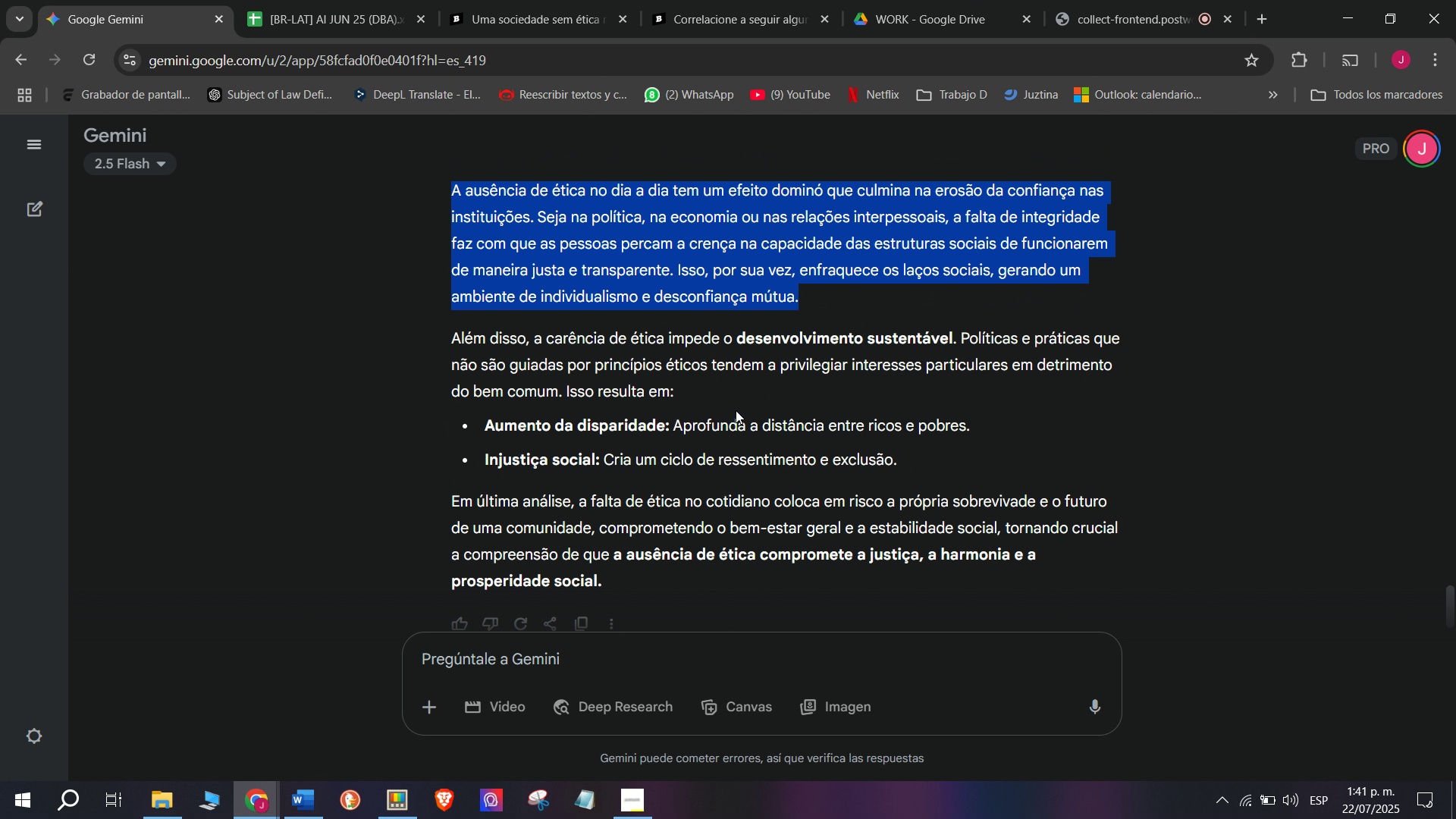 
scroll: coordinate [731, 413], scroll_direction: up, amount: 2.0
 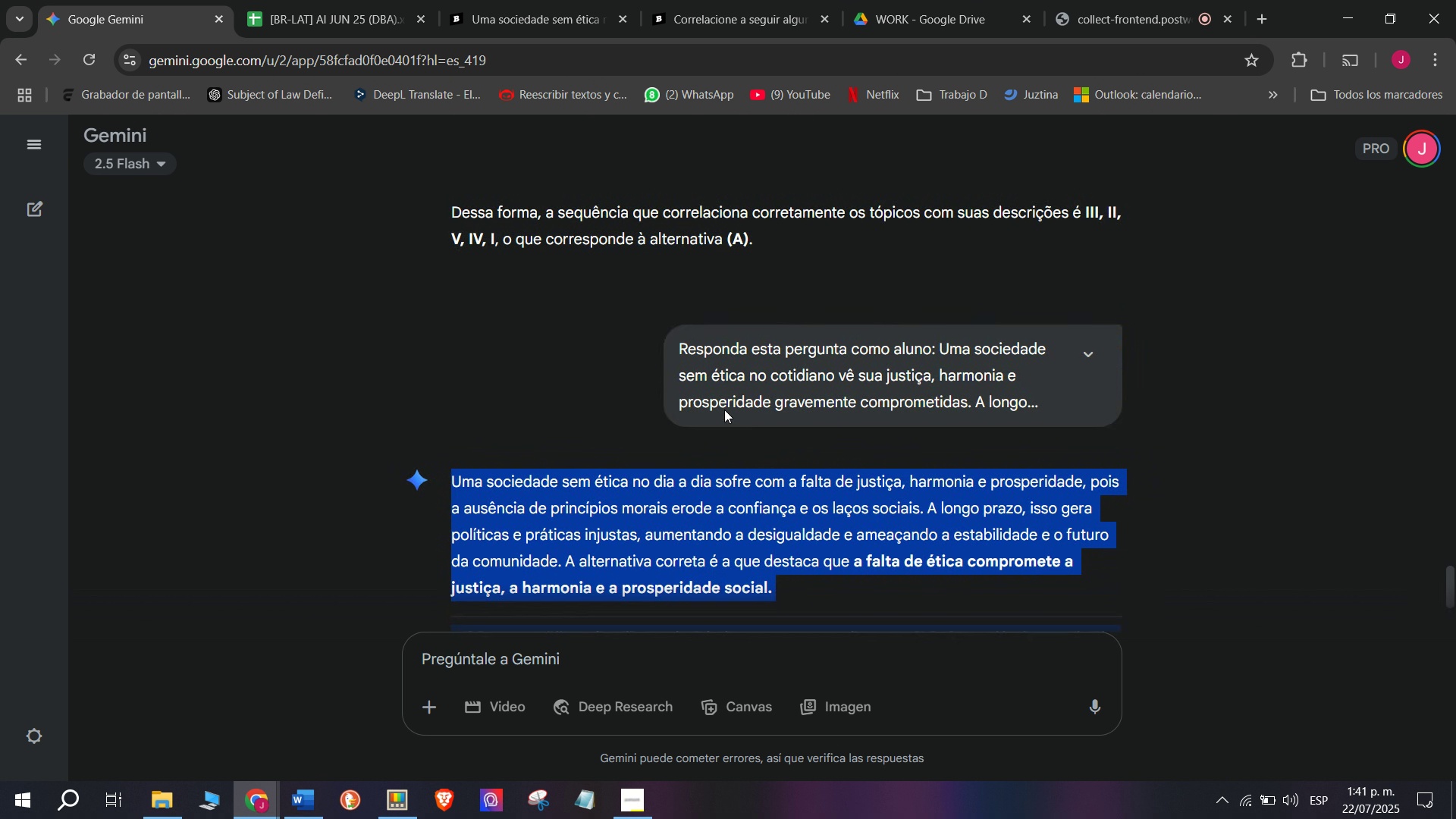 
key(Break)
 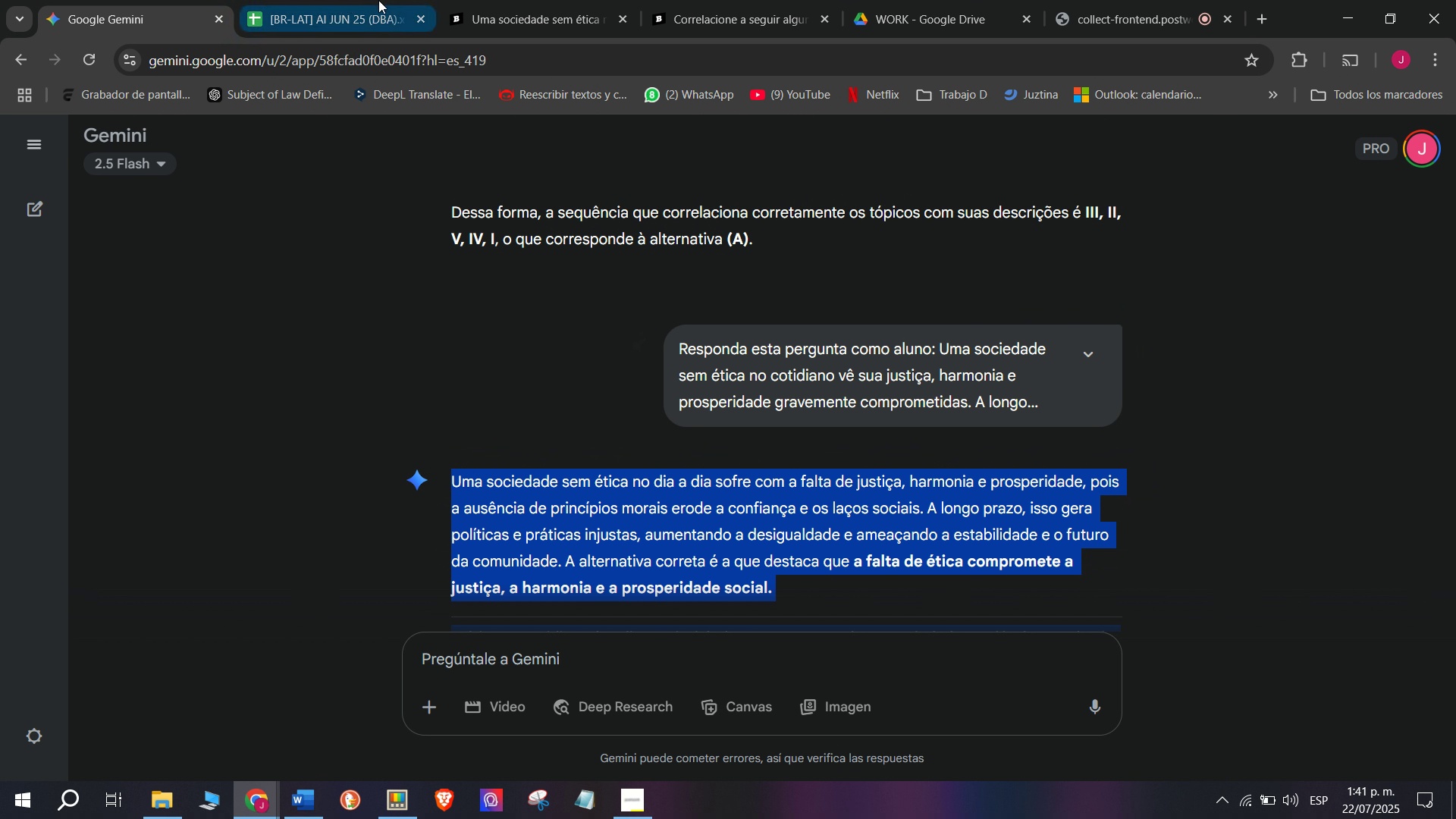 
key(Control+ControlLeft)
 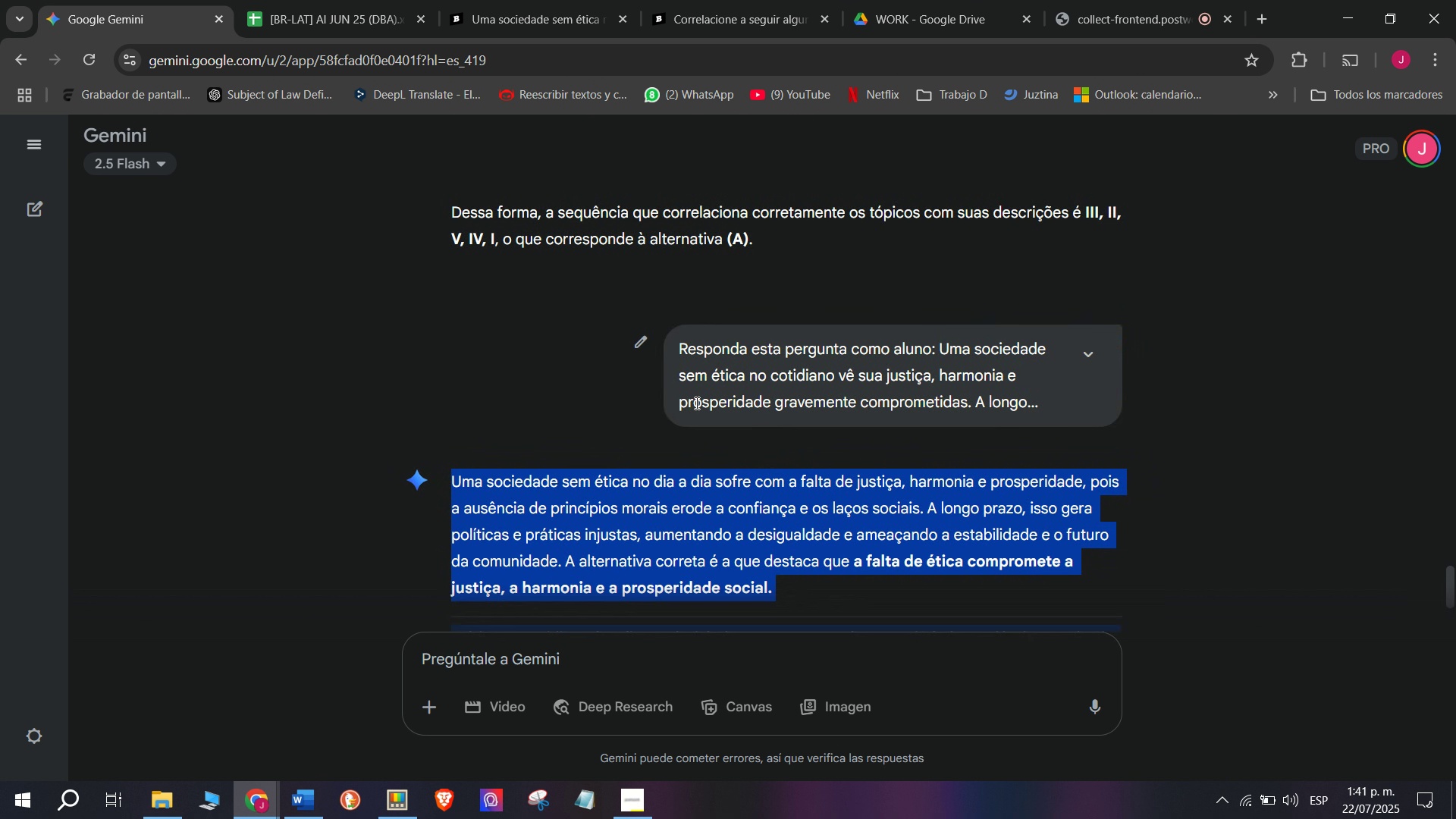 
key(Control+C)
 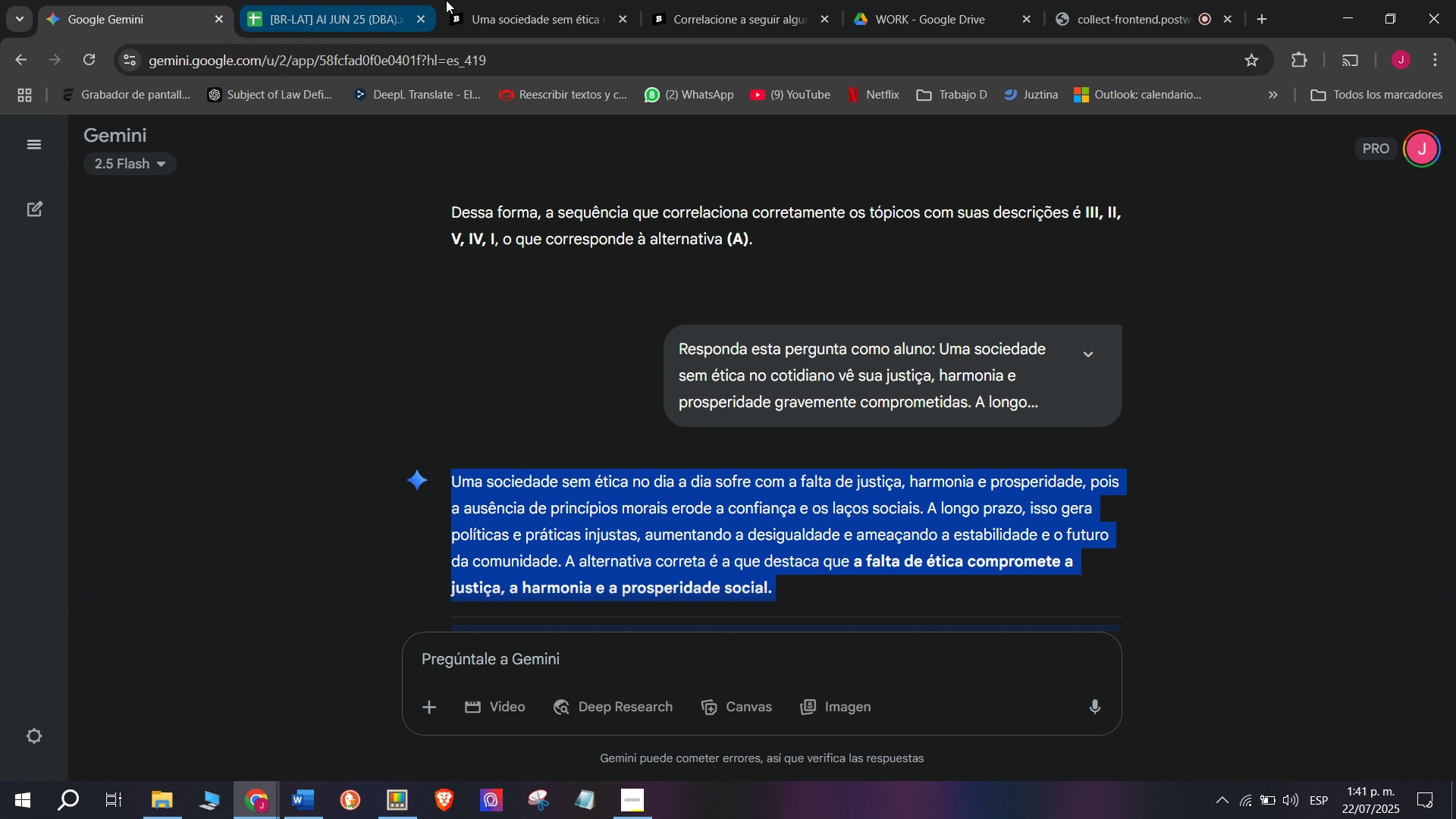 
left_click([566, 0])
 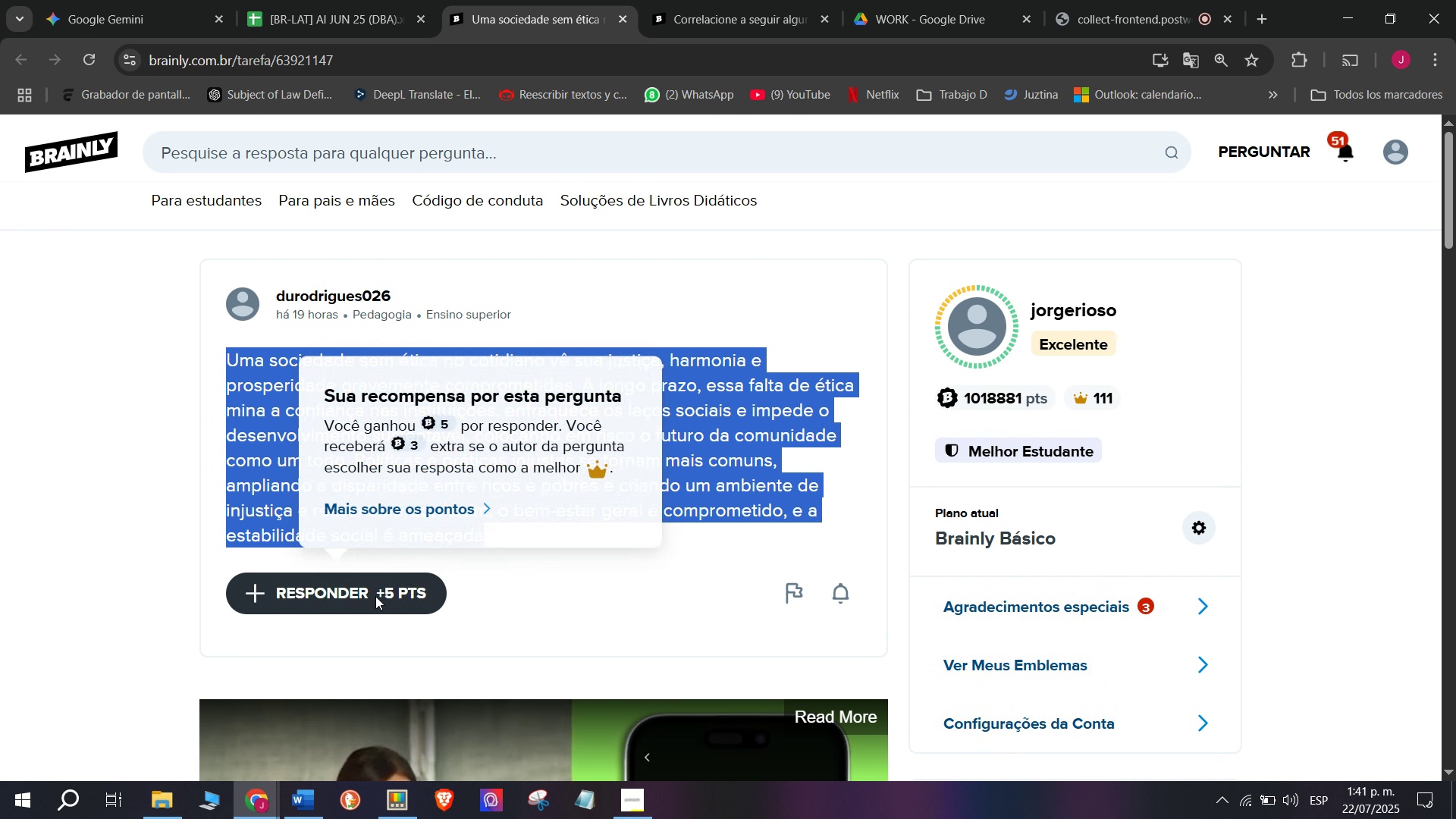 
left_click_drag(start_coordinate=[883, 471], to_coordinate=[239, 49])
 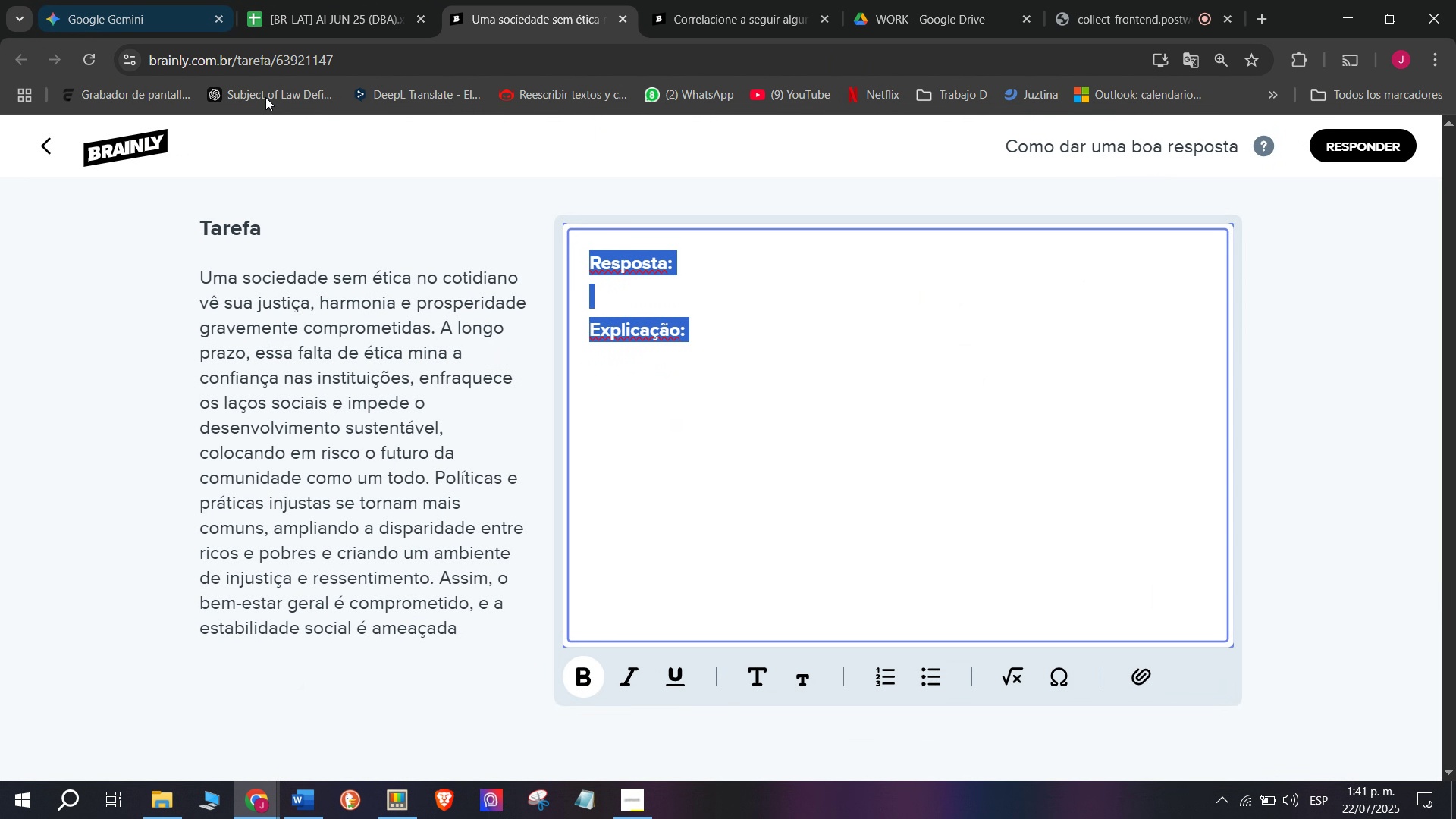 
key(Control+ControlLeft)
 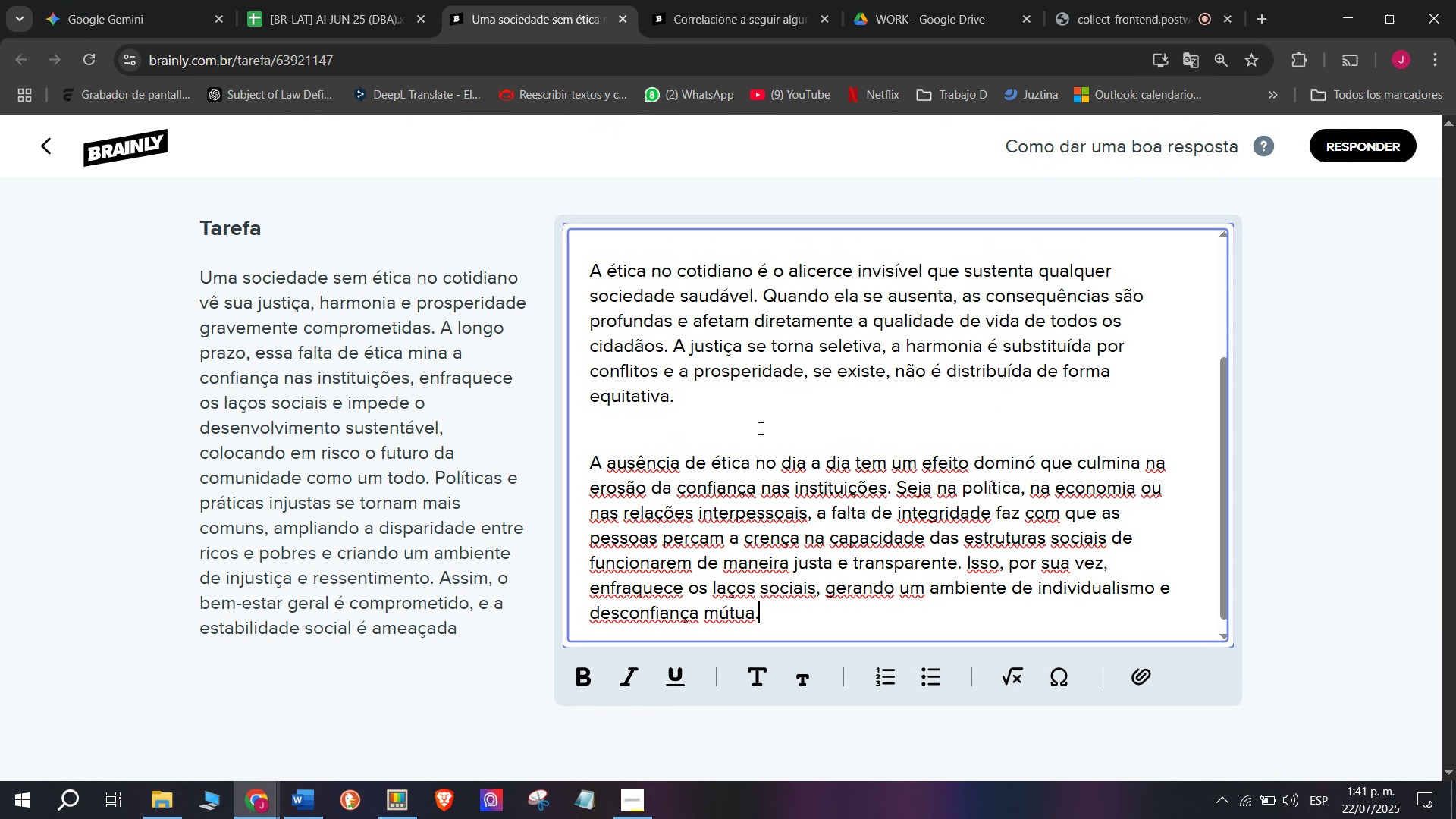 
key(Control+V)
 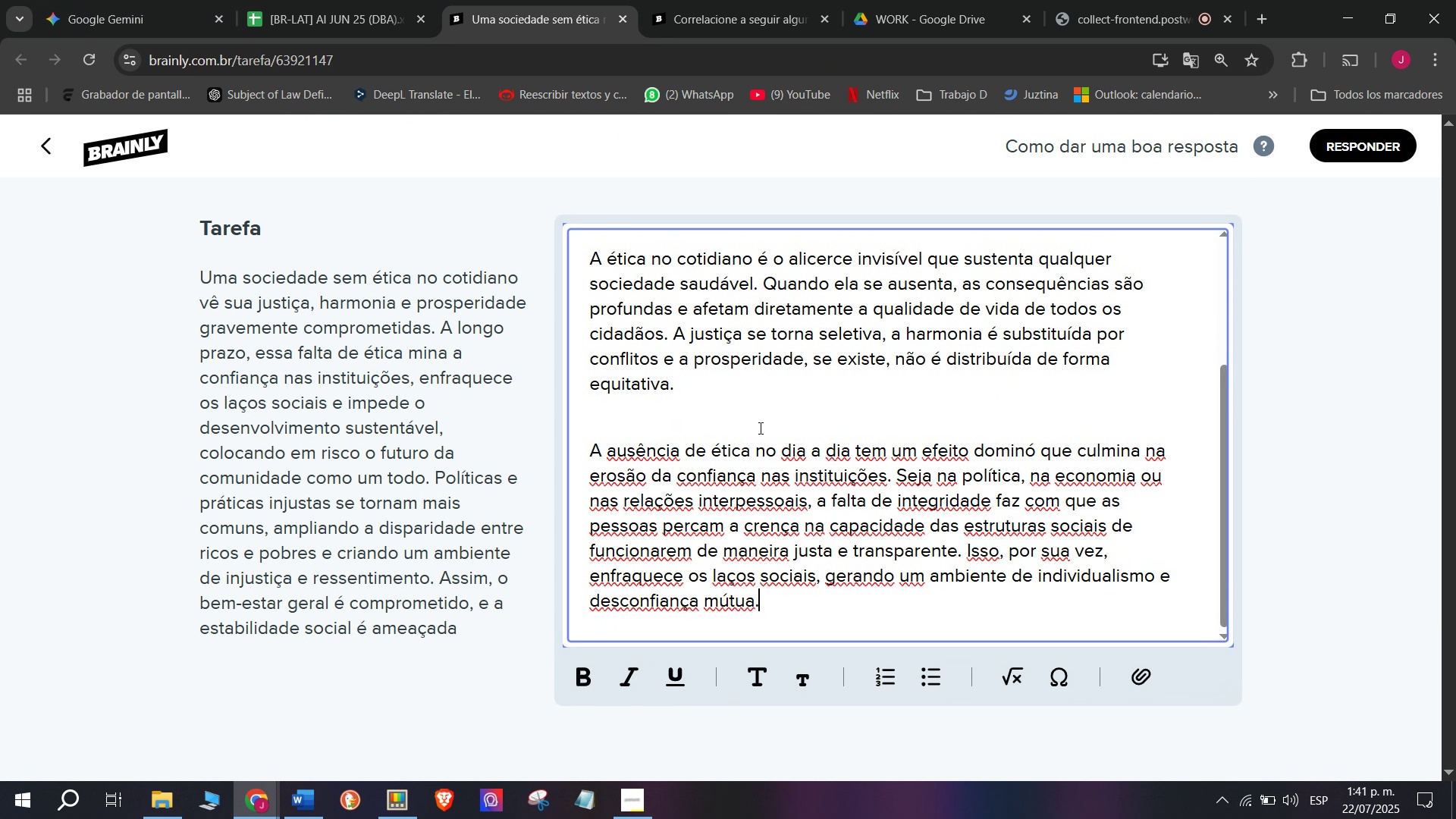 
key(Z)
 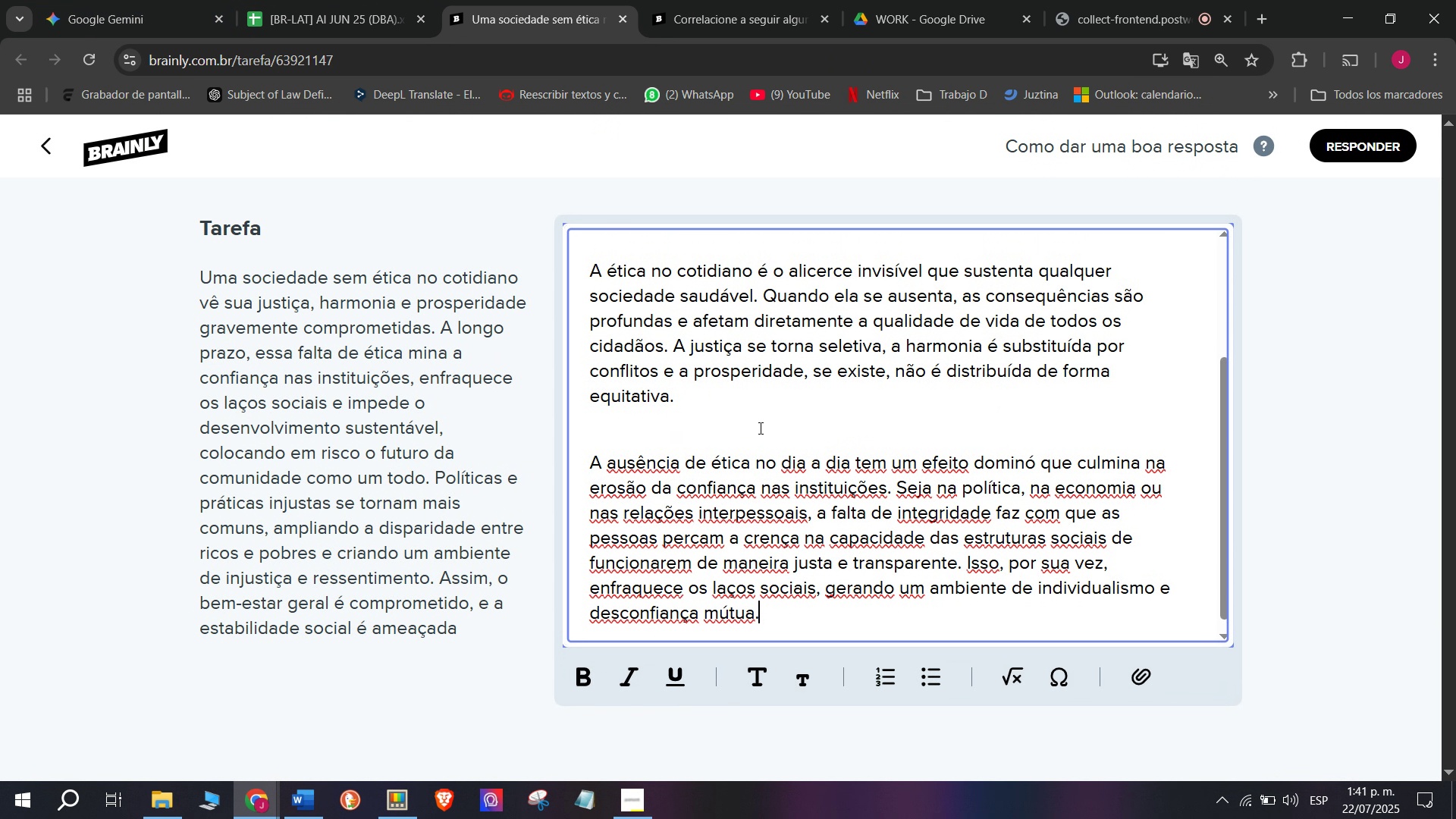 
scroll: coordinate [759, 428], scroll_direction: up, amount: 5.0
 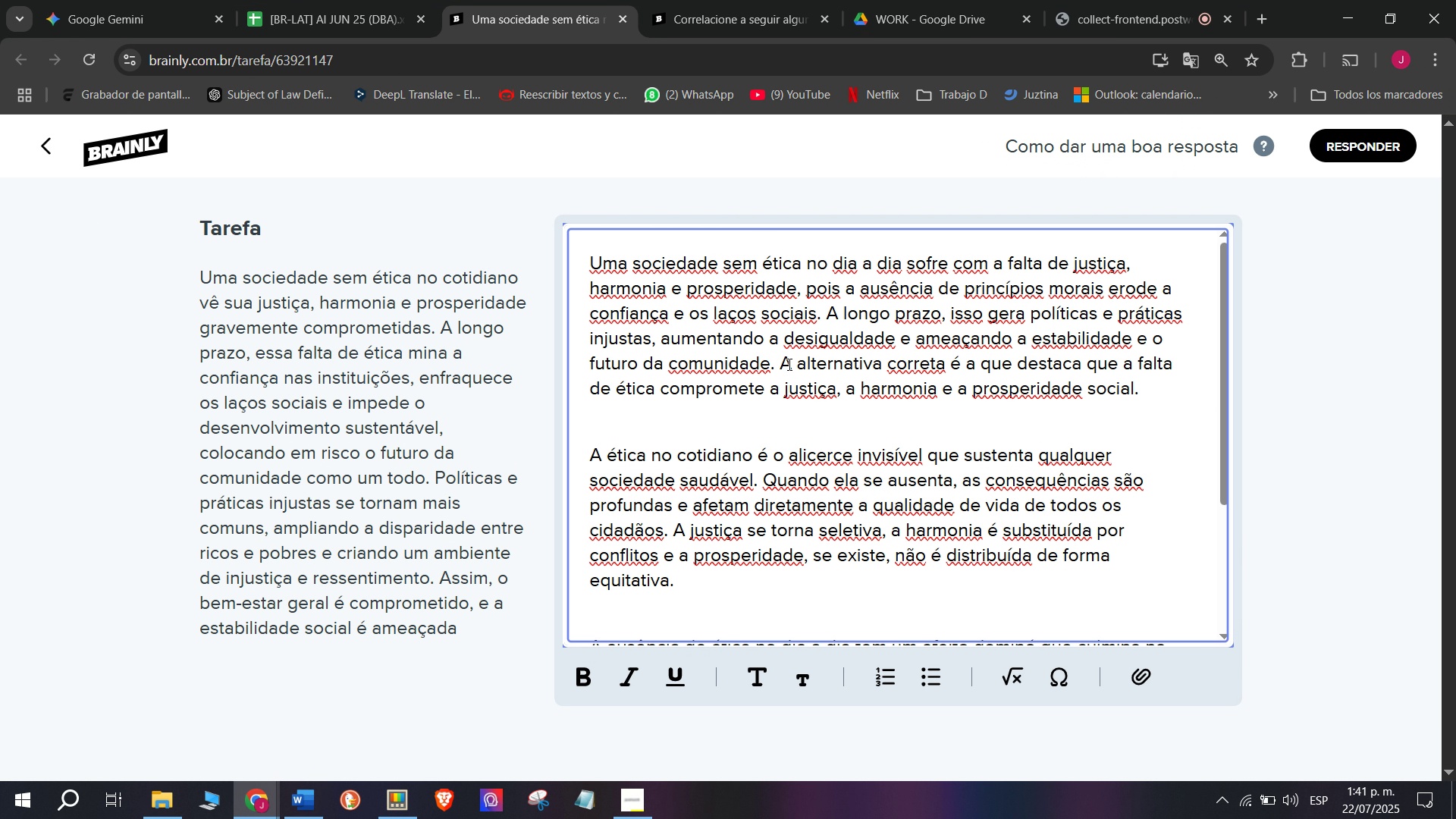 
left_click([1411, 143])
 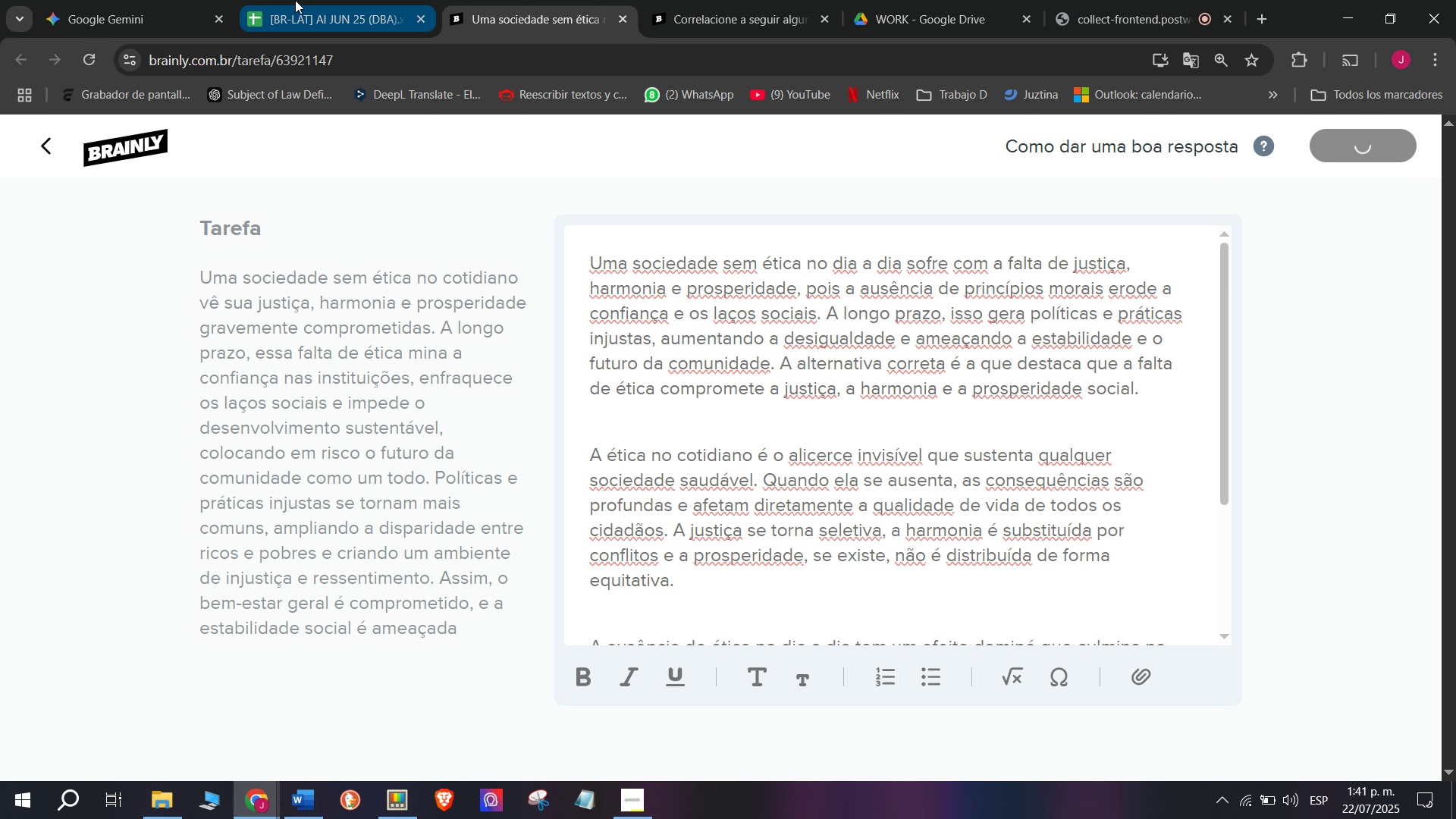 
left_click([328, 0])
 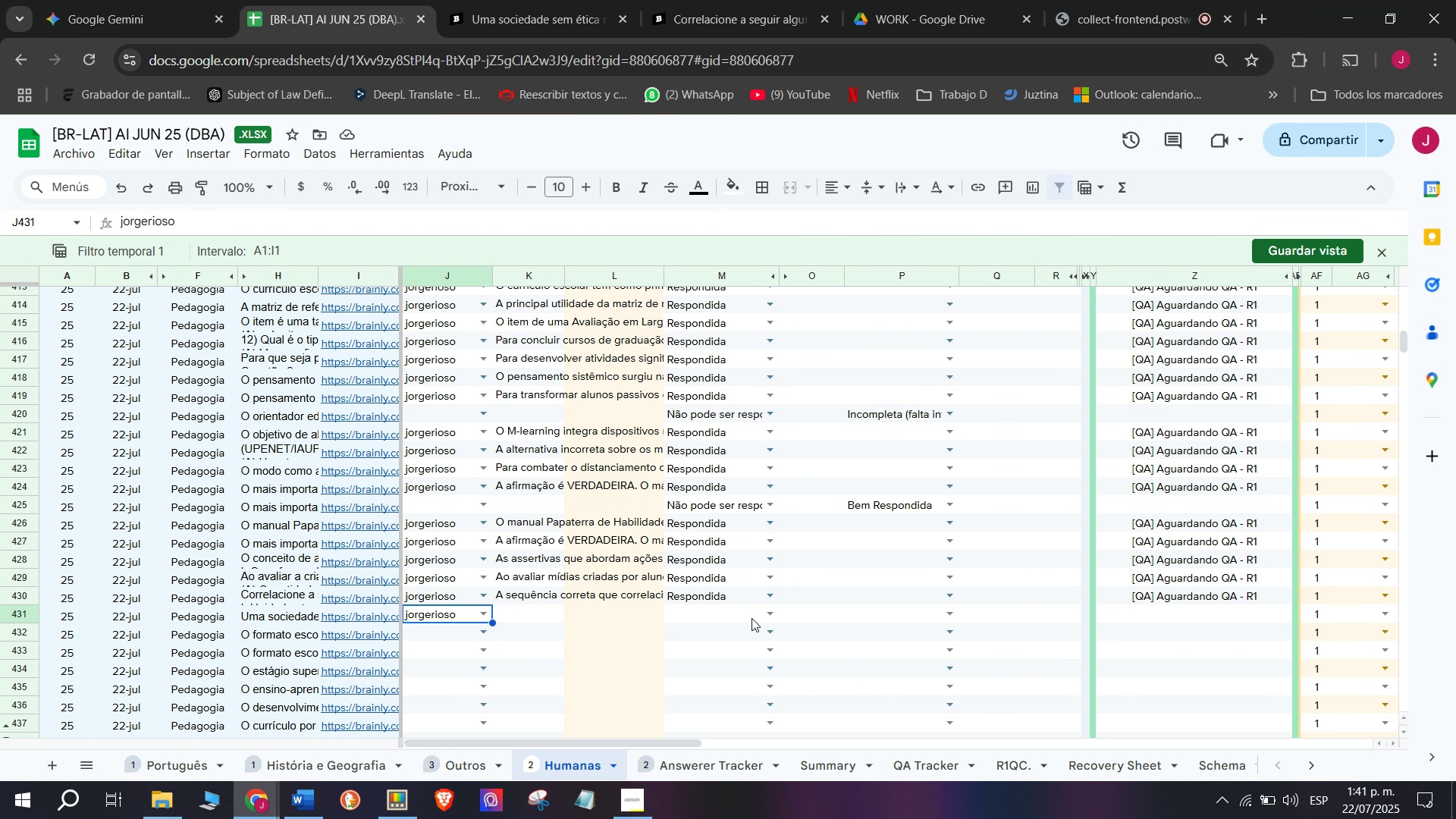 
left_click([764, 616])
 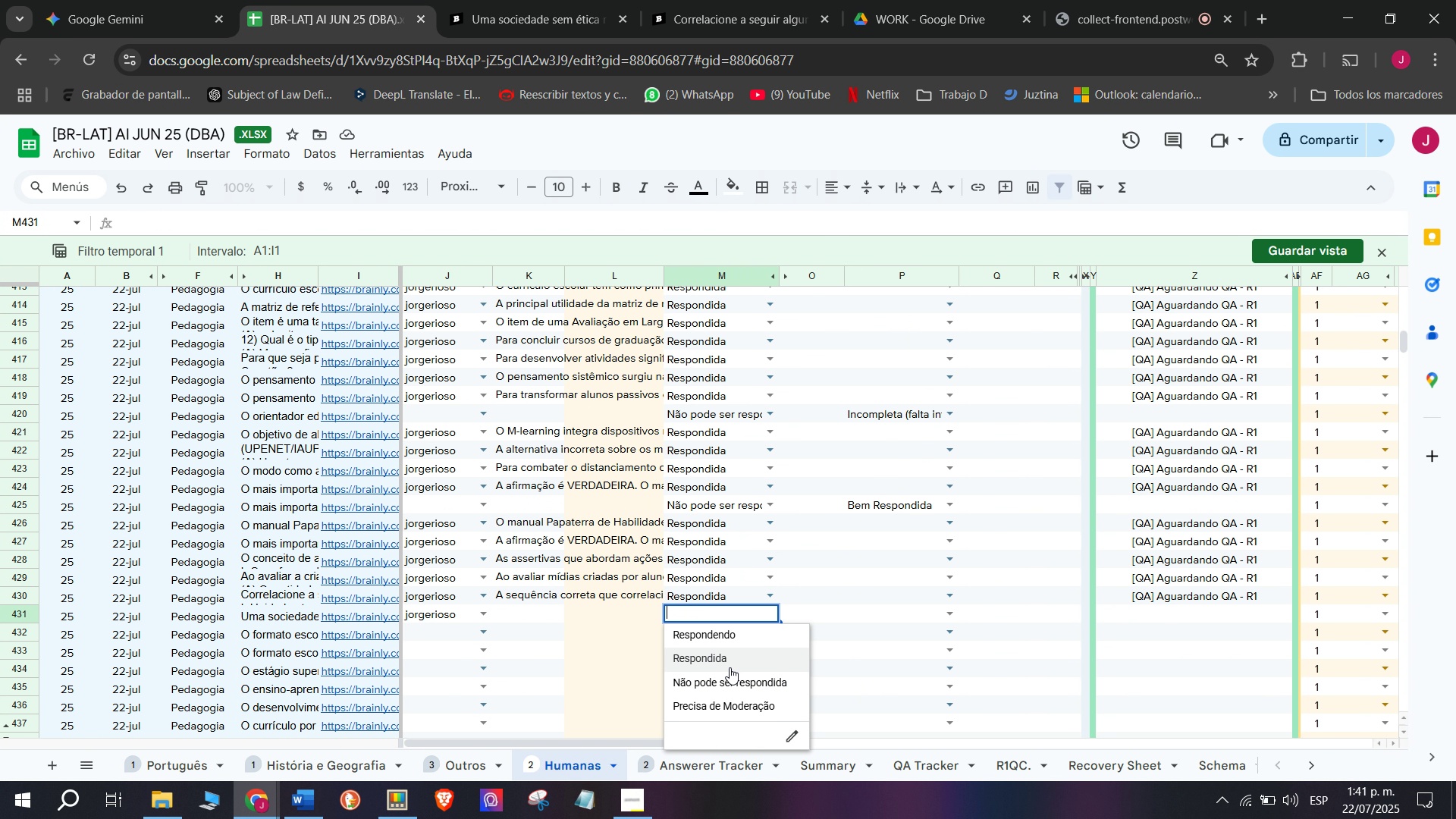 
left_click([730, 667])
 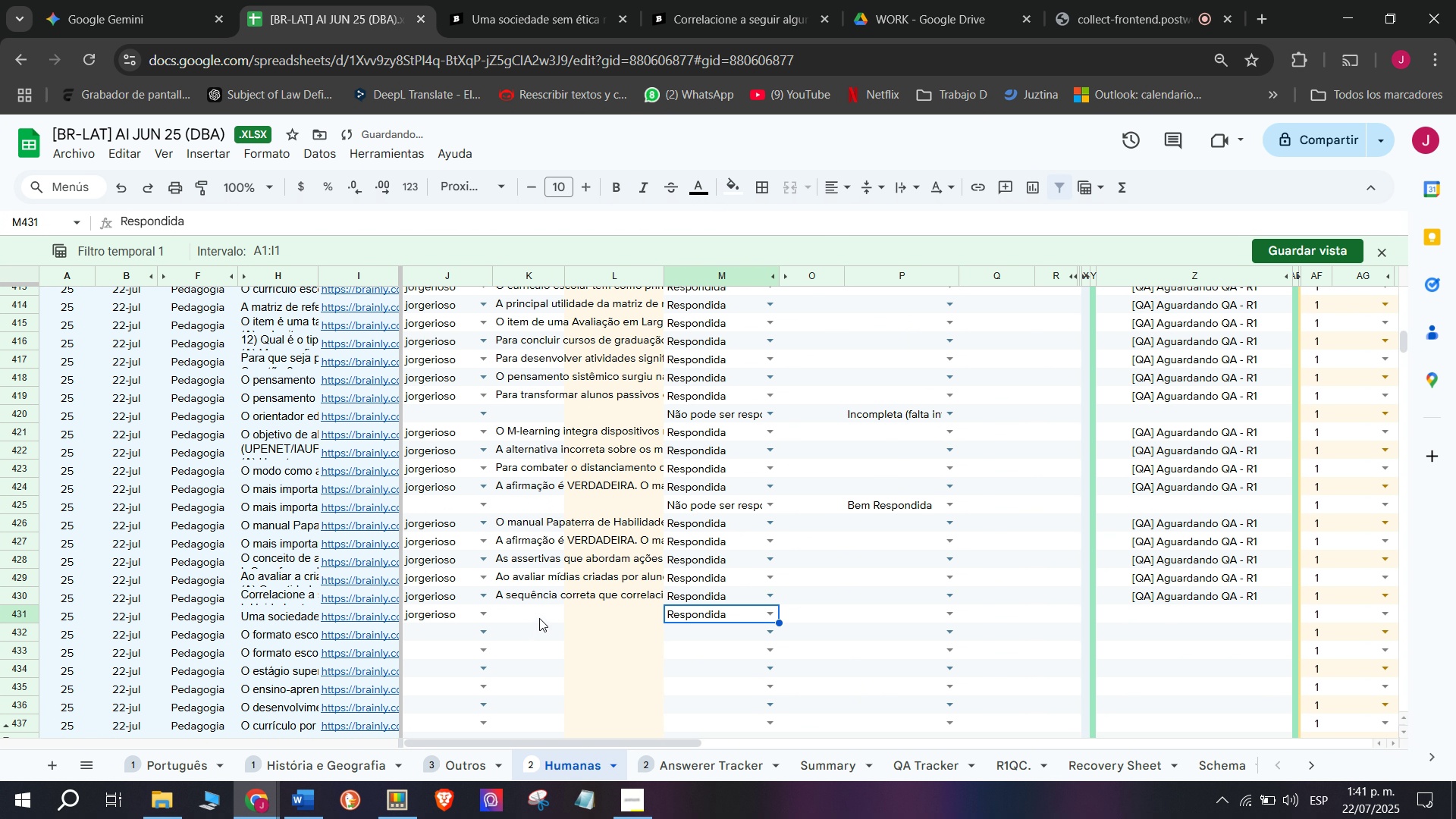 
double_click([539, 618])
 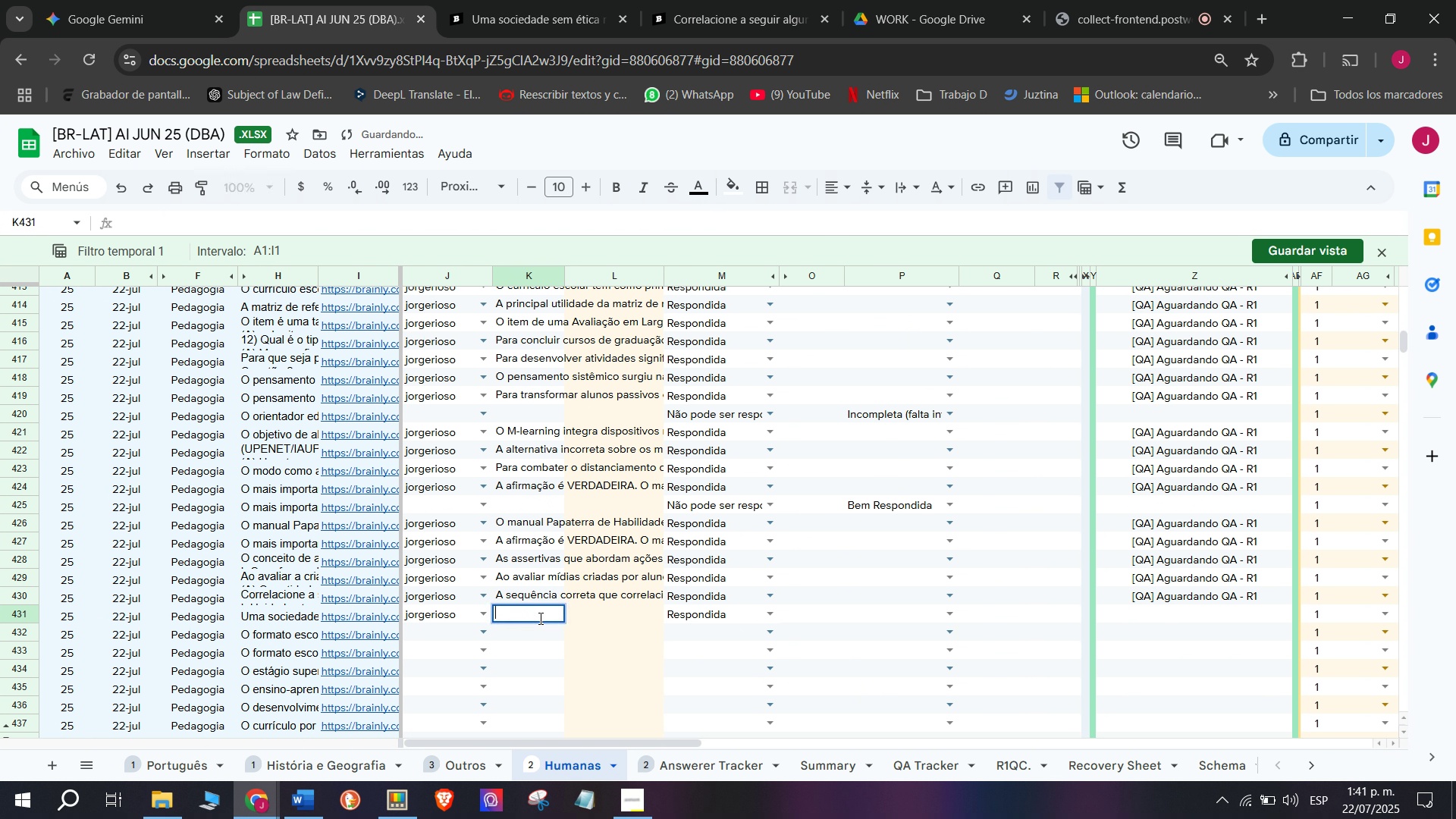 
key(C)
 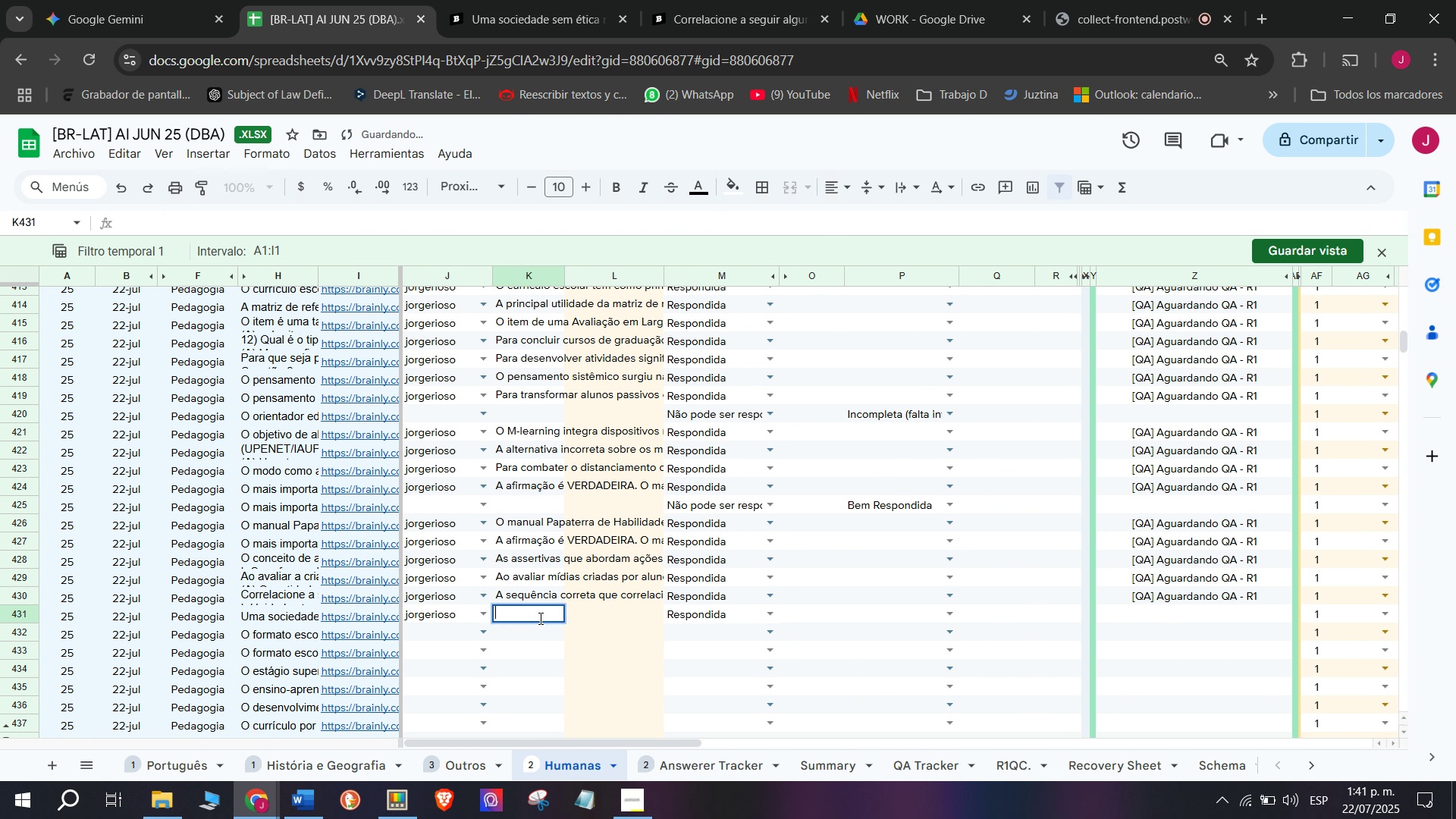 
key(Meta+MetaLeft)
 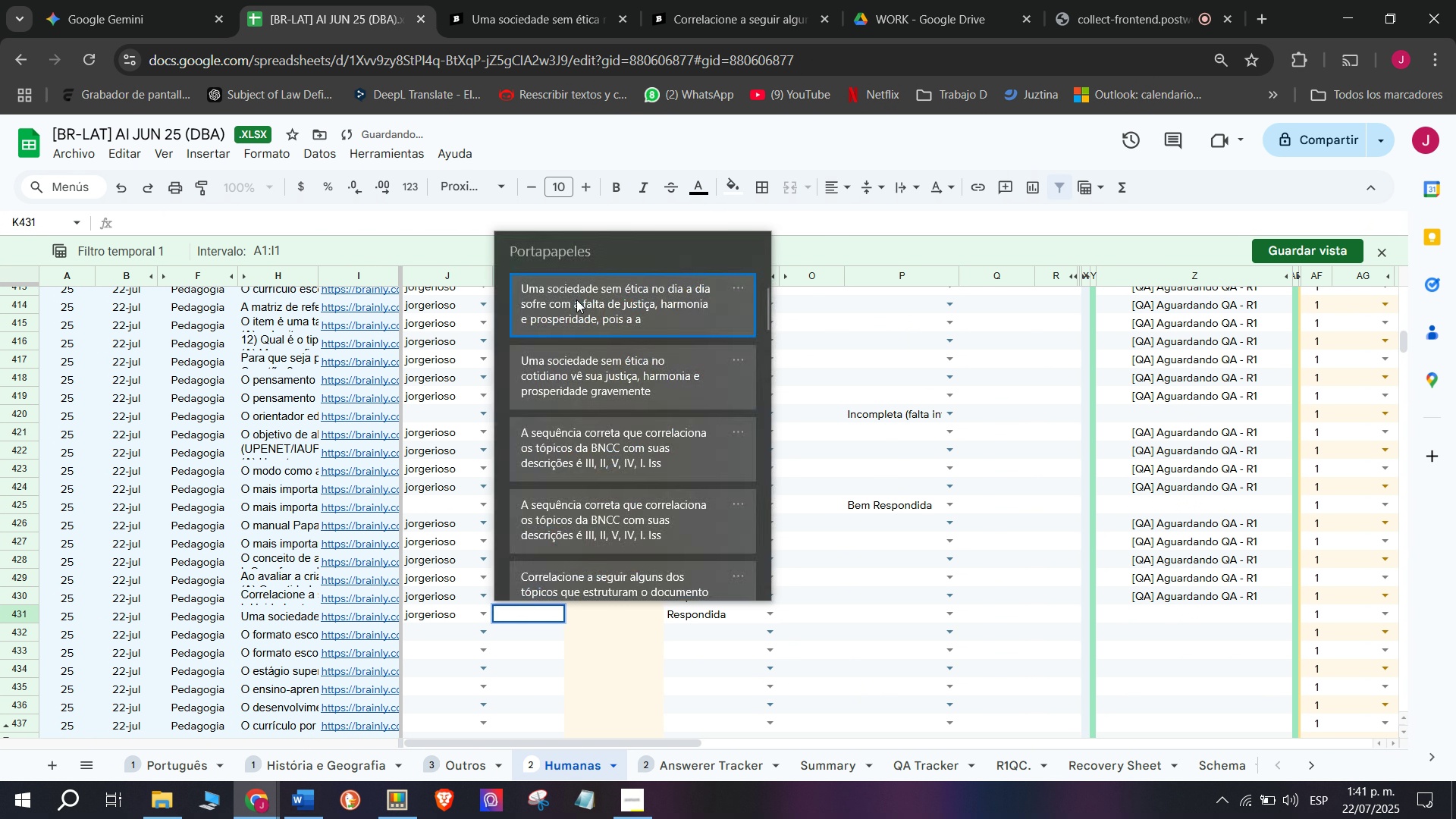 
key(Meta+V)
 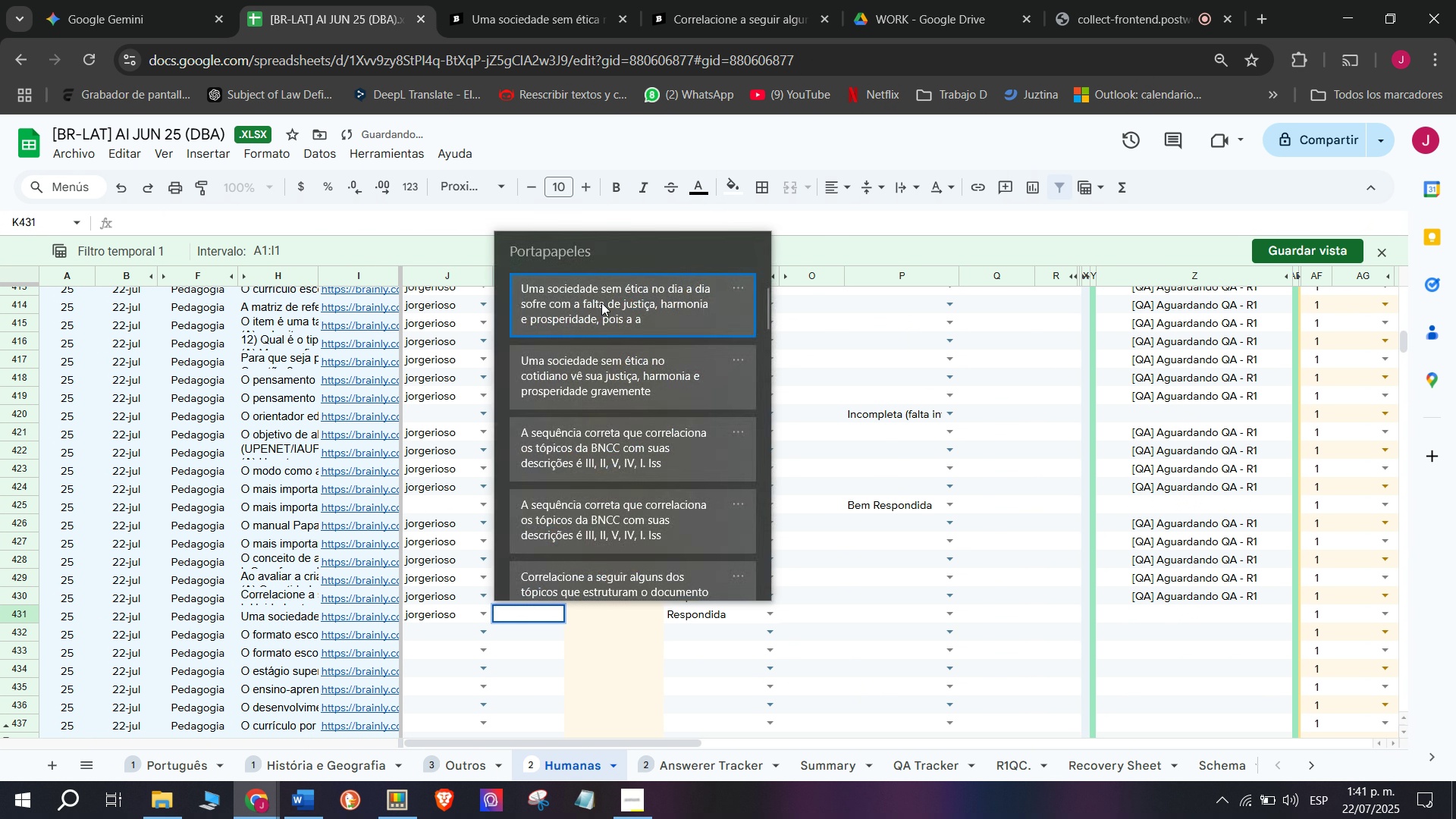 
left_click([604, 302])
 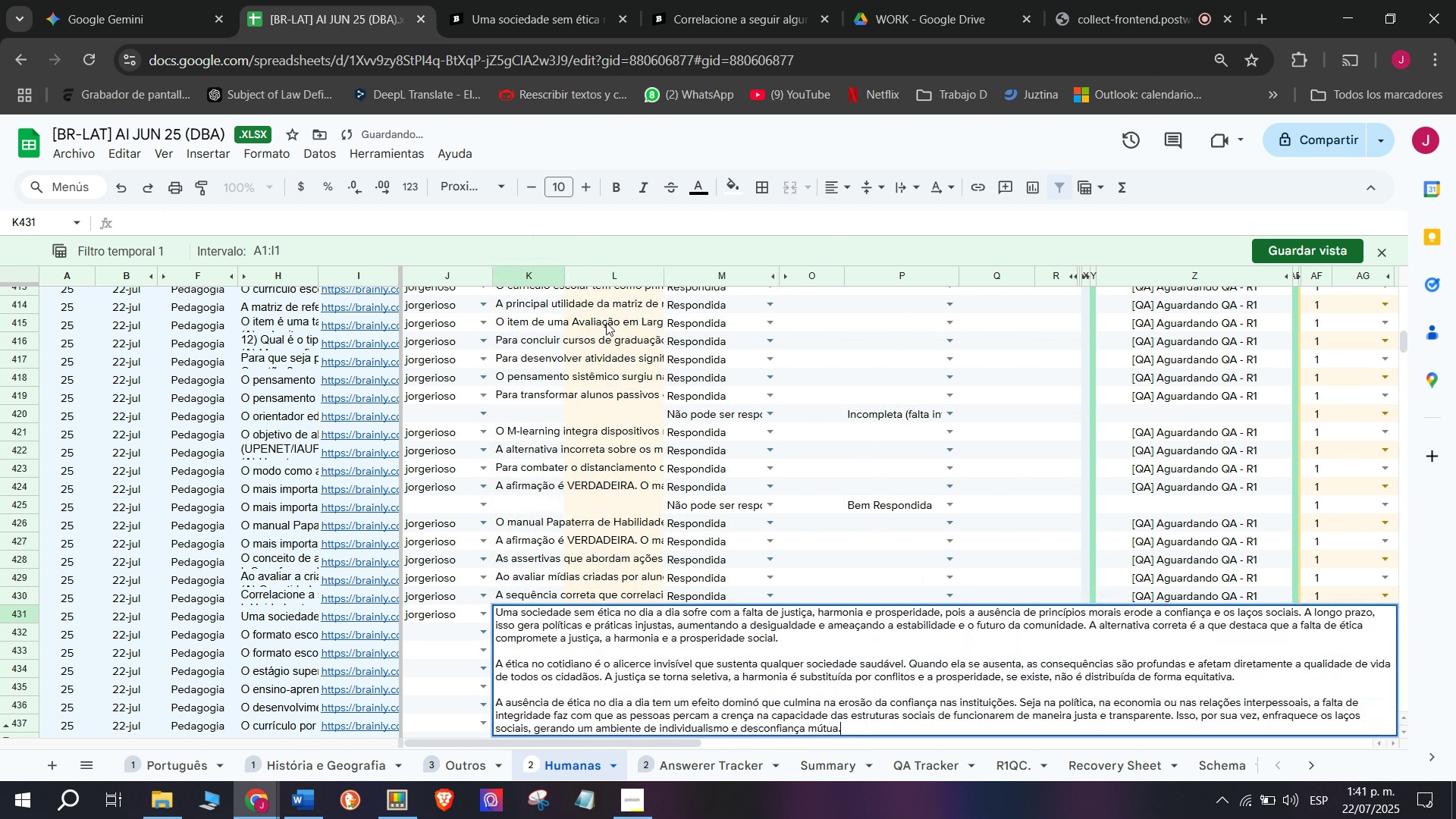 
key(Control+ControlLeft)
 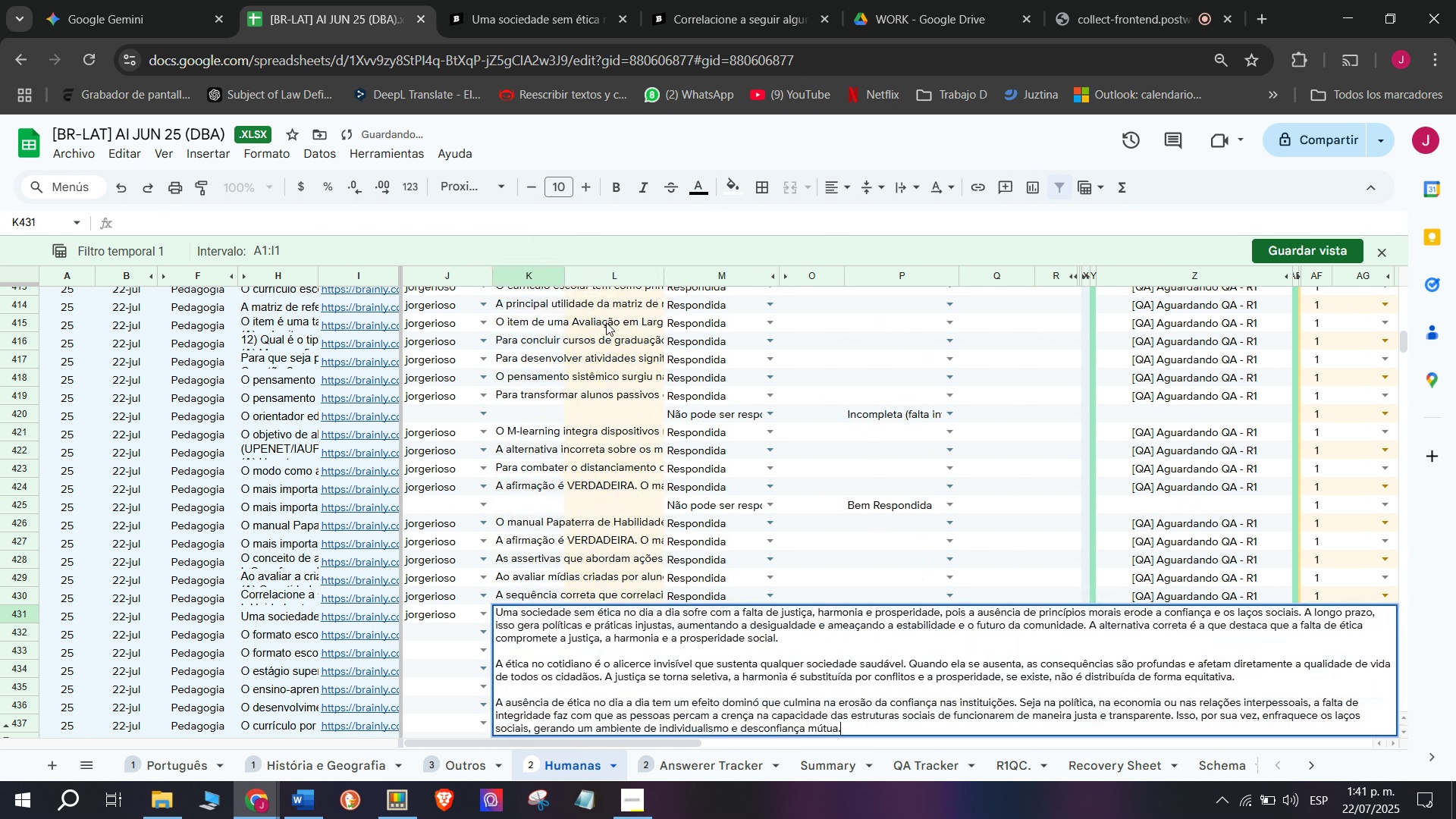 
key(Control+V)
 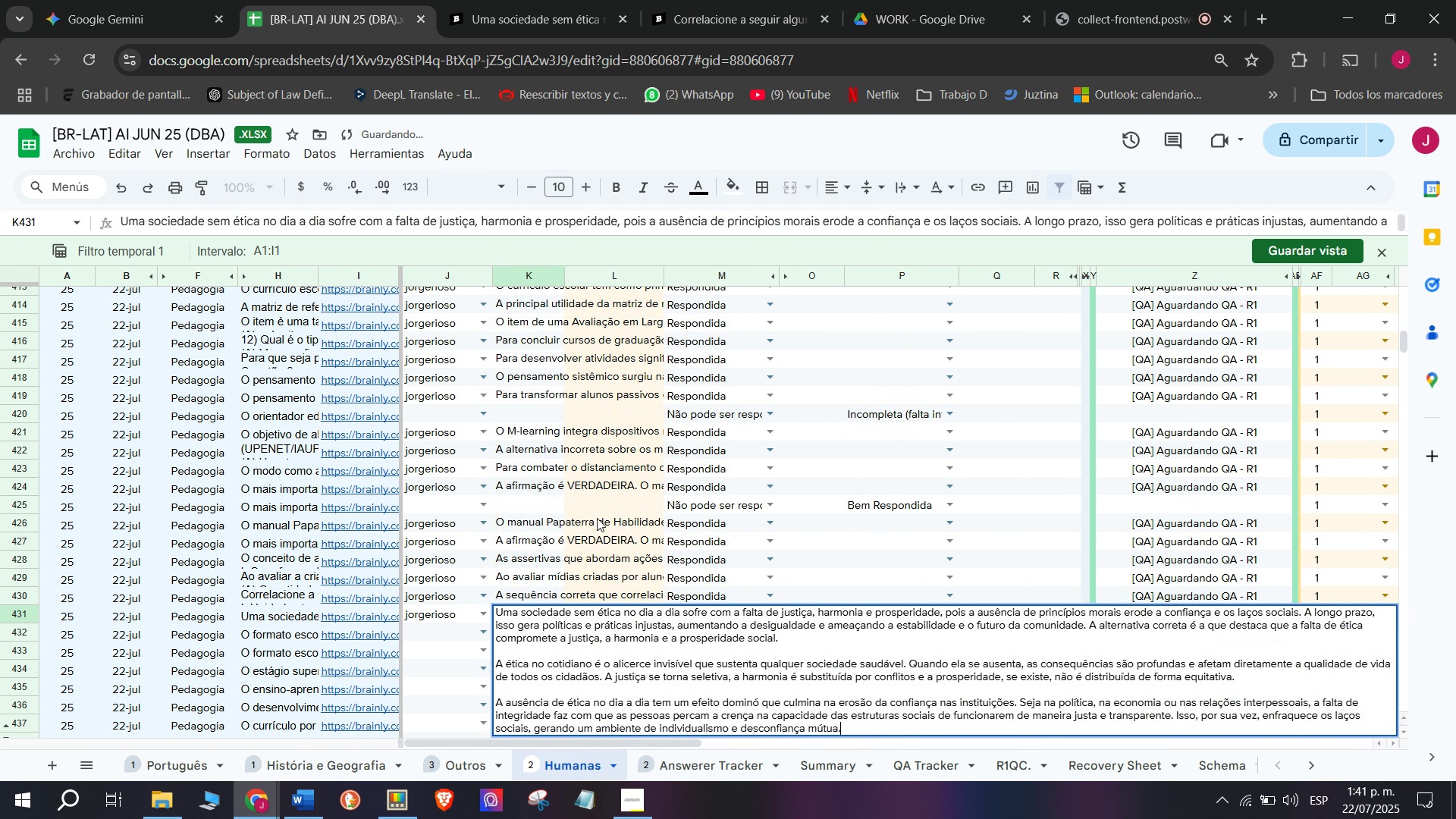 
left_click([597, 518])
 